 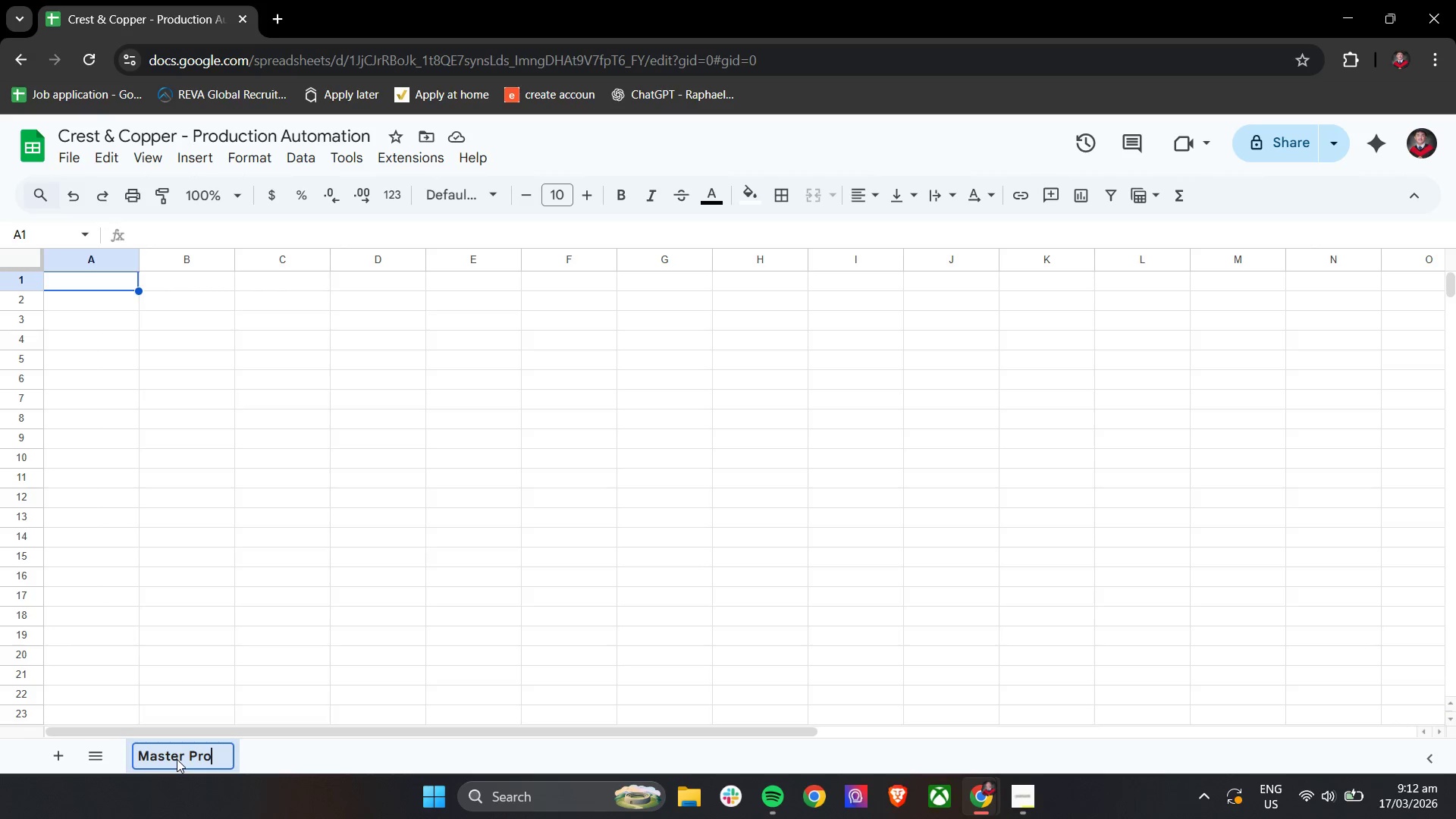 
hold_key(key=ShiftLeft, duration=0.95)
 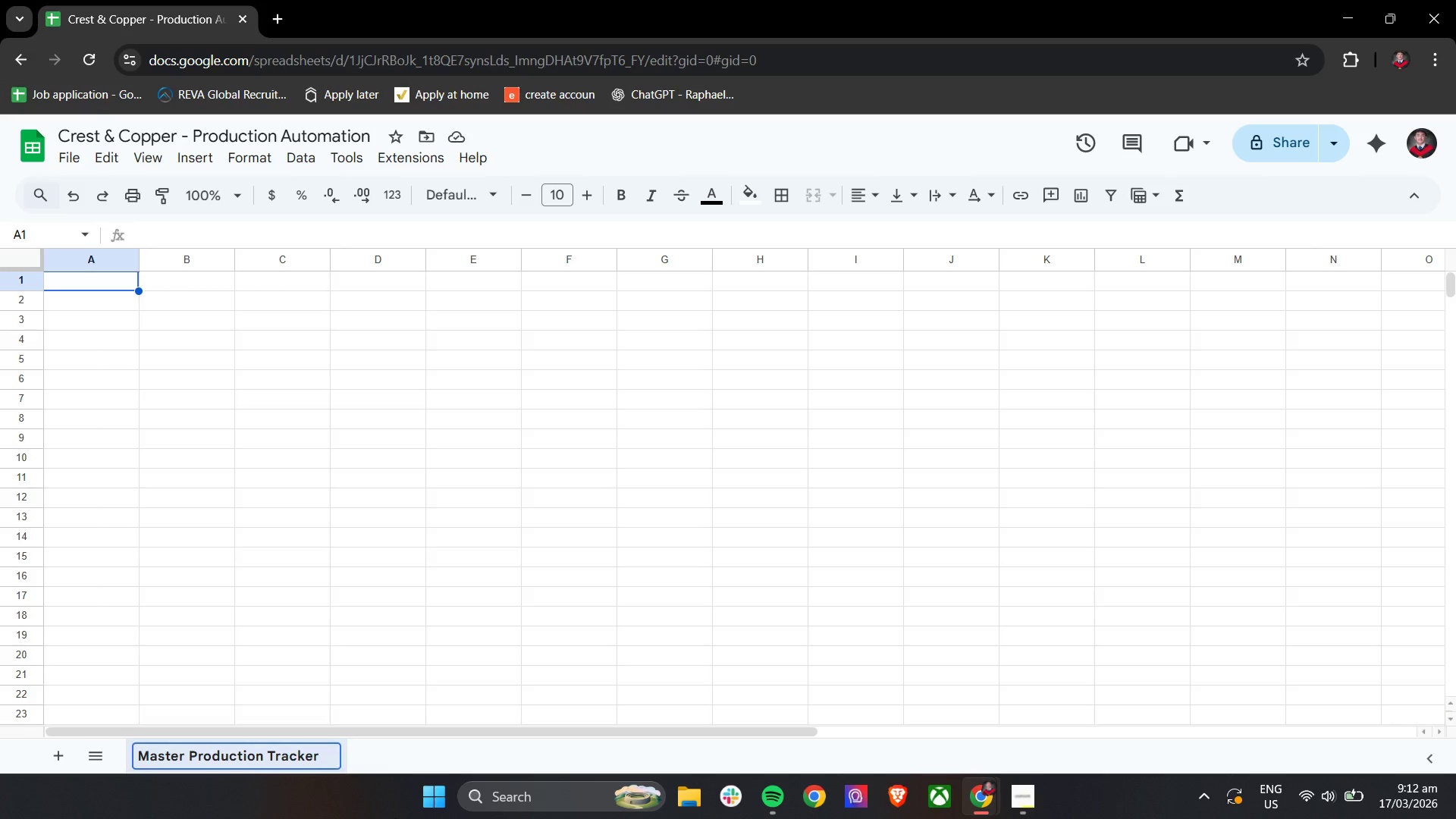 
left_click([419, 738])
 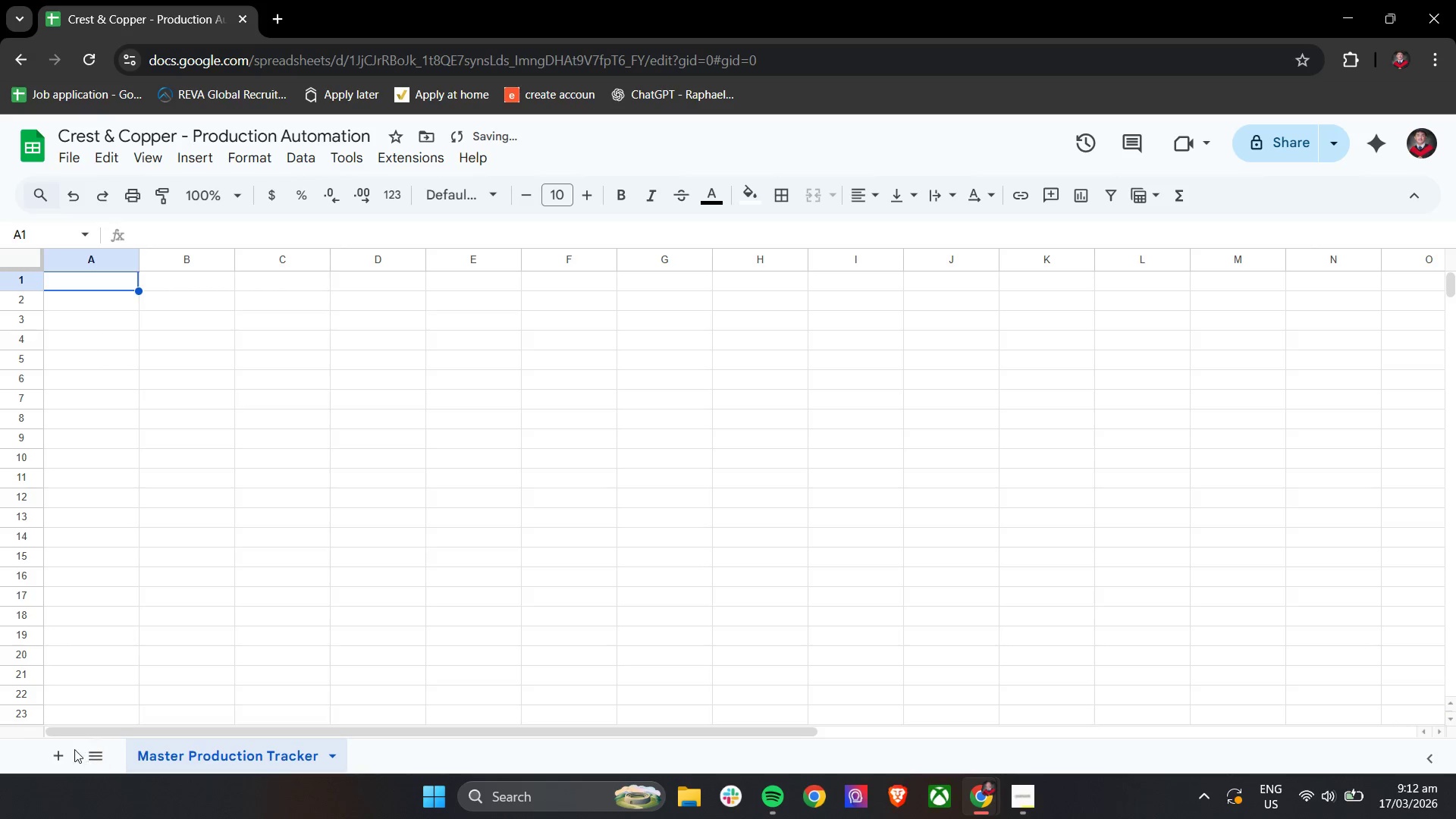 
left_click([58, 752])
 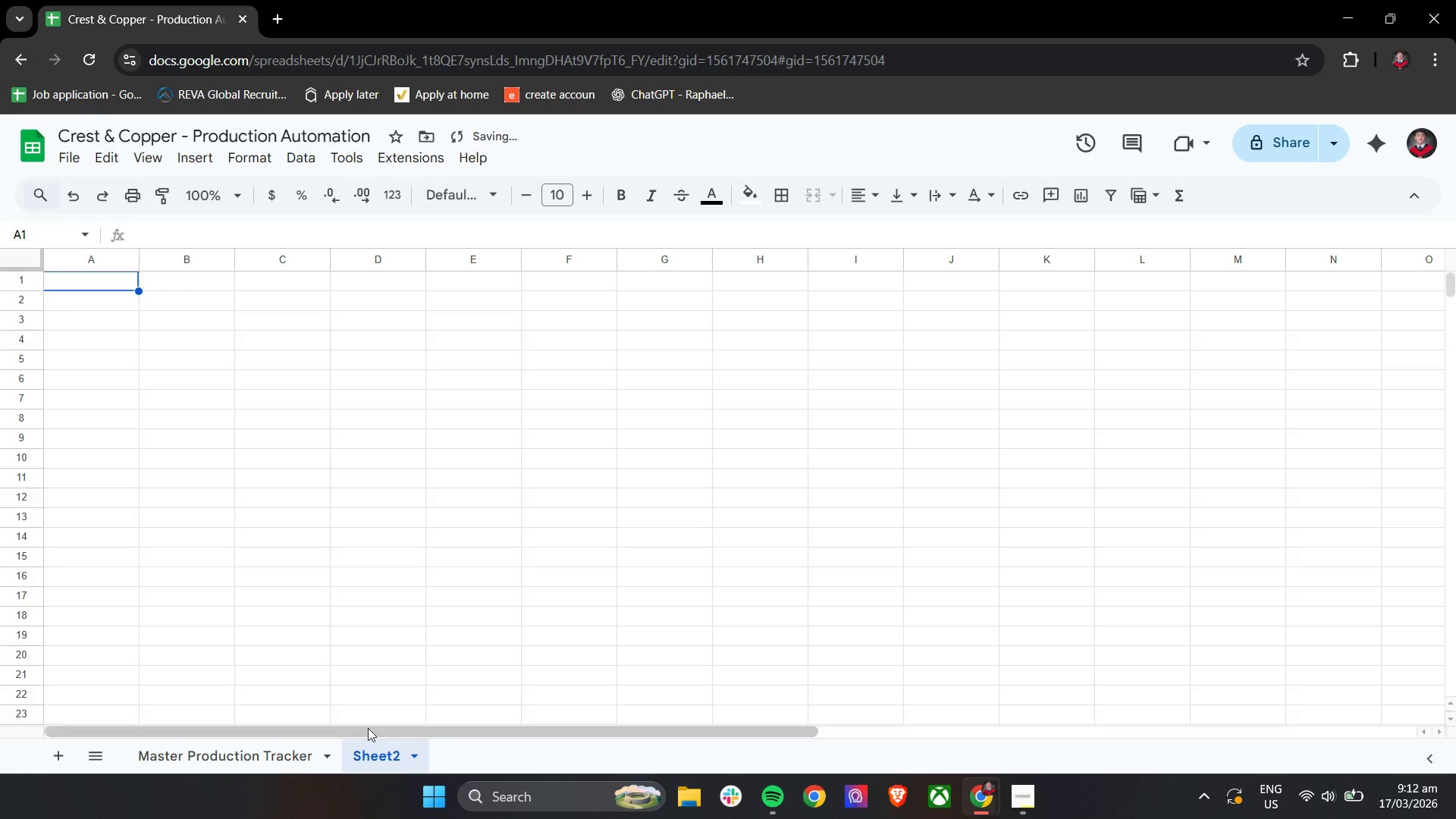 
double_click([372, 752])
 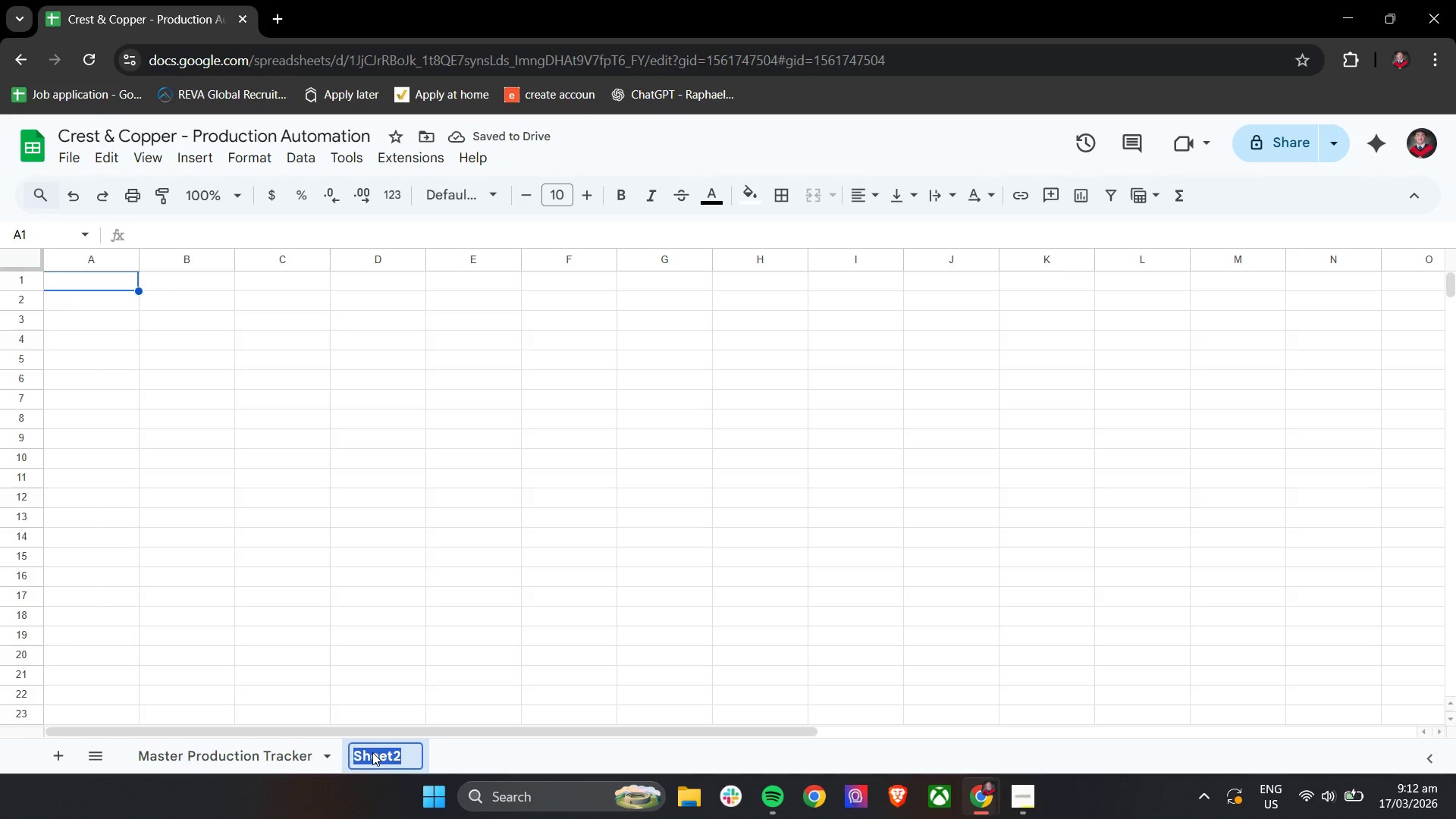 
type(Automation Audti)
key(Backspace)
key(Backspace)
type(it)
 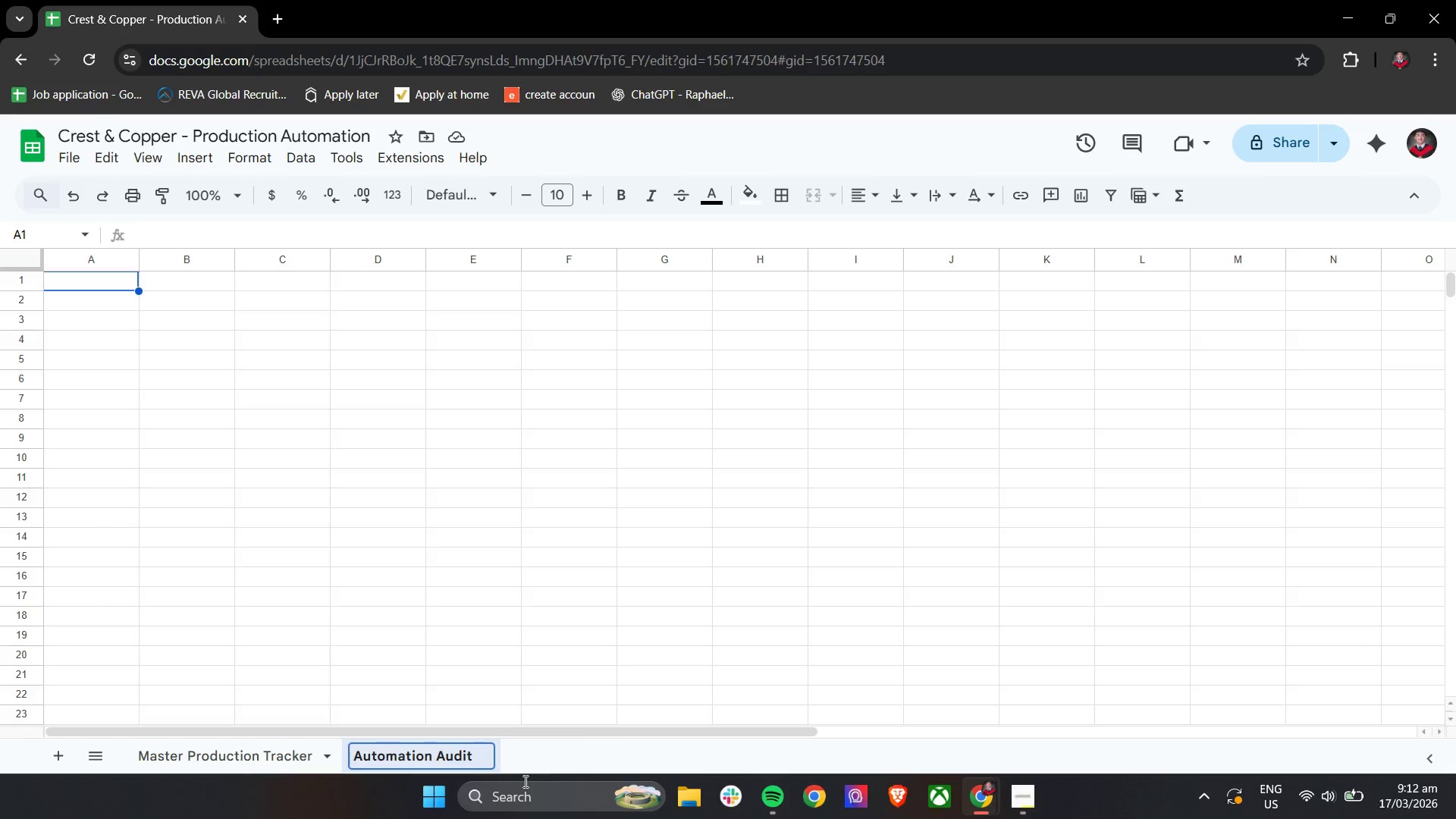 
left_click([560, 770])
 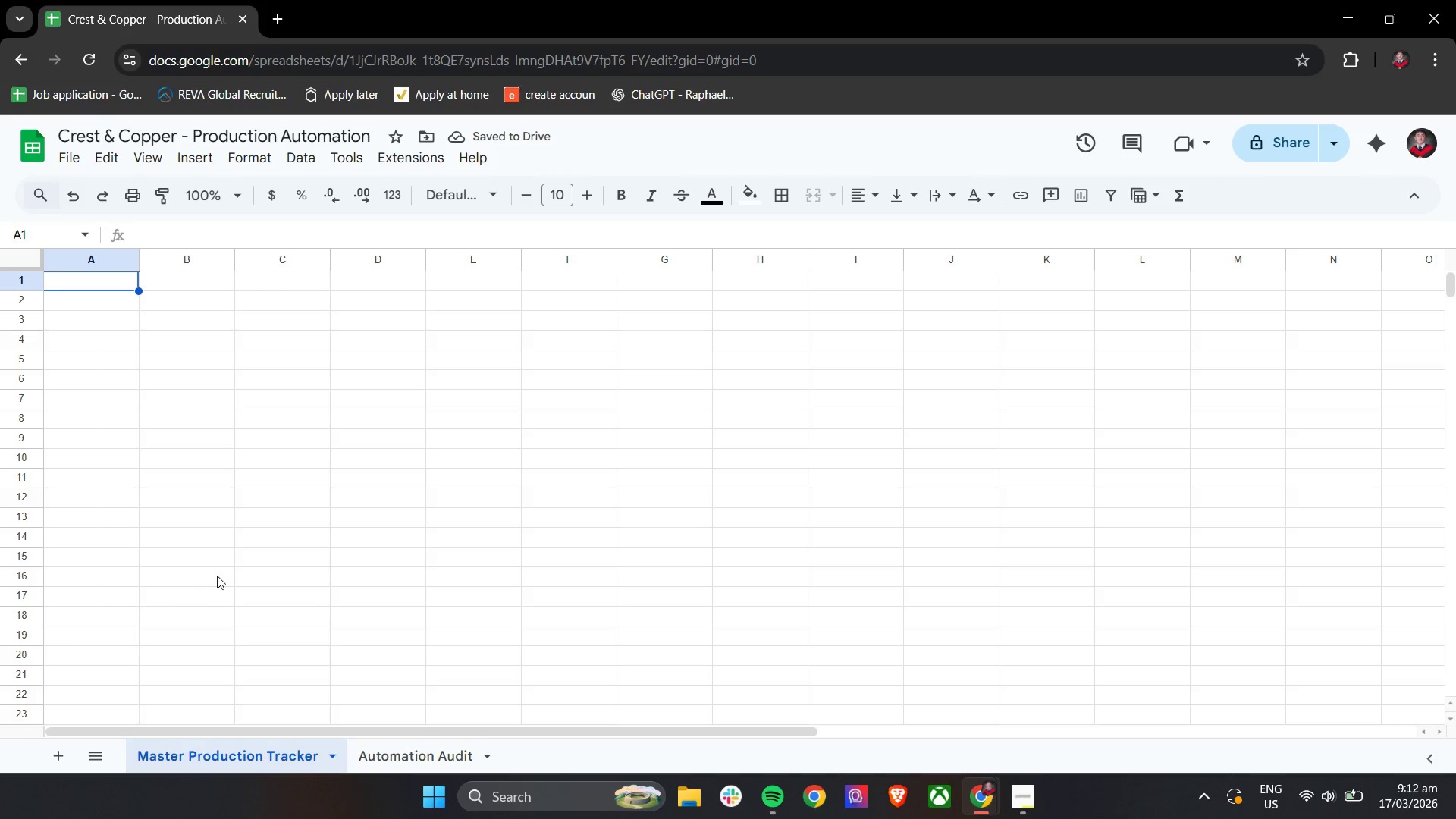 
wait(5.98)
 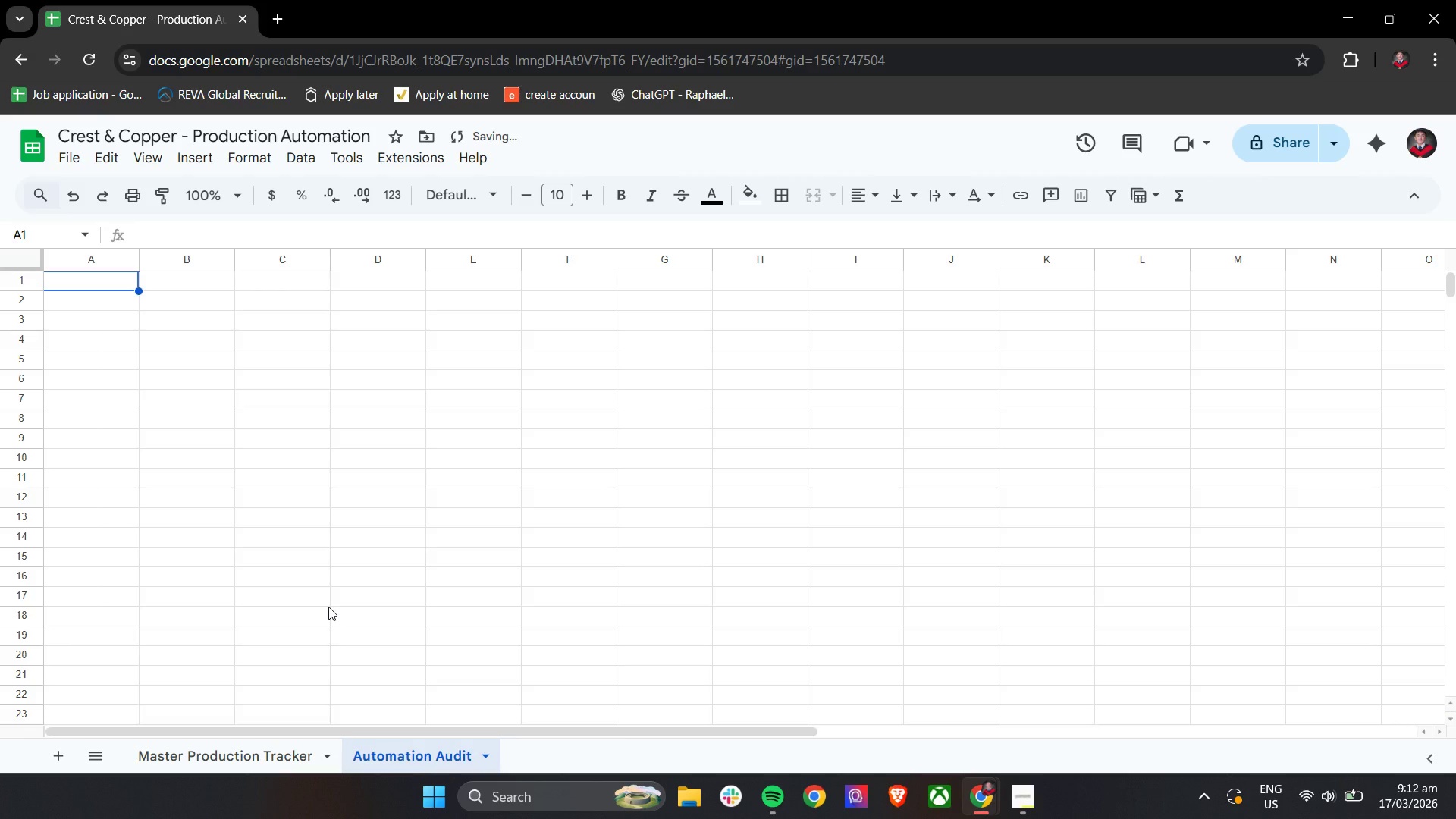 
scroll: coordinate [237, 563], scroll_direction: up, amount: 1.0
 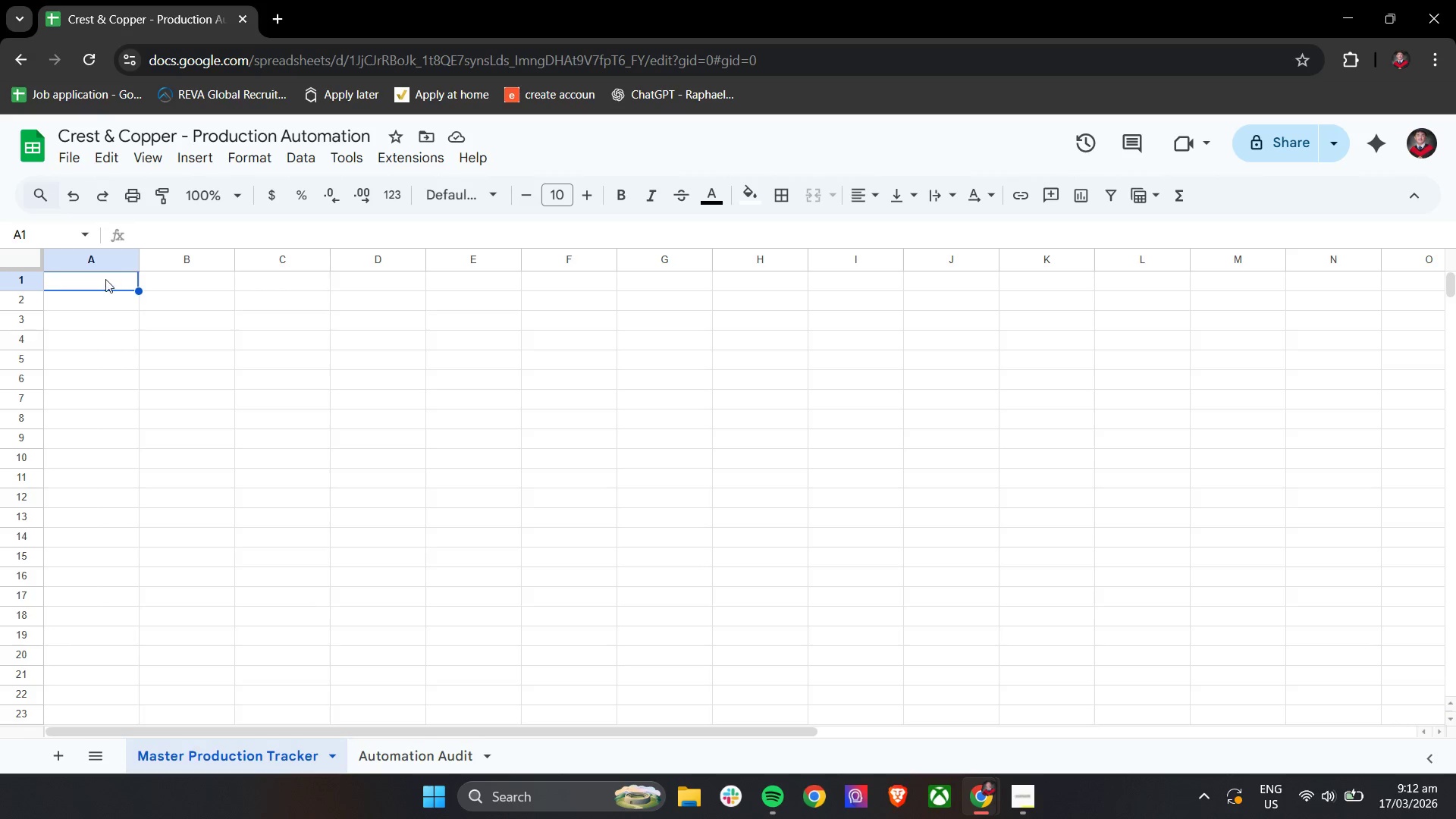 
double_click([105, 279])
 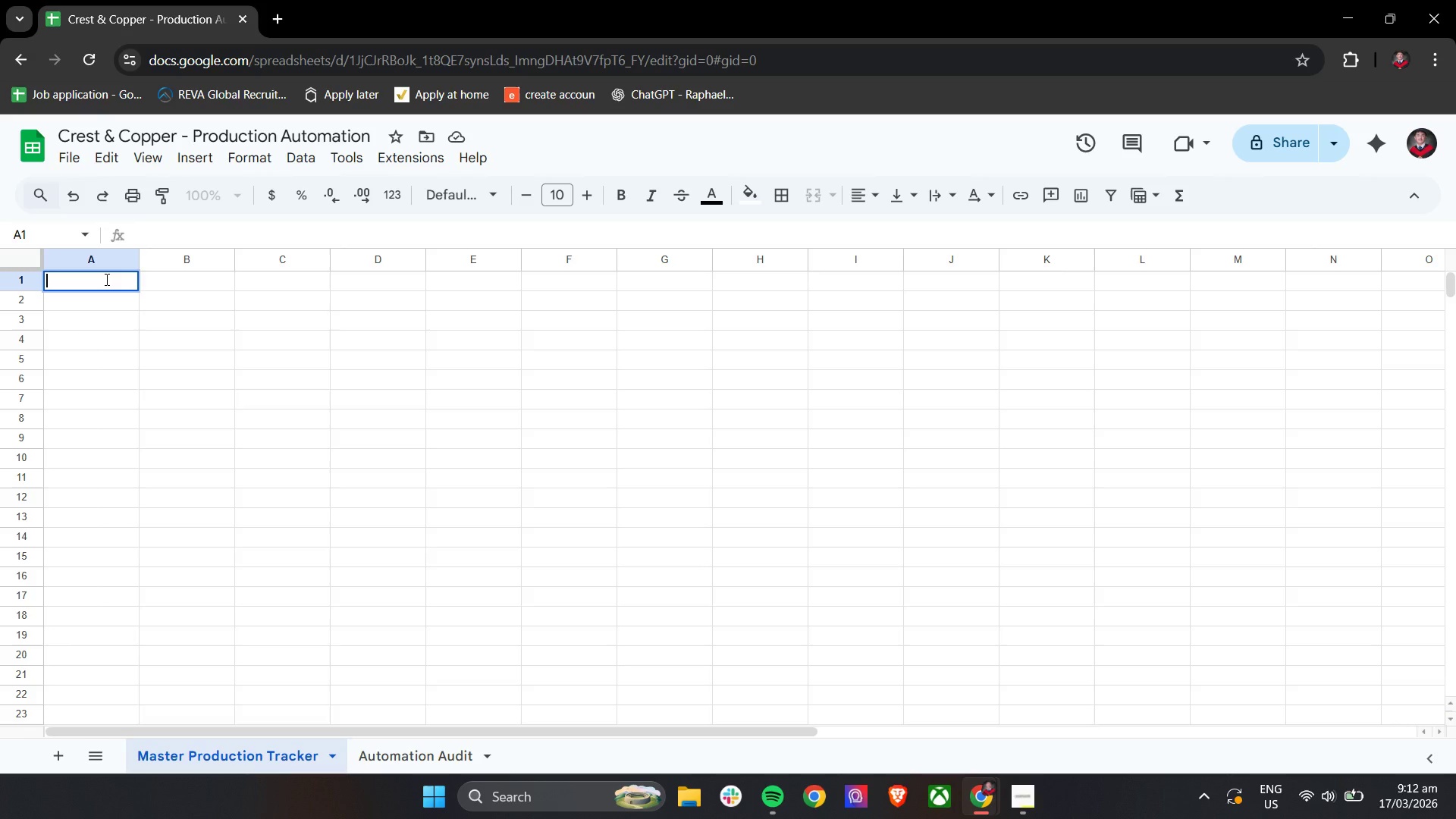 
hold_key(key=ShiftLeft, duration=1.27)
 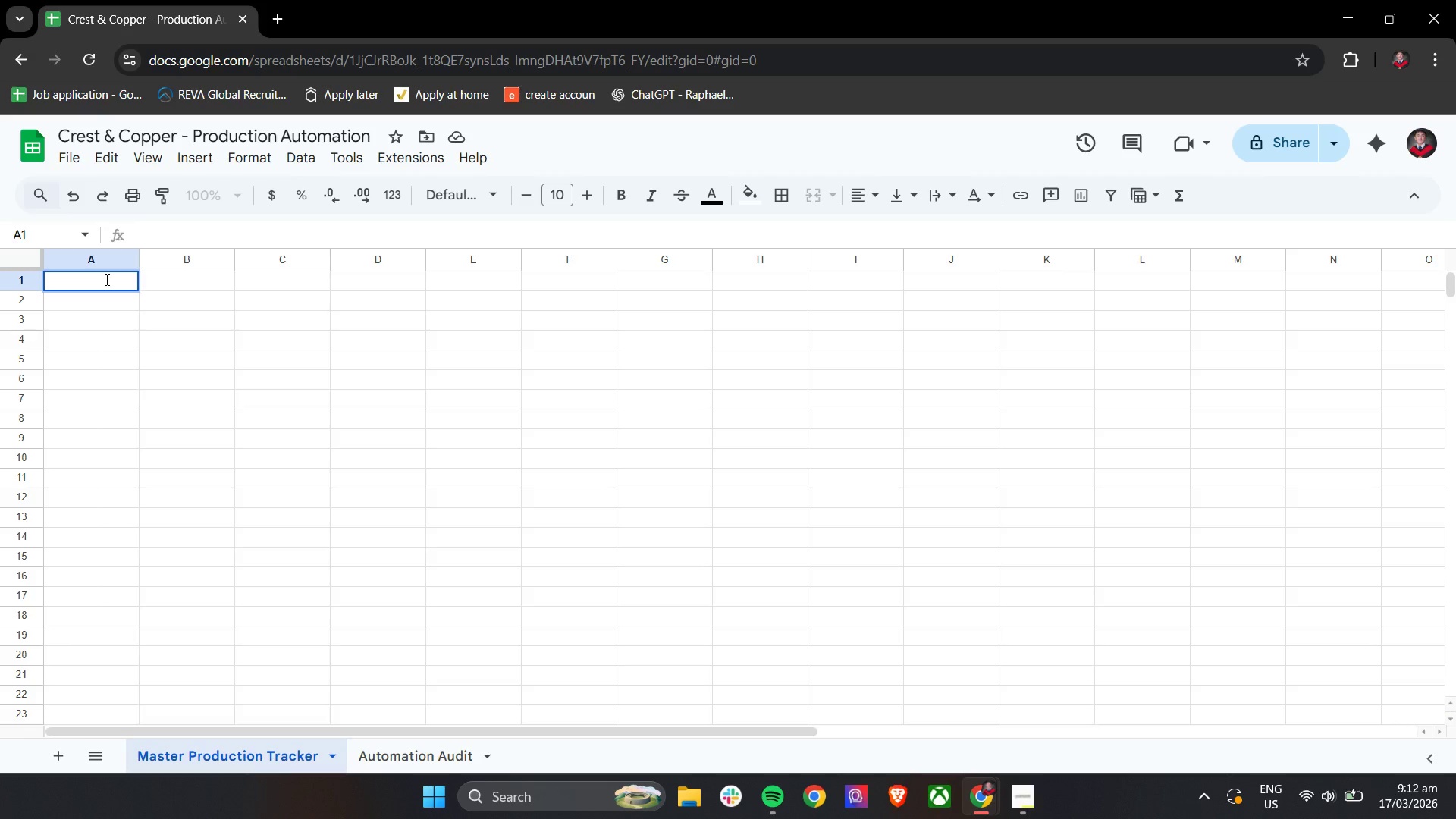 
hold_key(key=ShiftLeft, duration=0.47)
 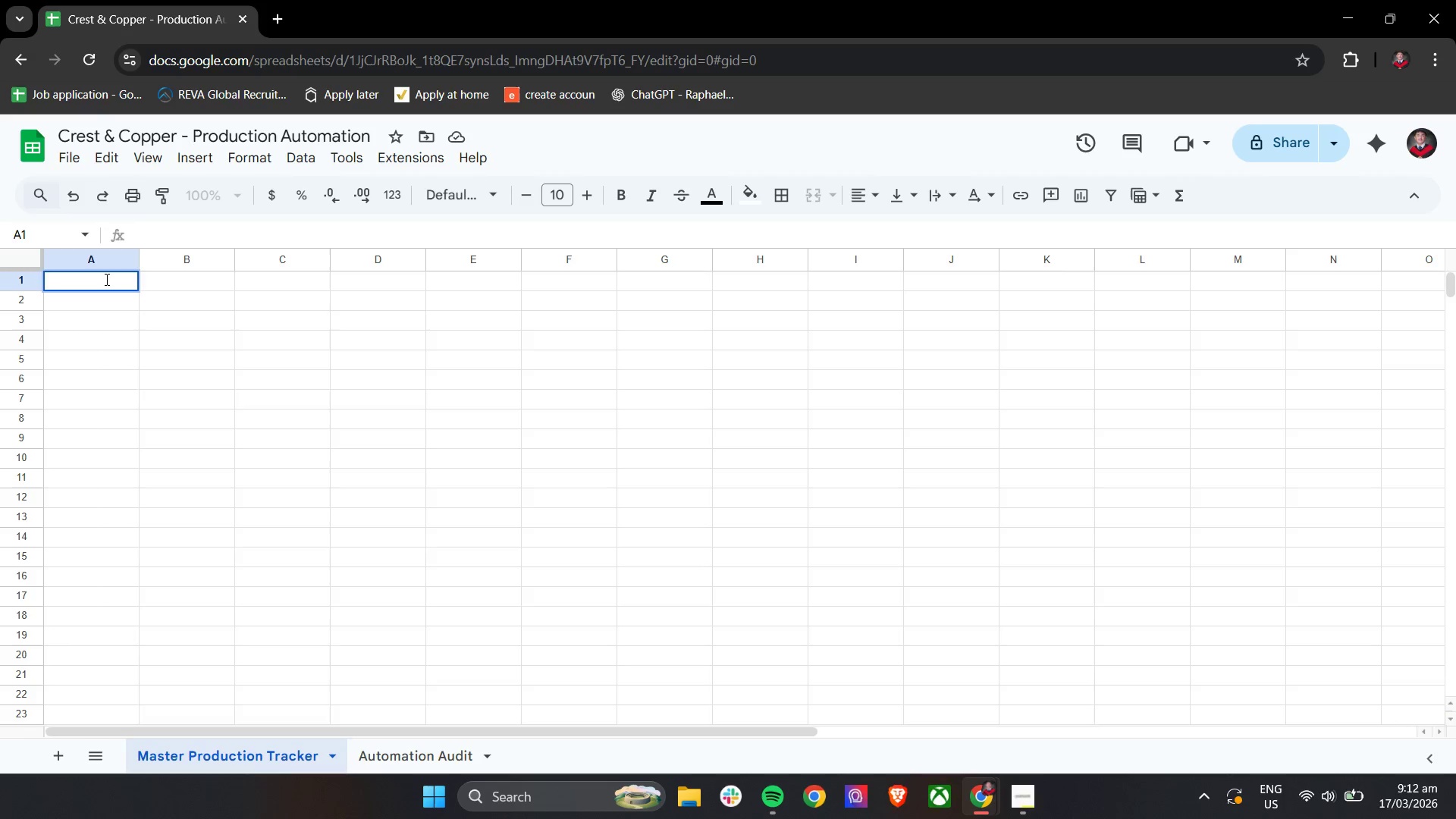 
type(Asana_taks_ID)
key(Tab)
type(Ta)
key(Backspace)
key(Backspace)
type(tasks)
key(Backspace)
 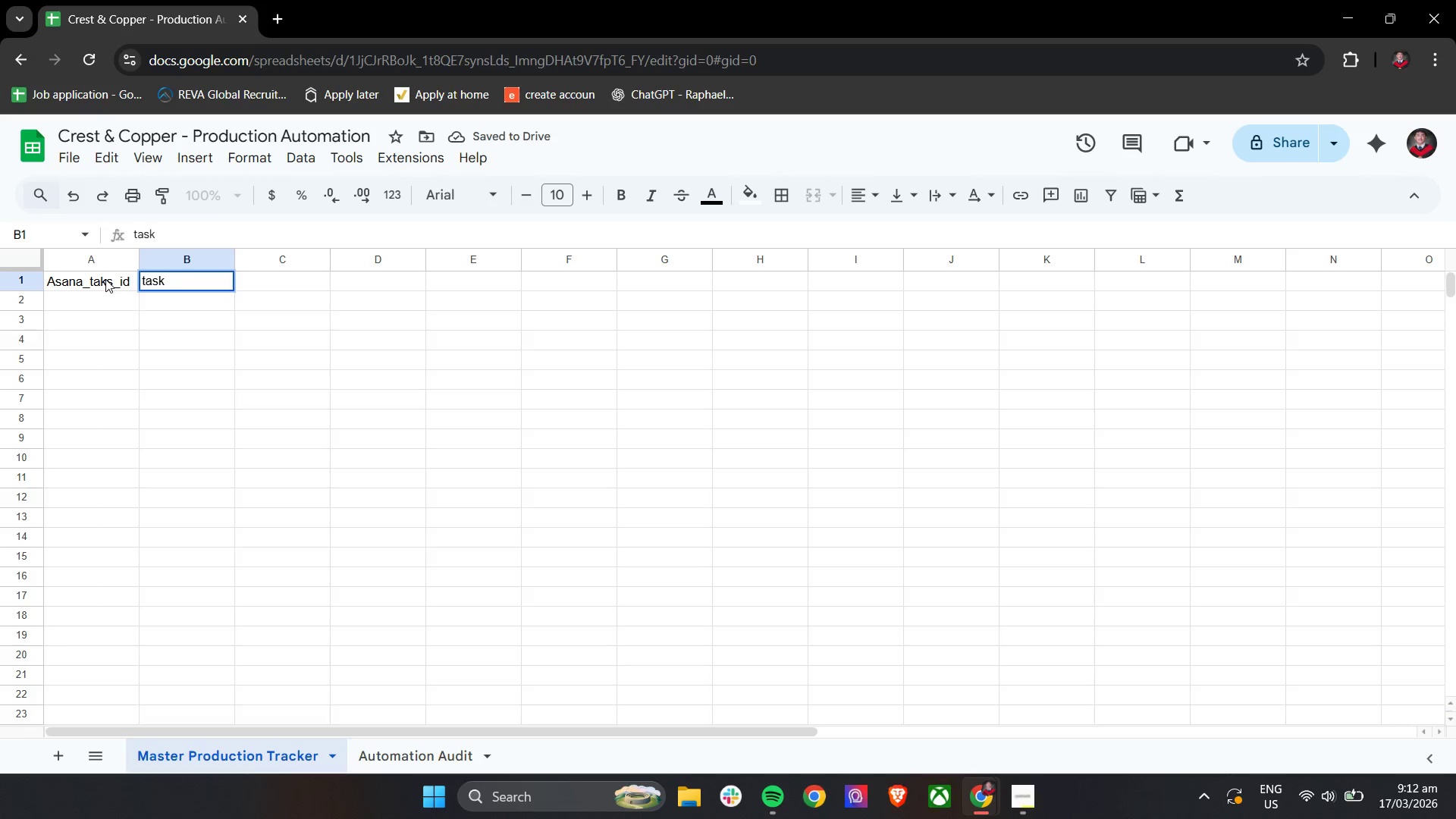 
double_click([57, 279])
 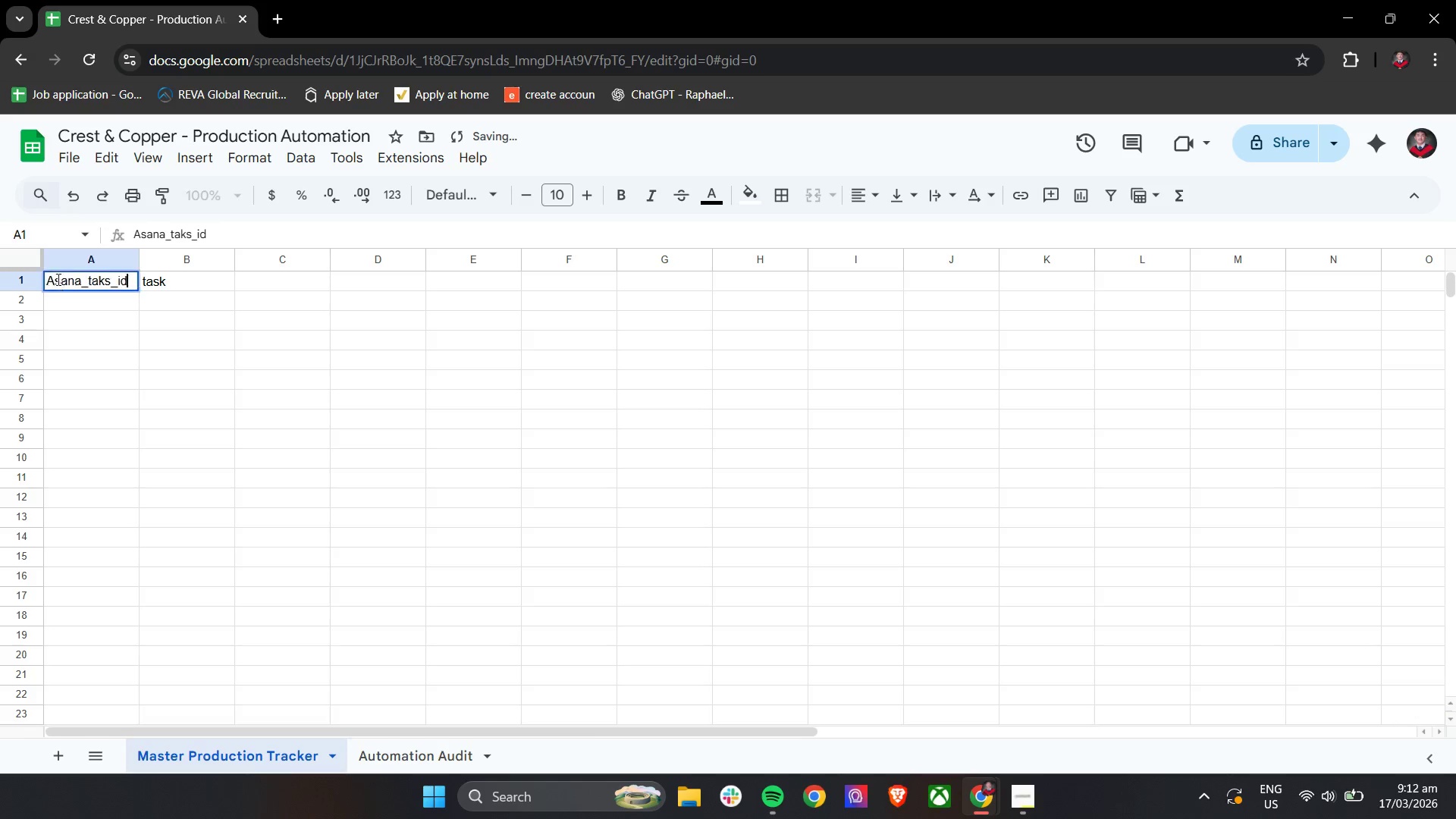 
triple_click([57, 279])
 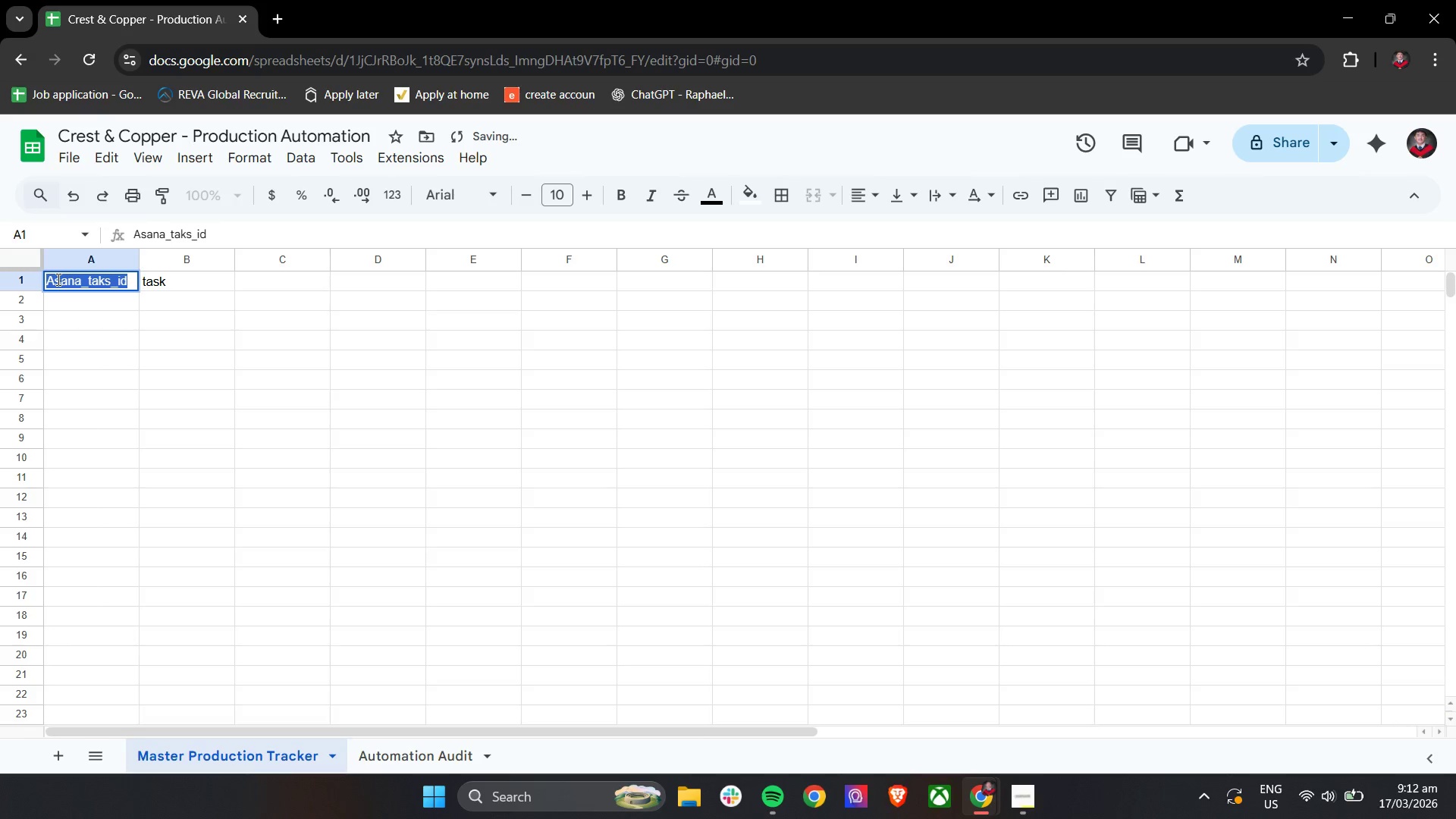 
triple_click([57, 279])
 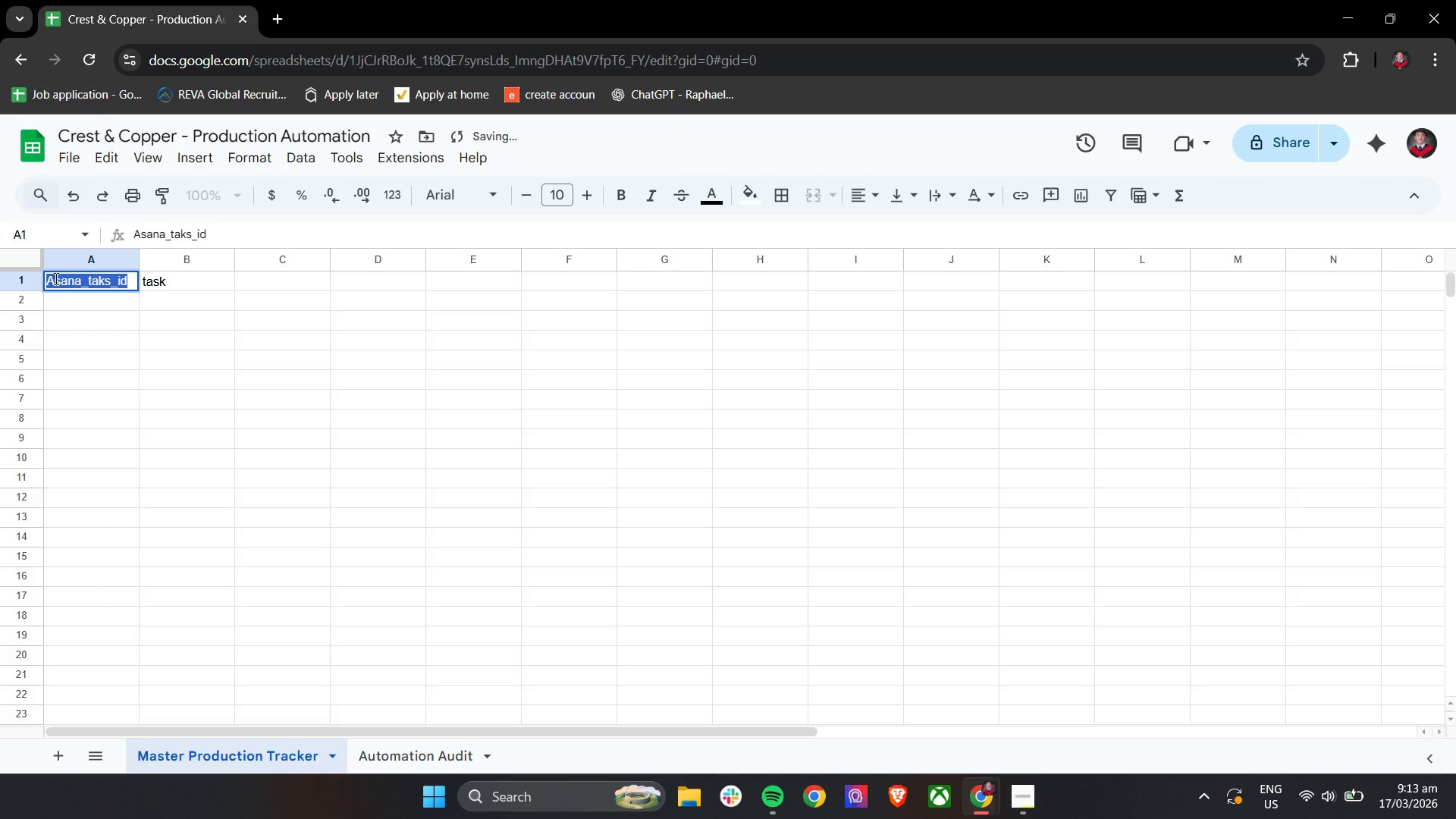 
left_click([52, 280])
 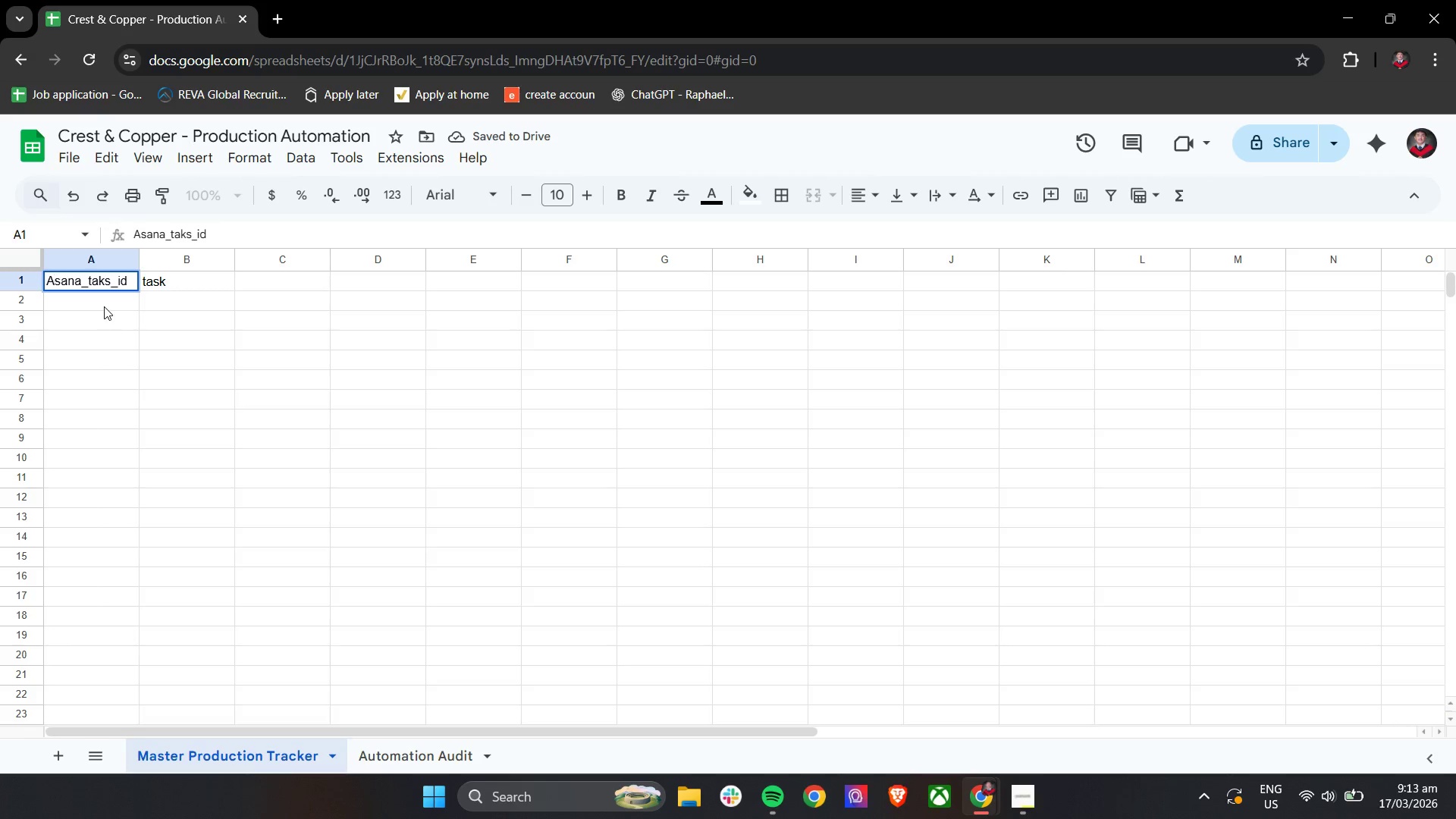 
key(Backspace)
 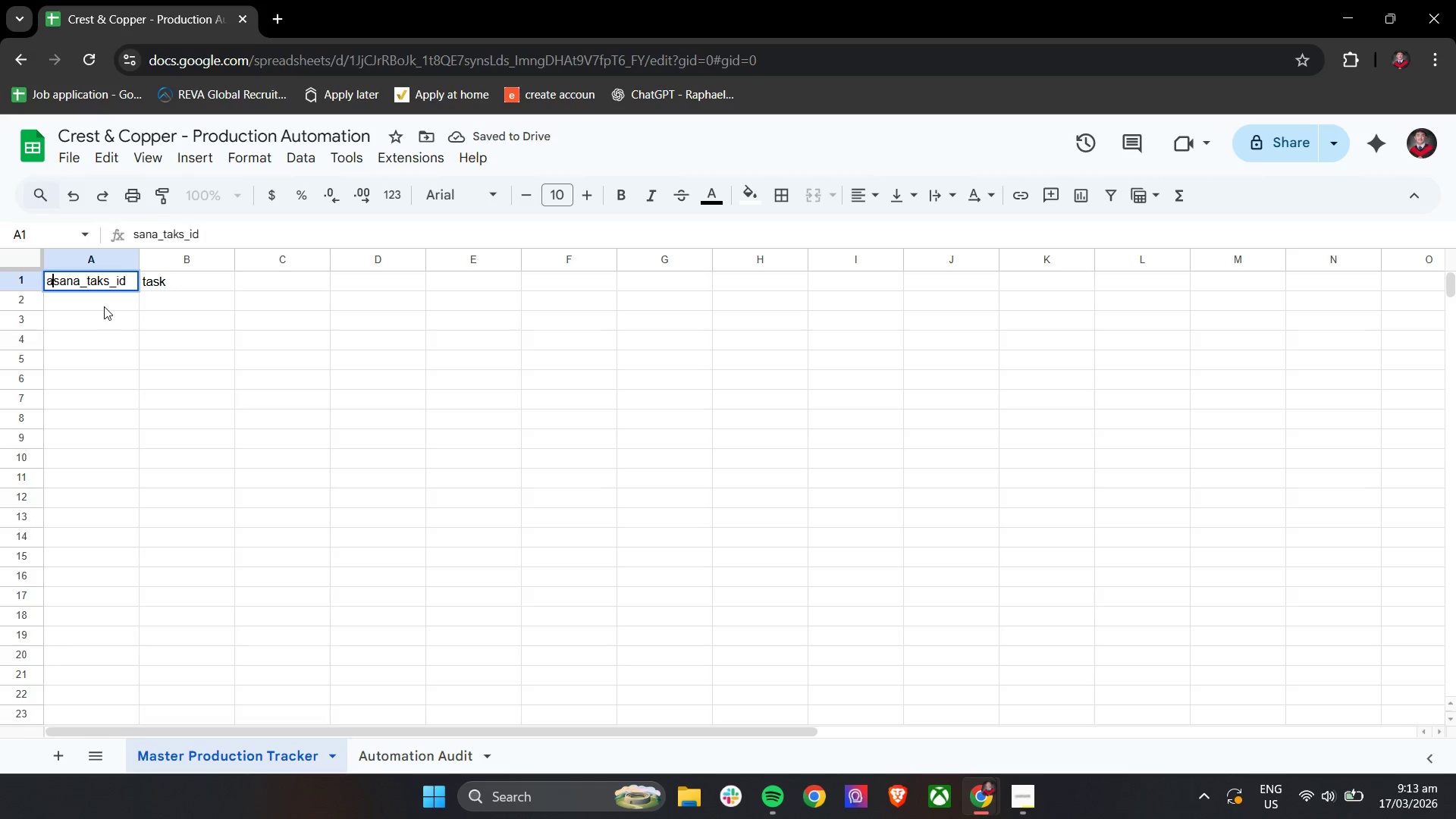 
key(A)
 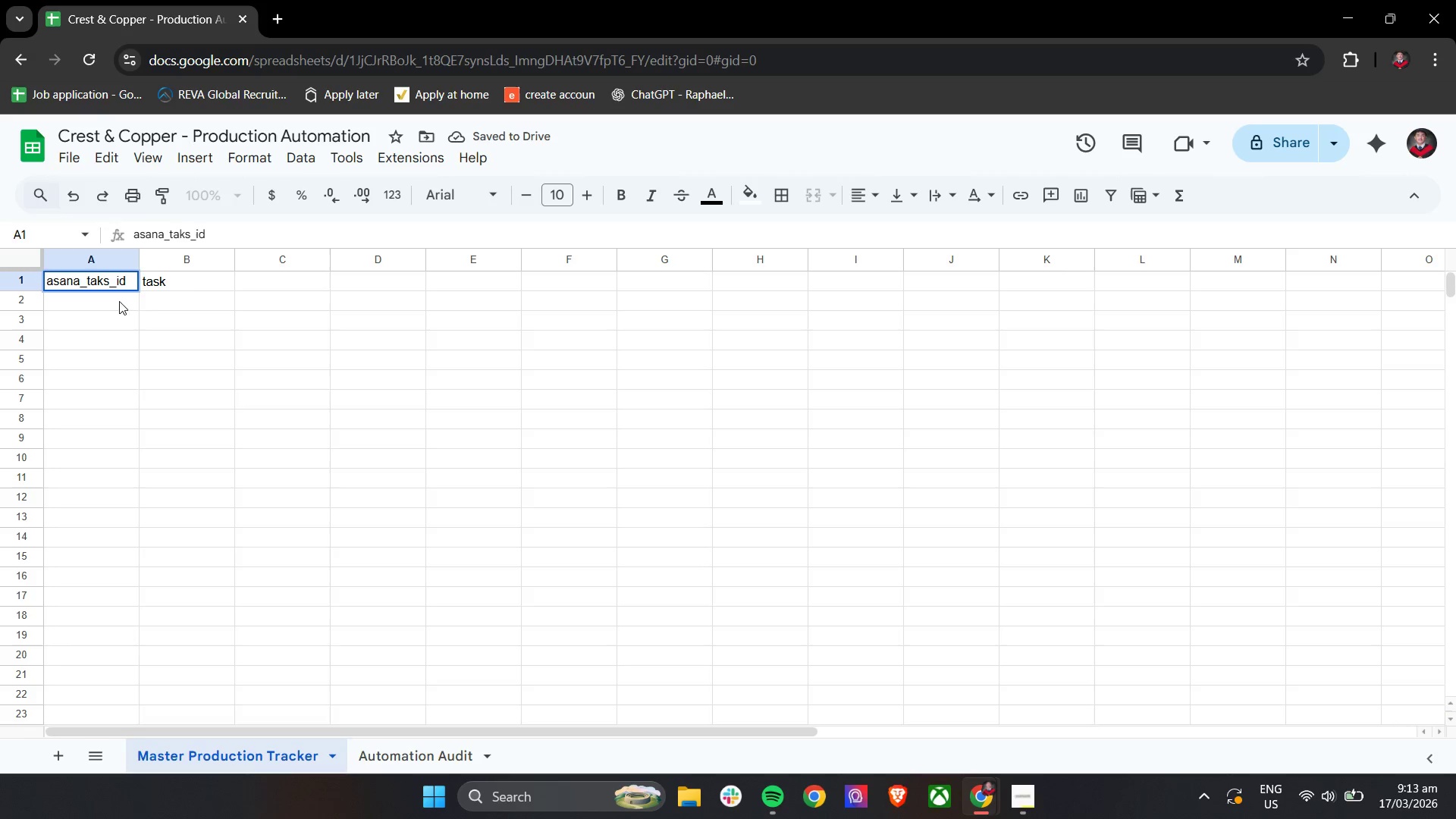 
left_click([186, 284])
 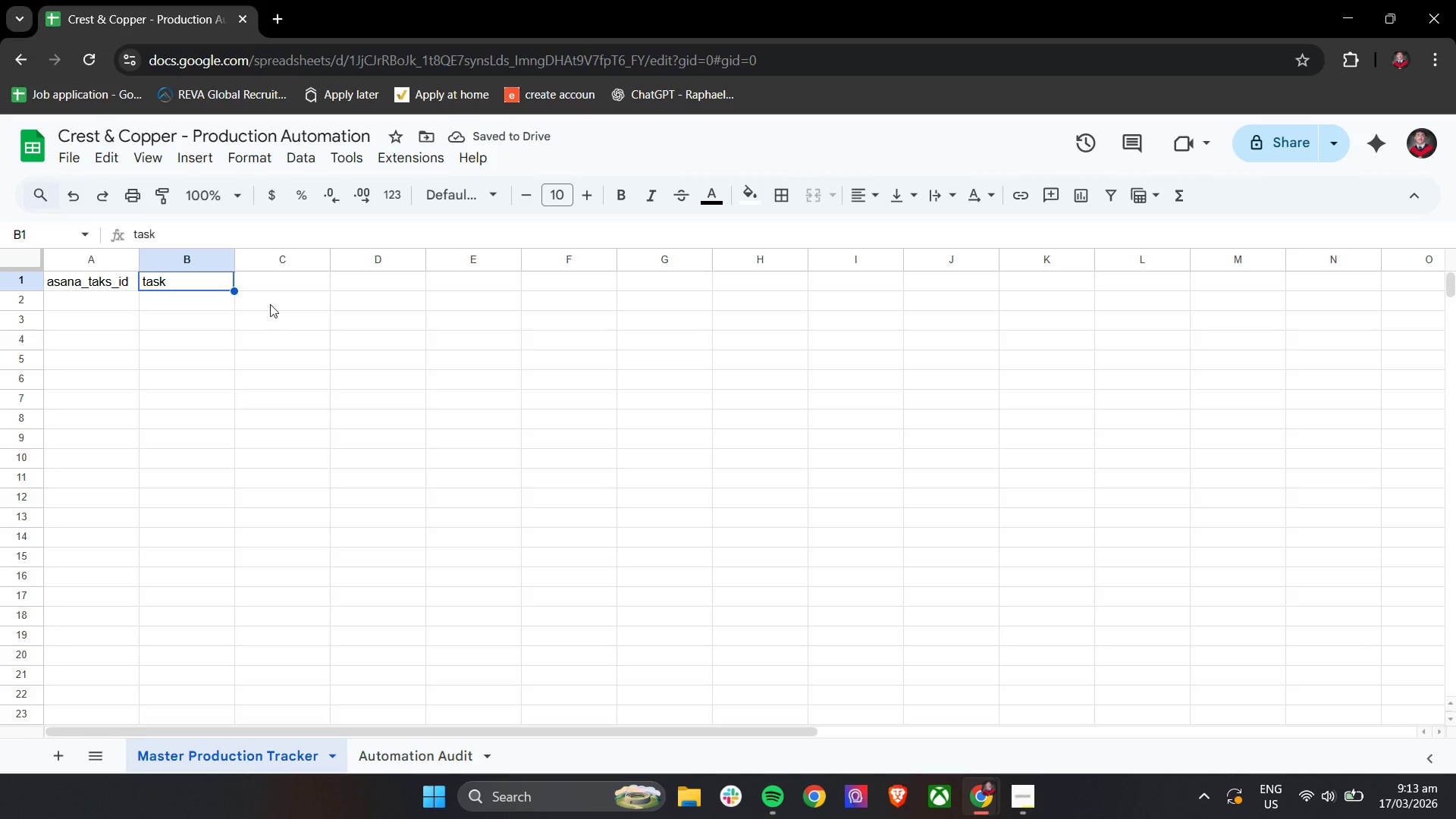 
double_click([215, 279])
 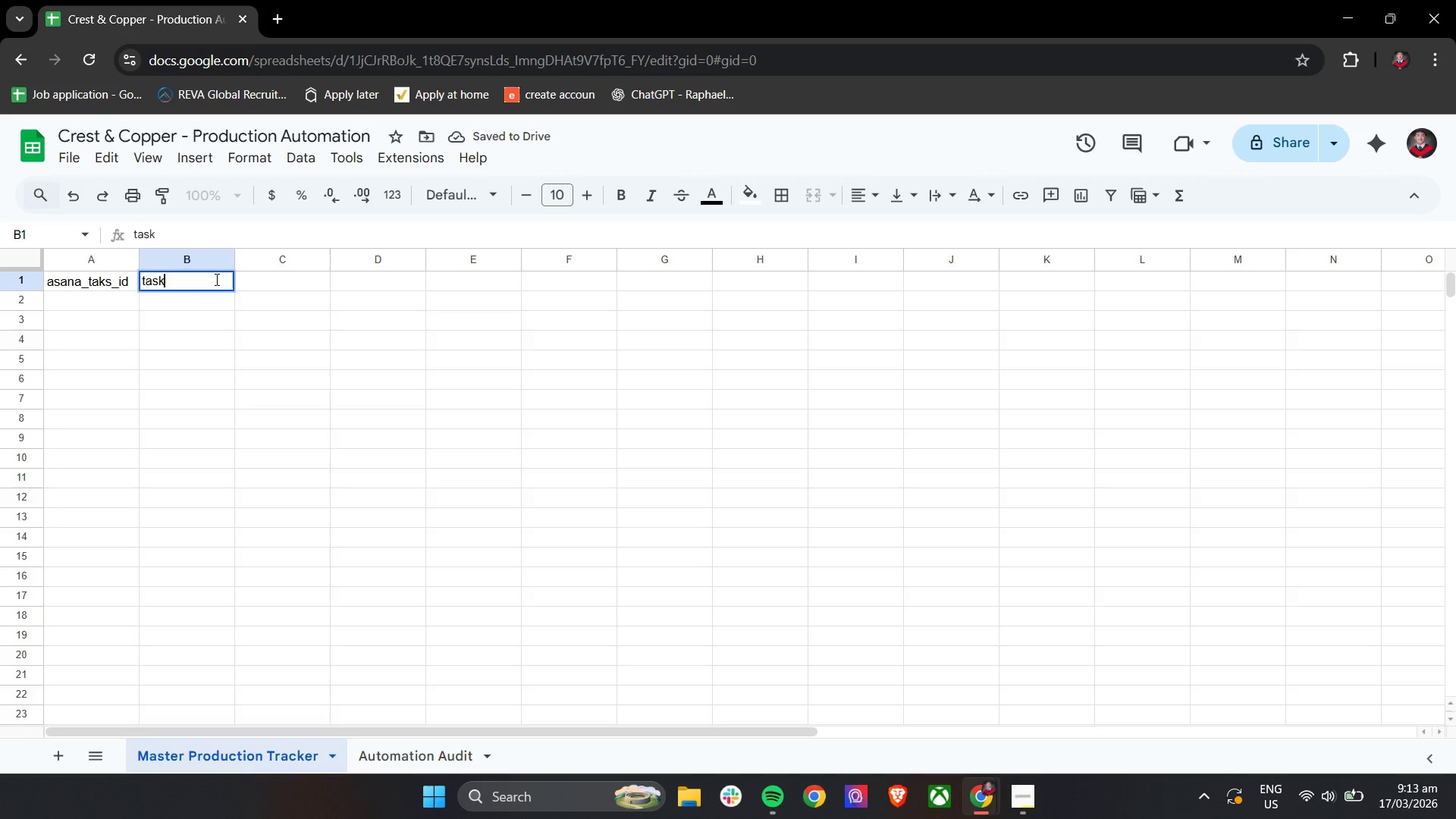 
type(_name)
key(Tab)
type(pir)
key(Backspace)
key(Backspace)
type(riority)
key(Tab)
 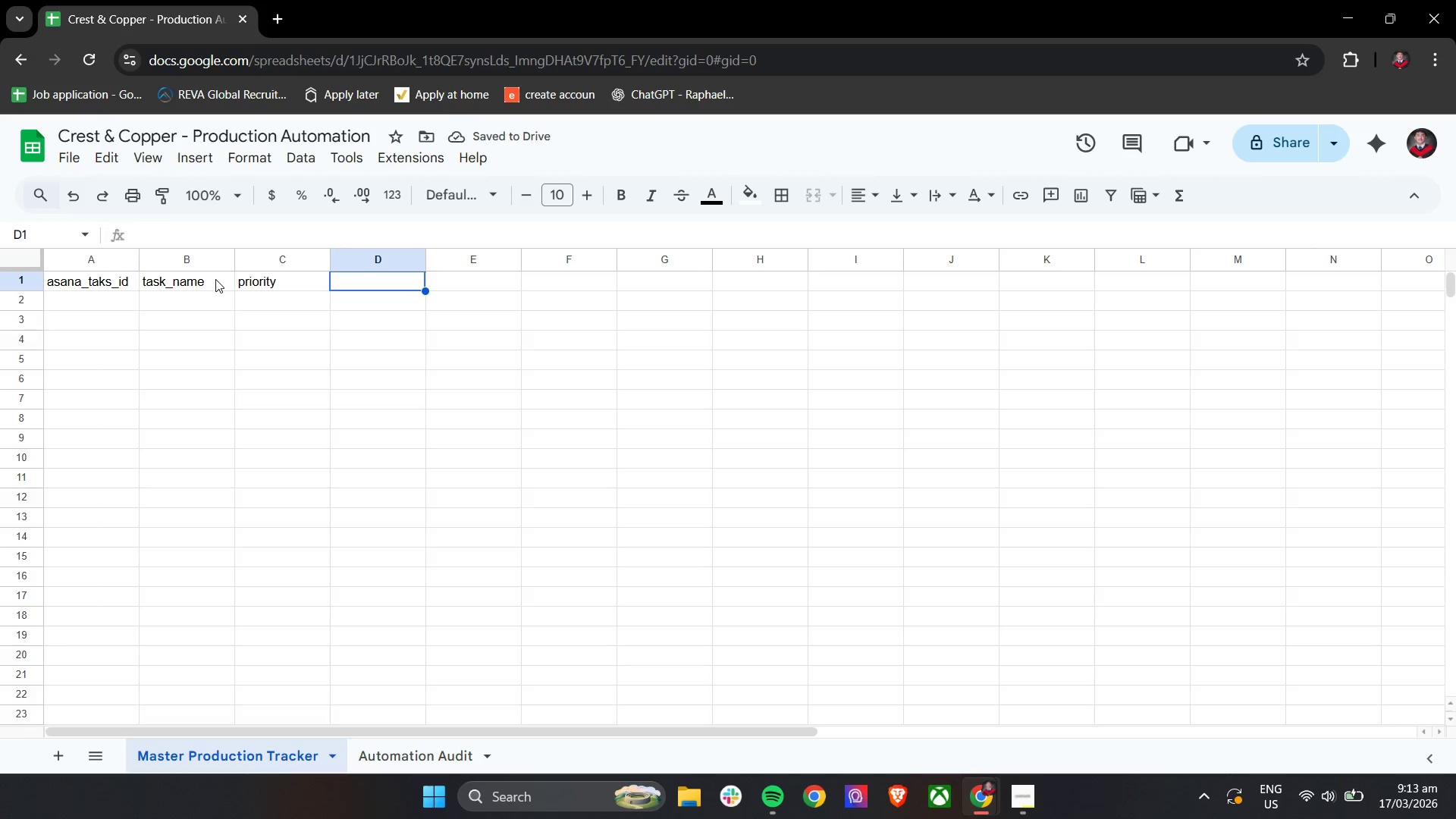 
type(status)
key(Tab)
type(Du)
key(Backspace)
key(Backspace)
type(due_date)
key(Tab)
type(cusotm)
key(Backspace)
key(Backspace)
key(Backspace)
type(tom_engraving)
key(Tab)
 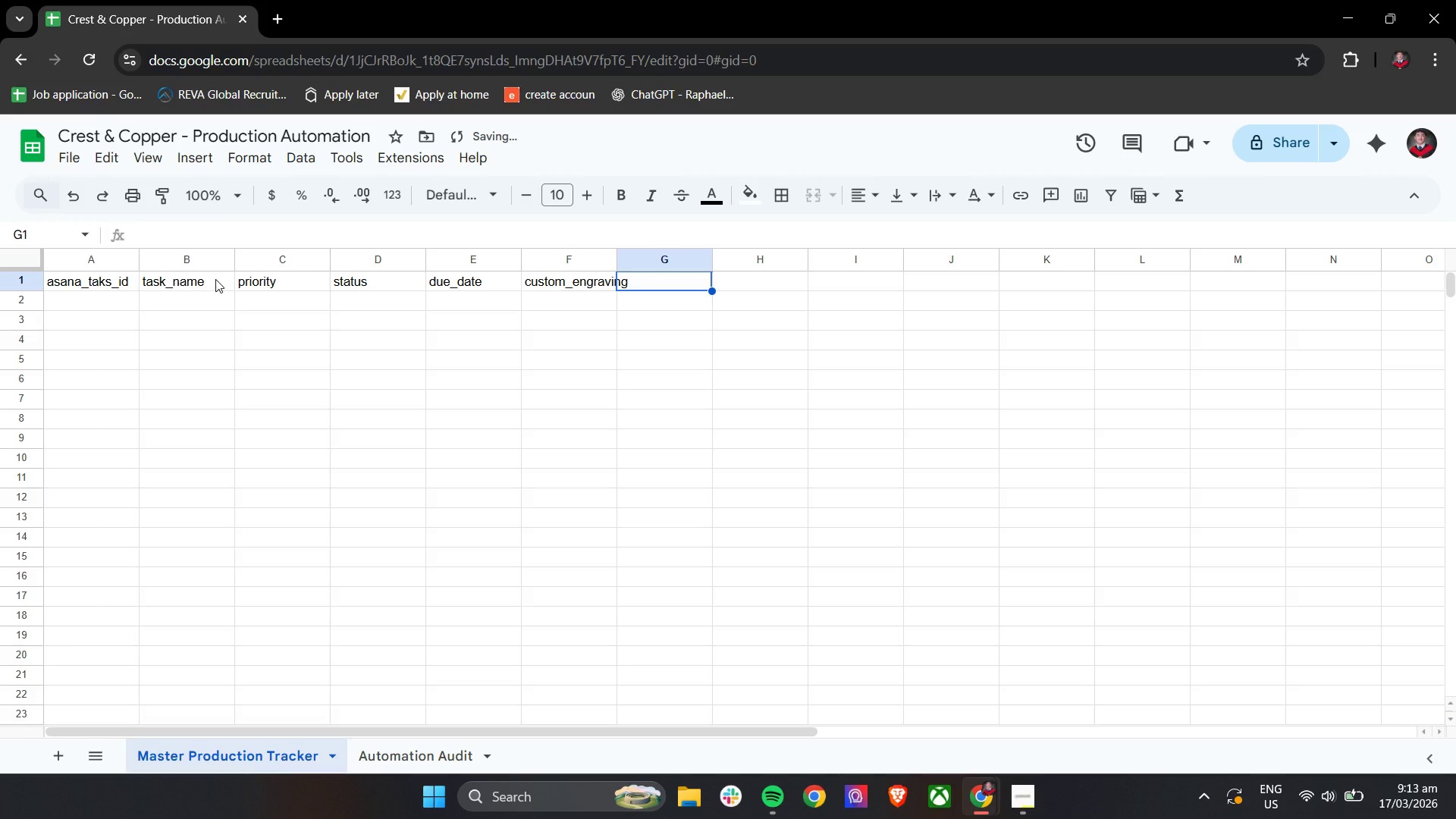 
left_click_drag(start_coordinate=[618, 258], to_coordinate=[651, 258])
 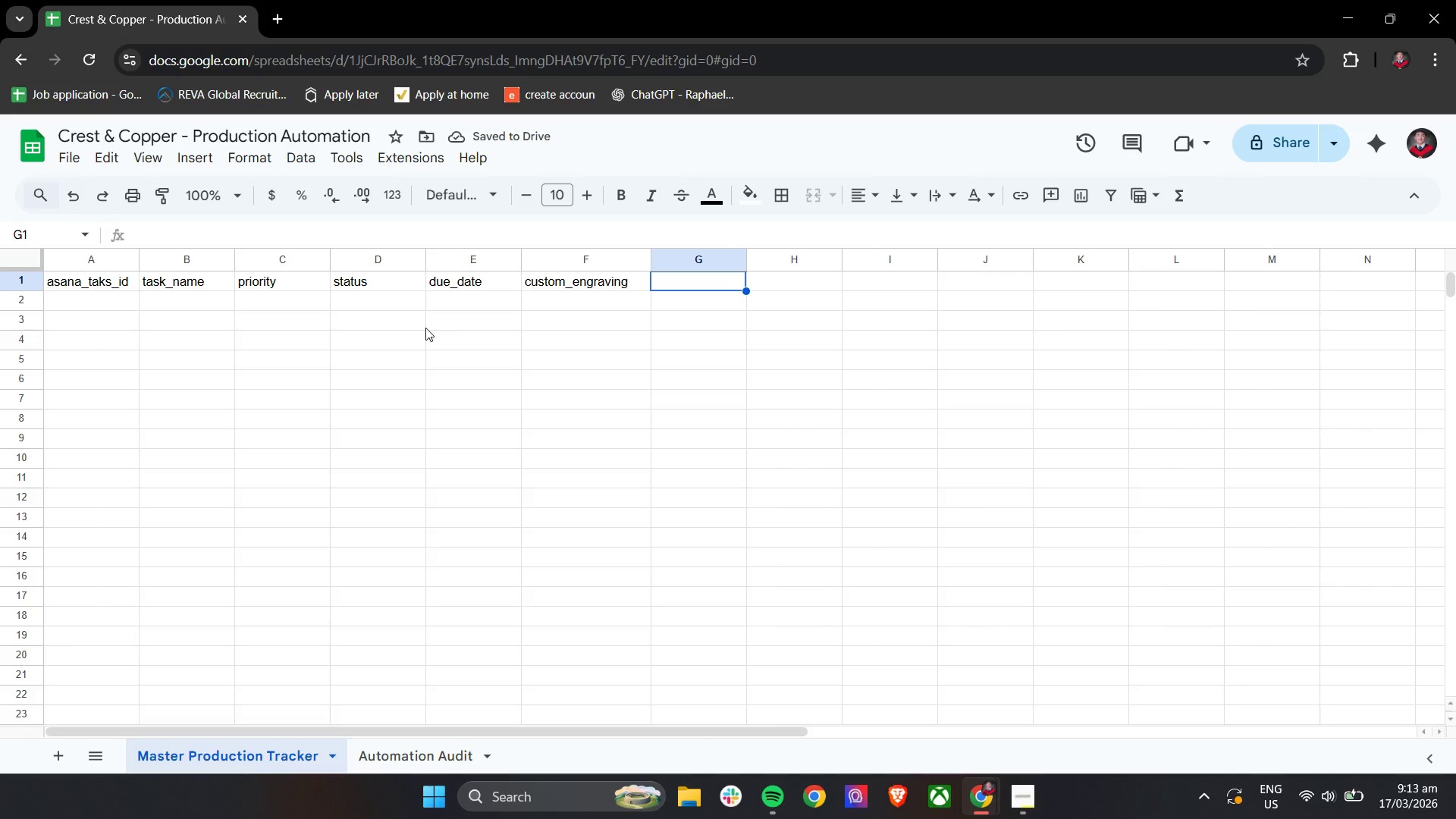 
wait(5.17)
 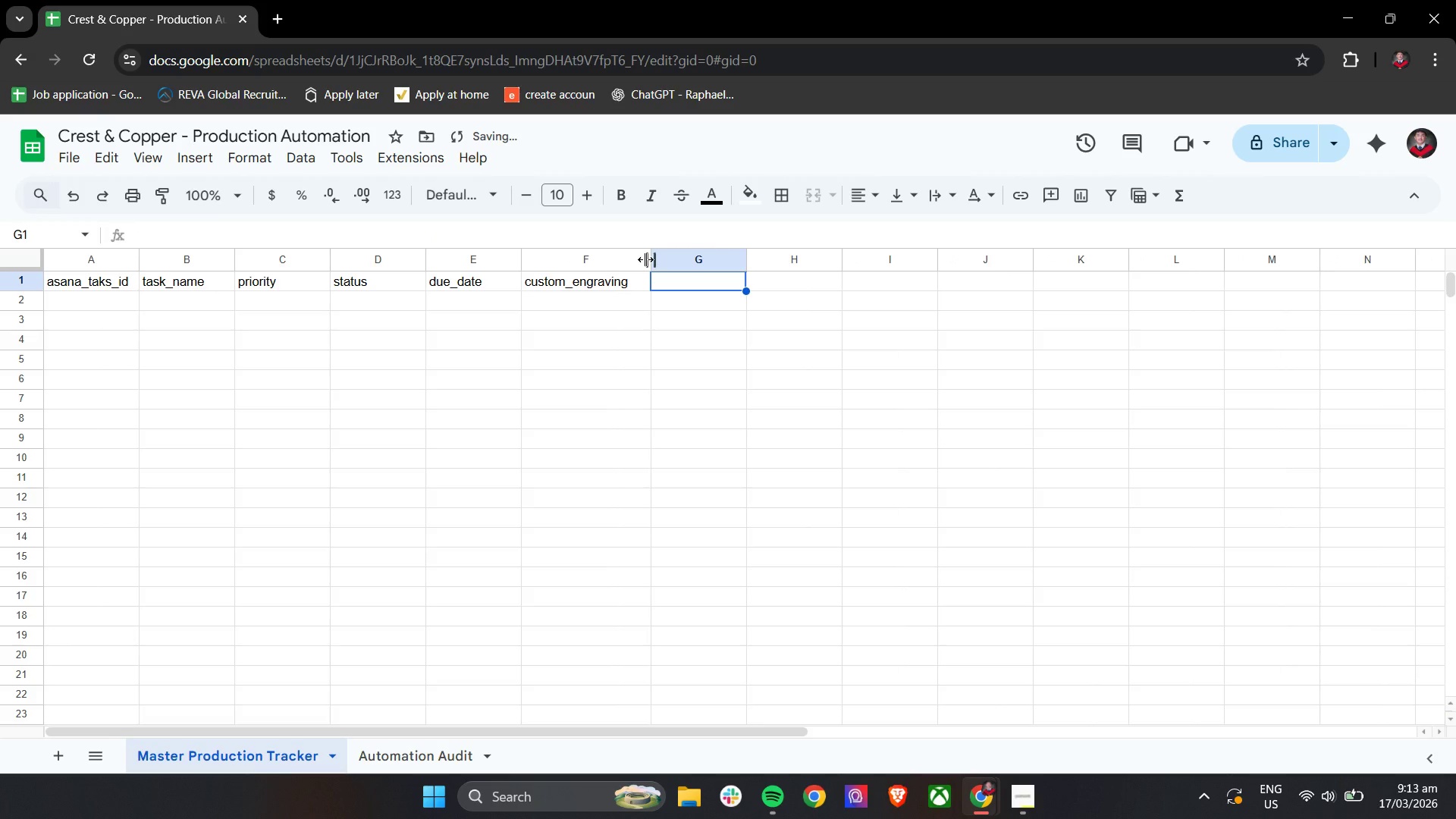 
type(asana_taks)
key(Backspace)
key(Backspace)
type(sk-)
key(Backspace)
type(_U)
key(Backspace)
type(url)
key(Tab)
 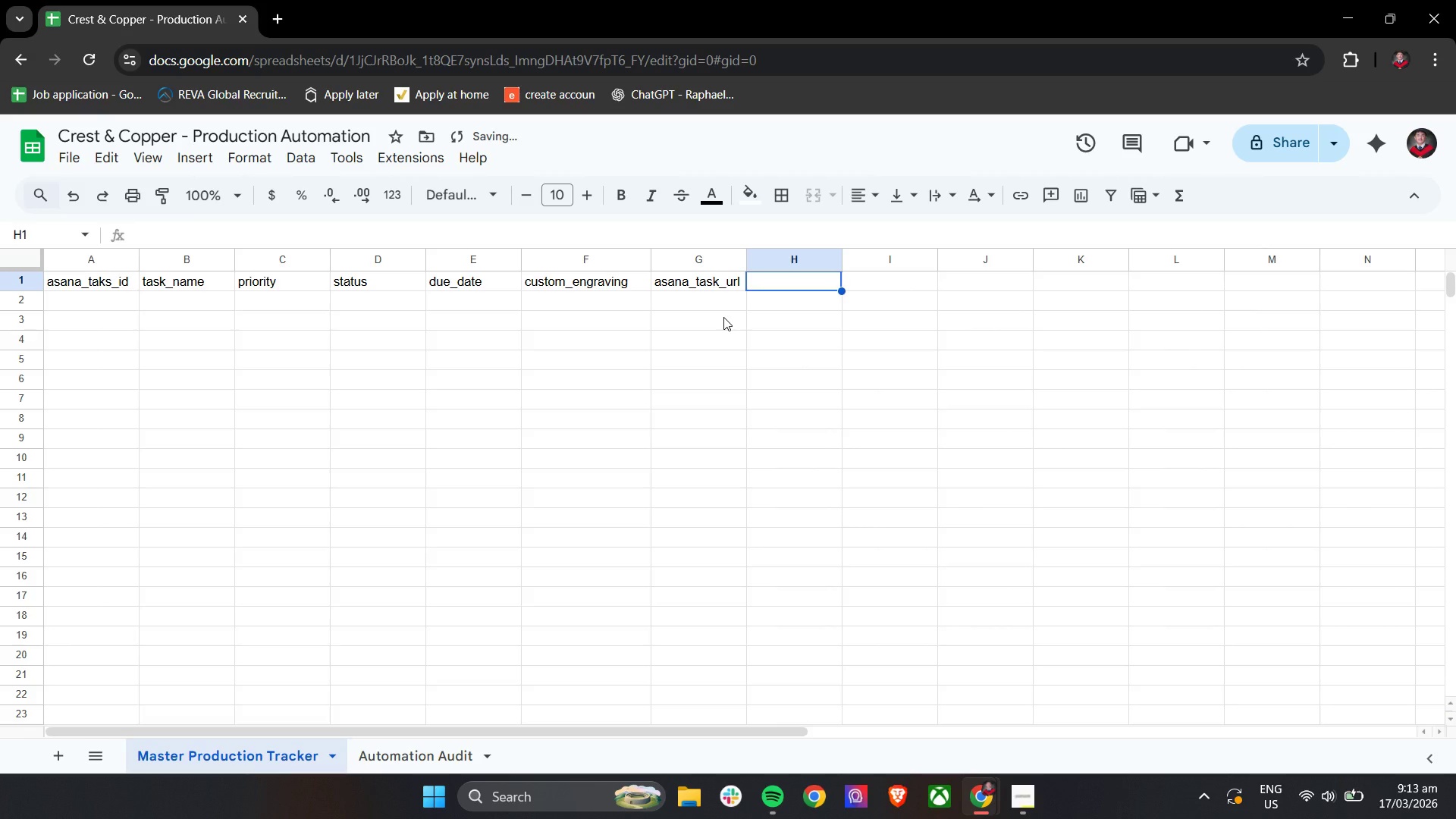 
type(created_at)
key(Tab)
type(completed )
key(Backspace)
type(_at)
key(Tab)
 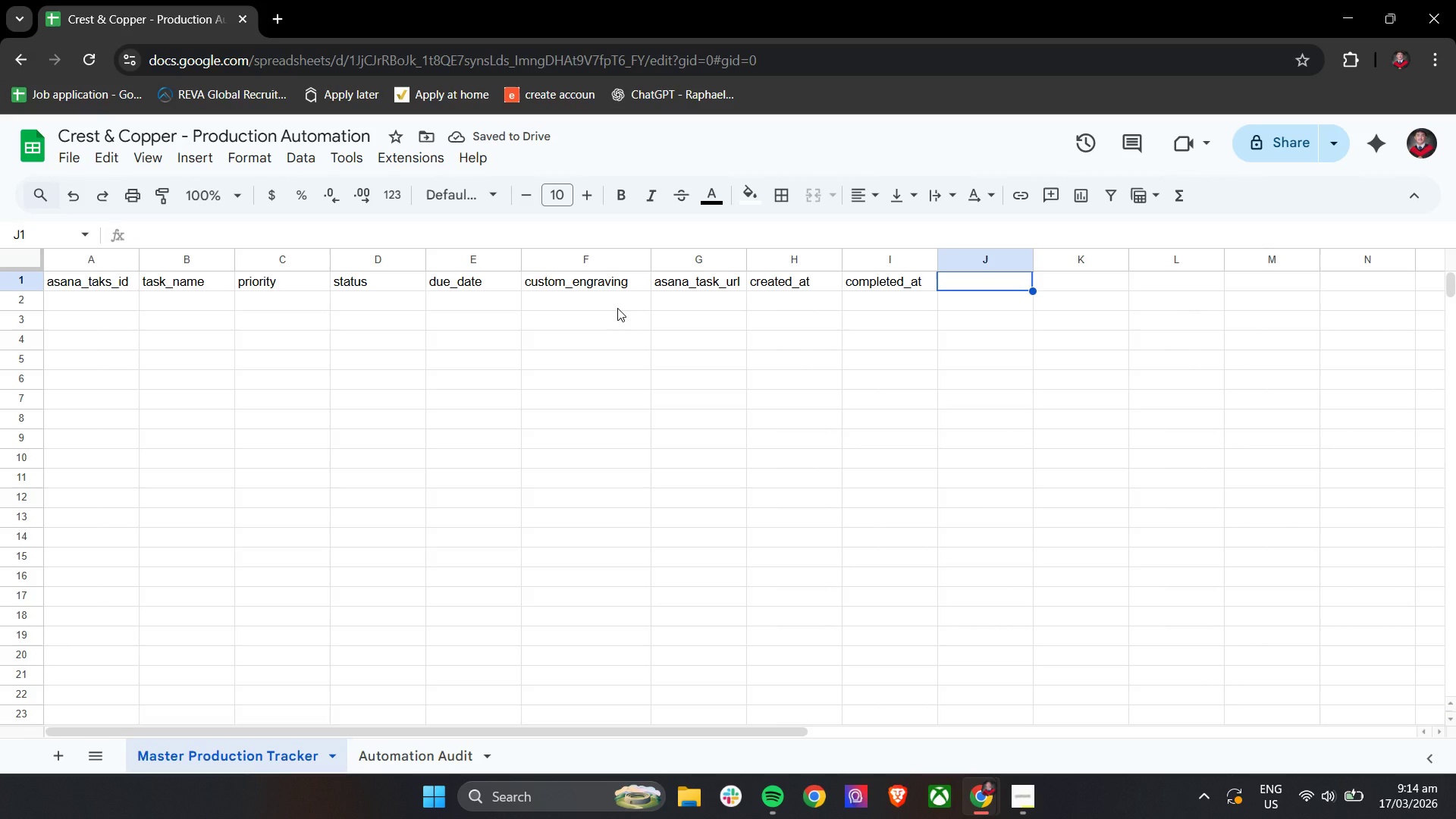 
type(last_zap_action)
 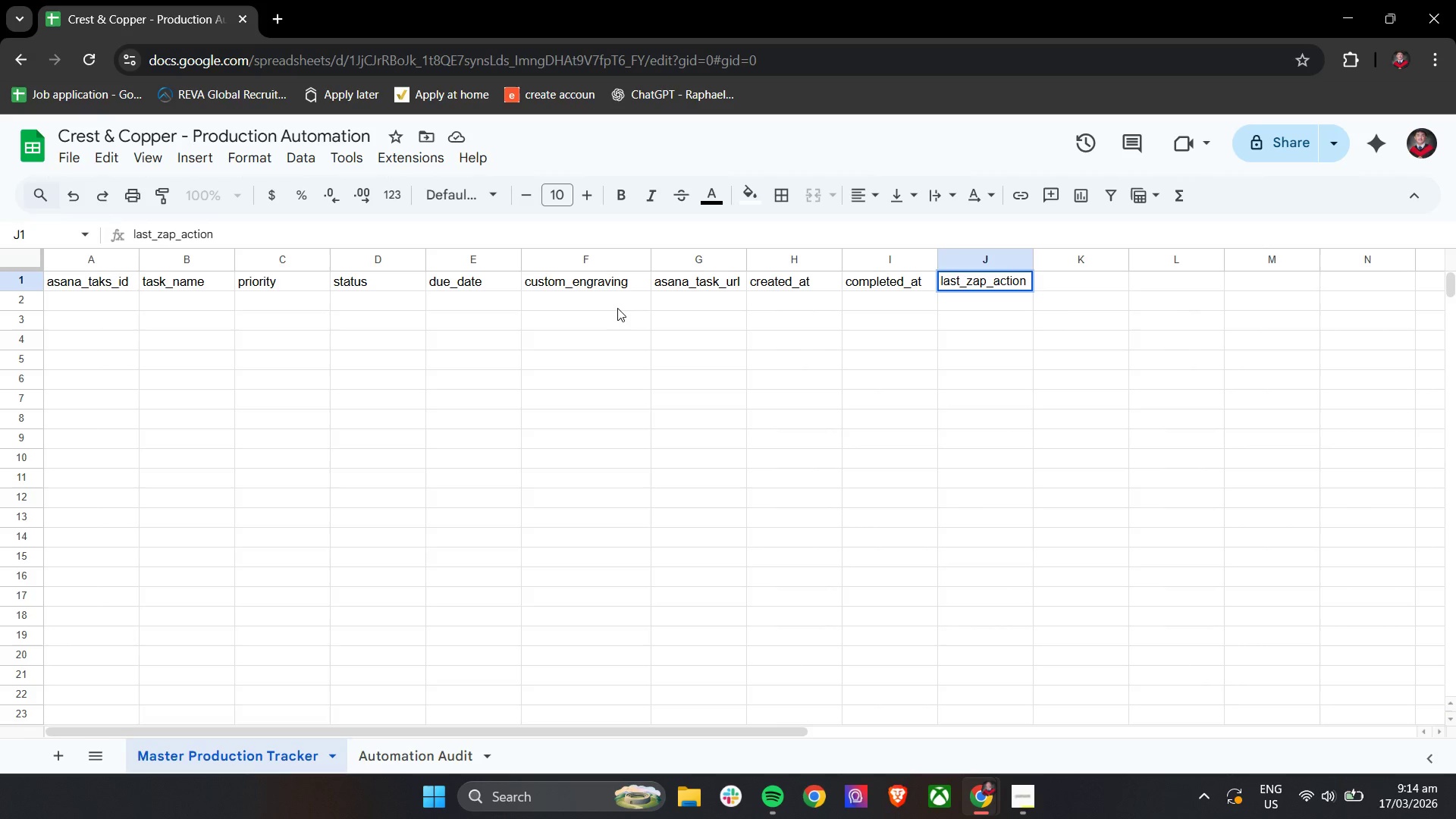 
left_click_drag(start_coordinate=[139, 259], to_coordinate=[171, 259])
 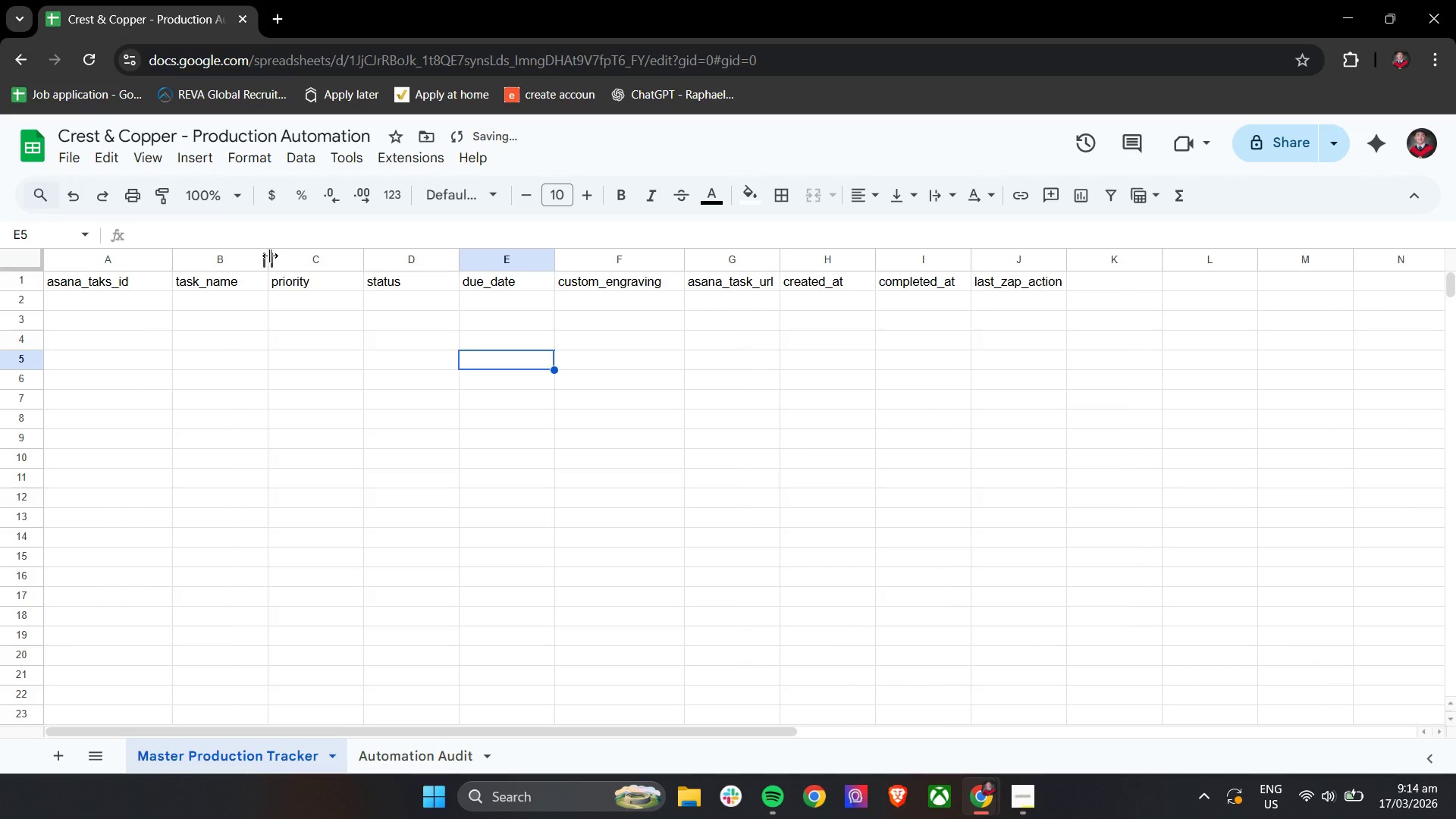 
left_click_drag(start_coordinate=[270, 256], to_coordinate=[306, 256])
 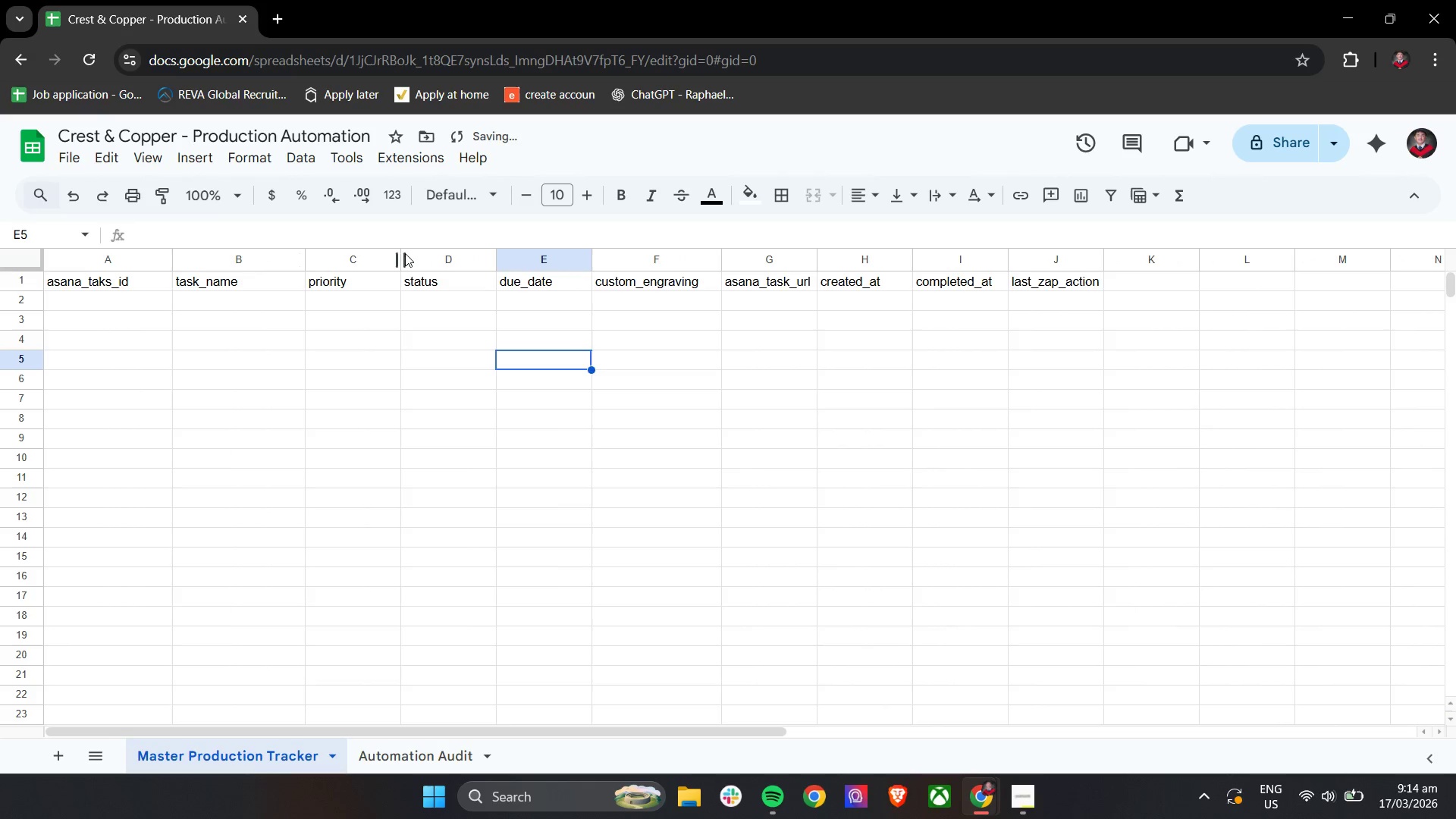 
left_click_drag(start_coordinate=[403, 254], to_coordinate=[451, 254])
 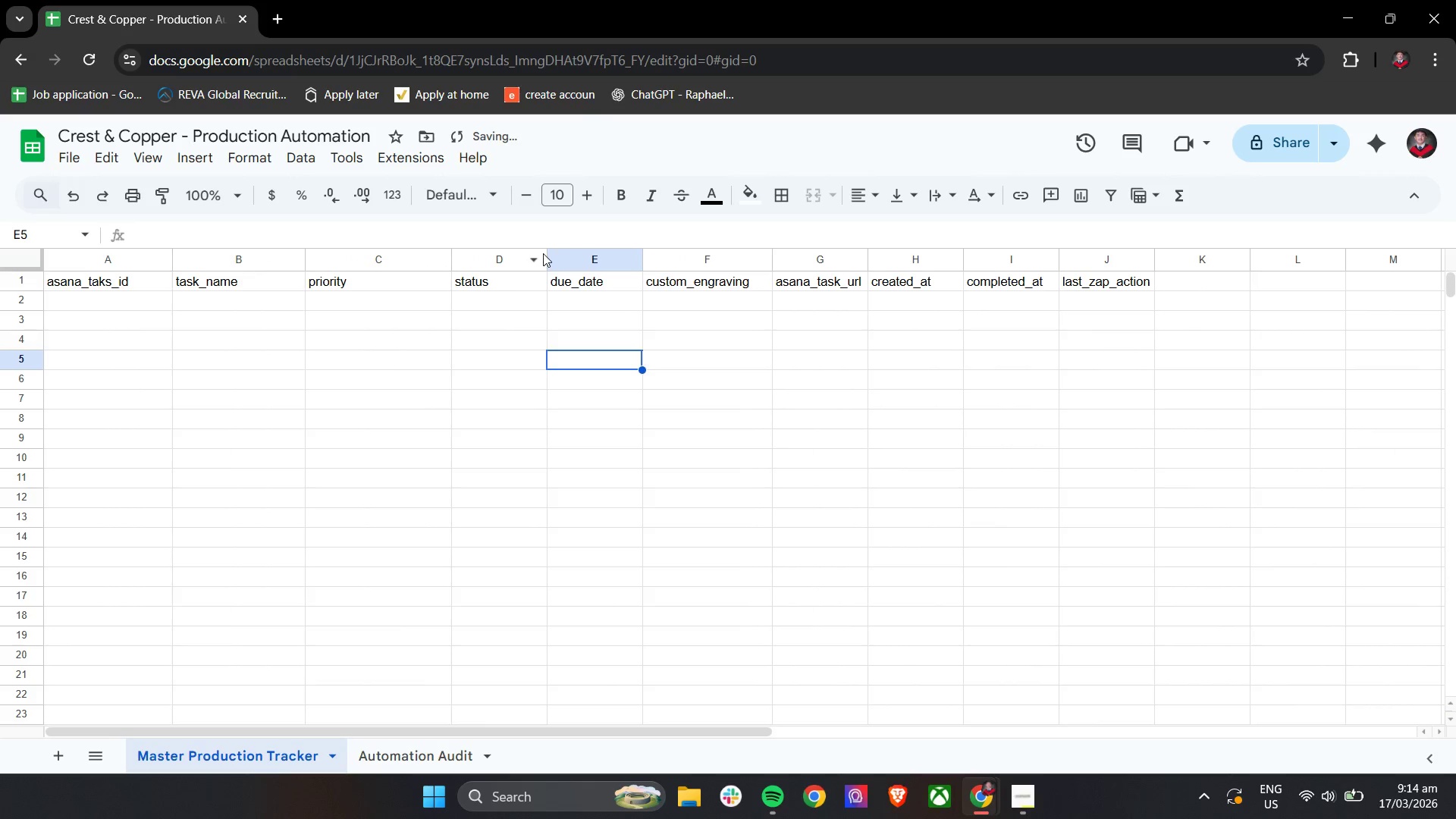 
left_click_drag(start_coordinate=[545, 253], to_coordinate=[573, 253])
 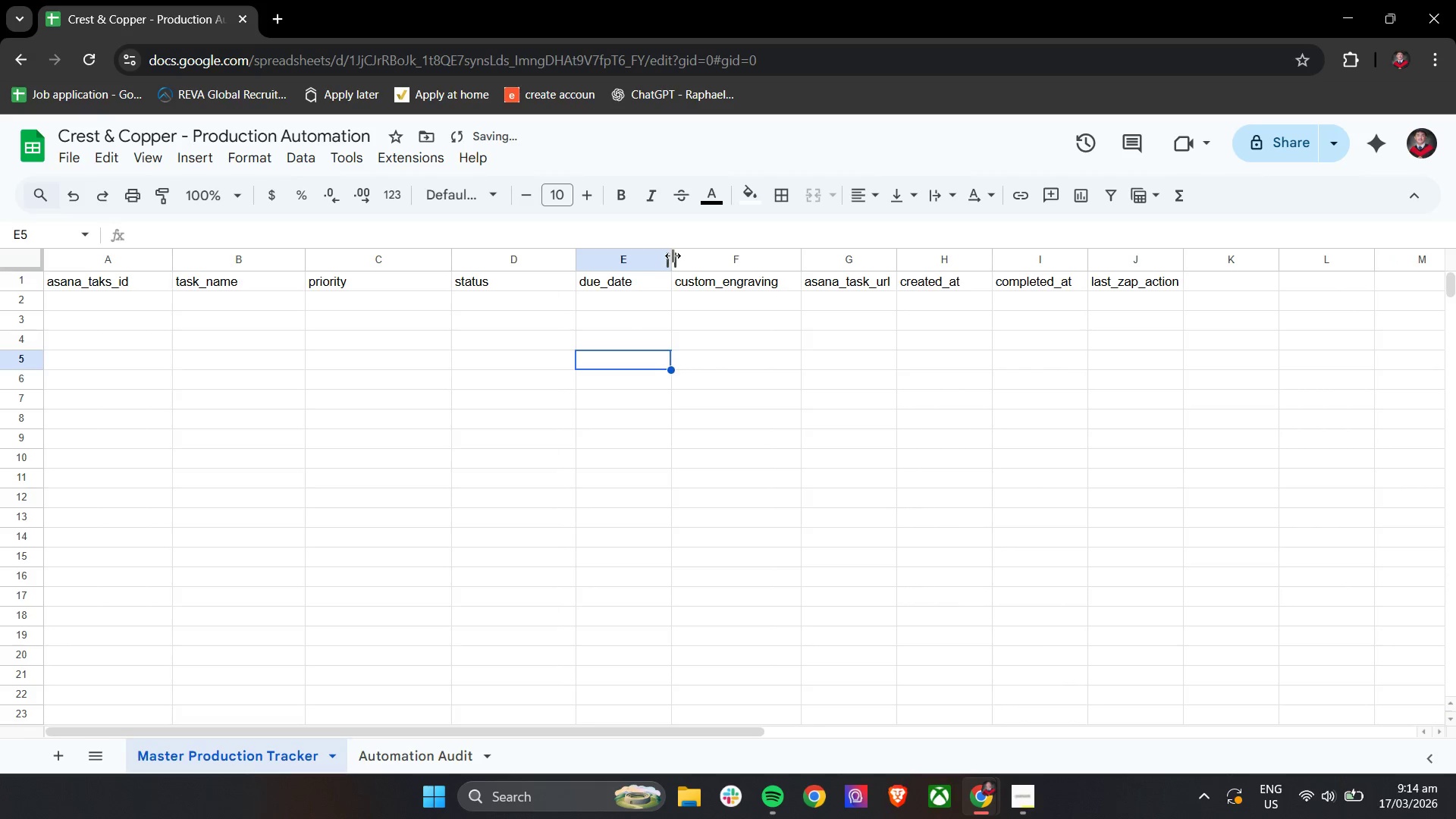 
left_click_drag(start_coordinate=[673, 256], to_coordinate=[699, 256])
 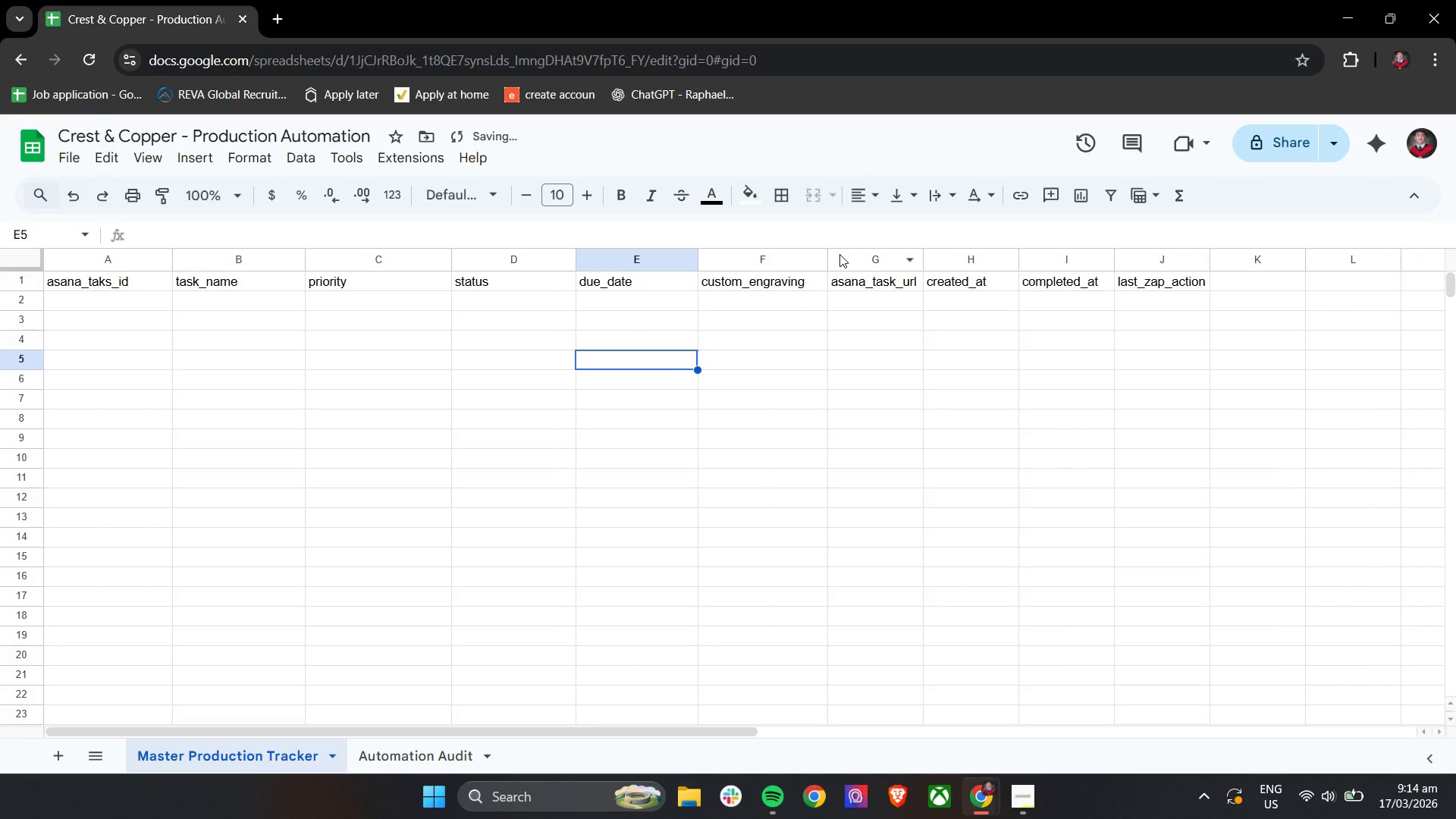 
left_click_drag(start_coordinate=[832, 254], to_coordinate=[856, 254])
 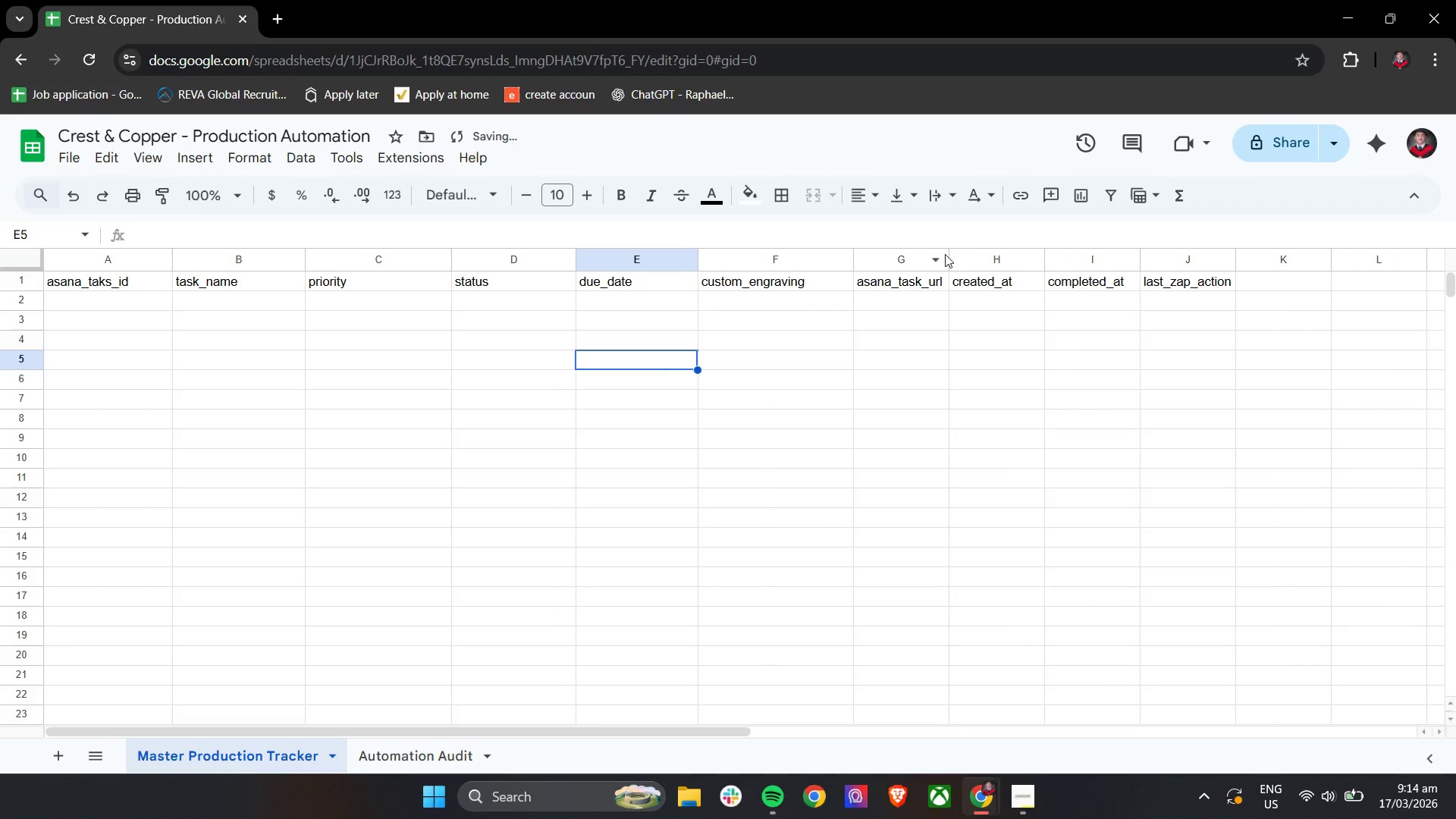 
left_click_drag(start_coordinate=[946, 258], to_coordinate=[985, 259])
 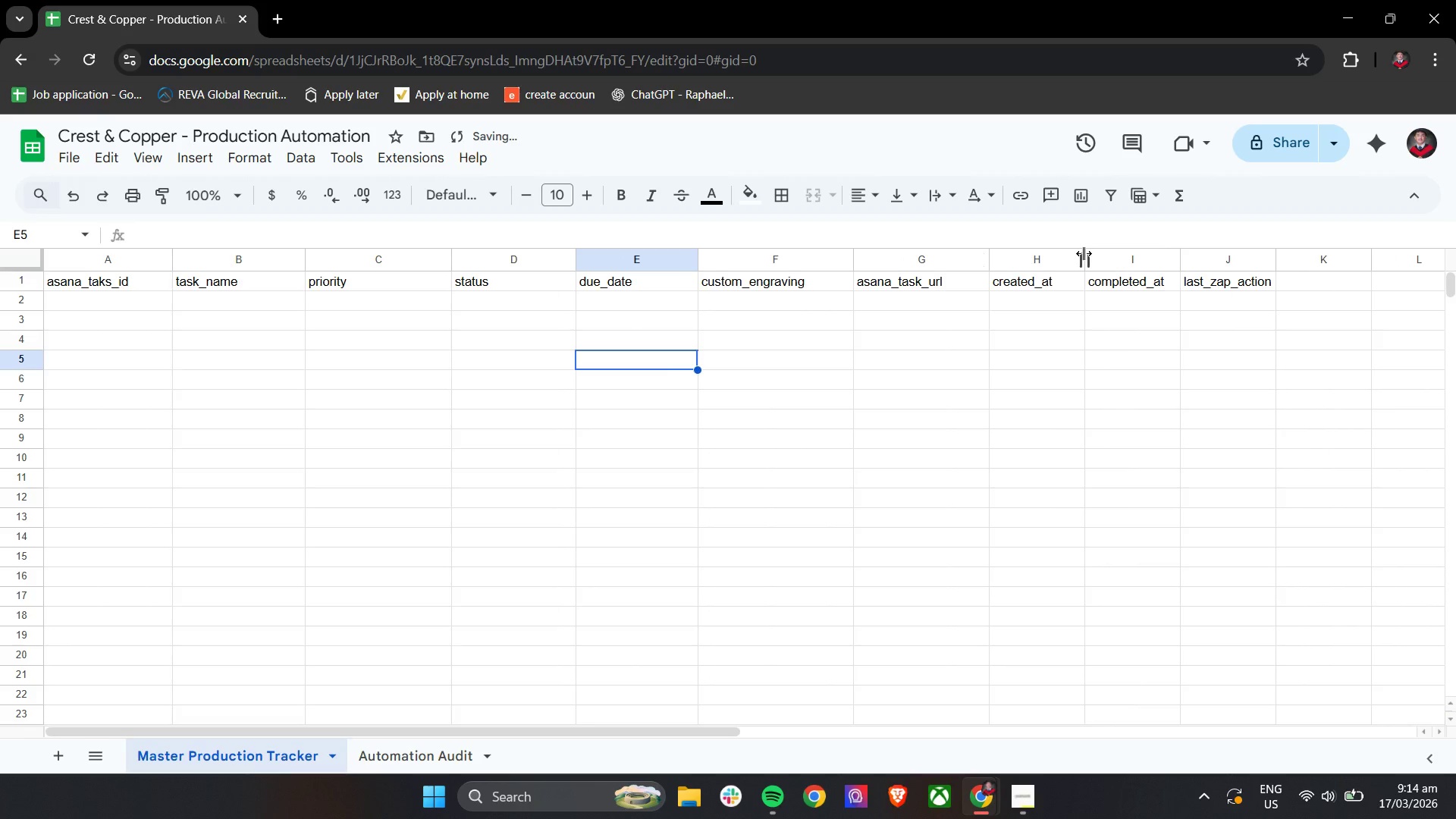 
left_click_drag(start_coordinate=[1084, 253], to_coordinate=[1116, 256])
 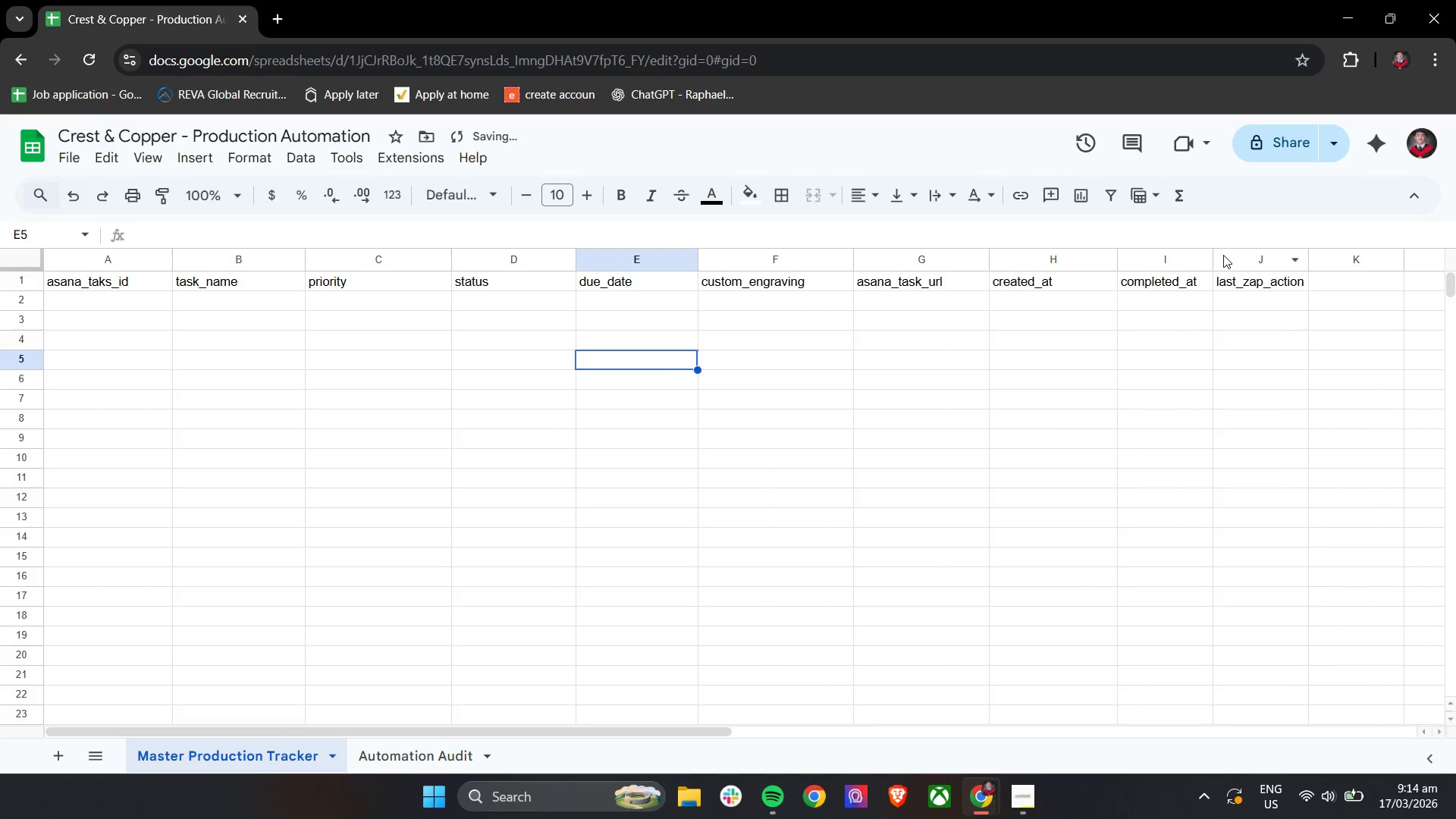 
left_click_drag(start_coordinate=[1213, 256], to_coordinate=[1237, 259])
 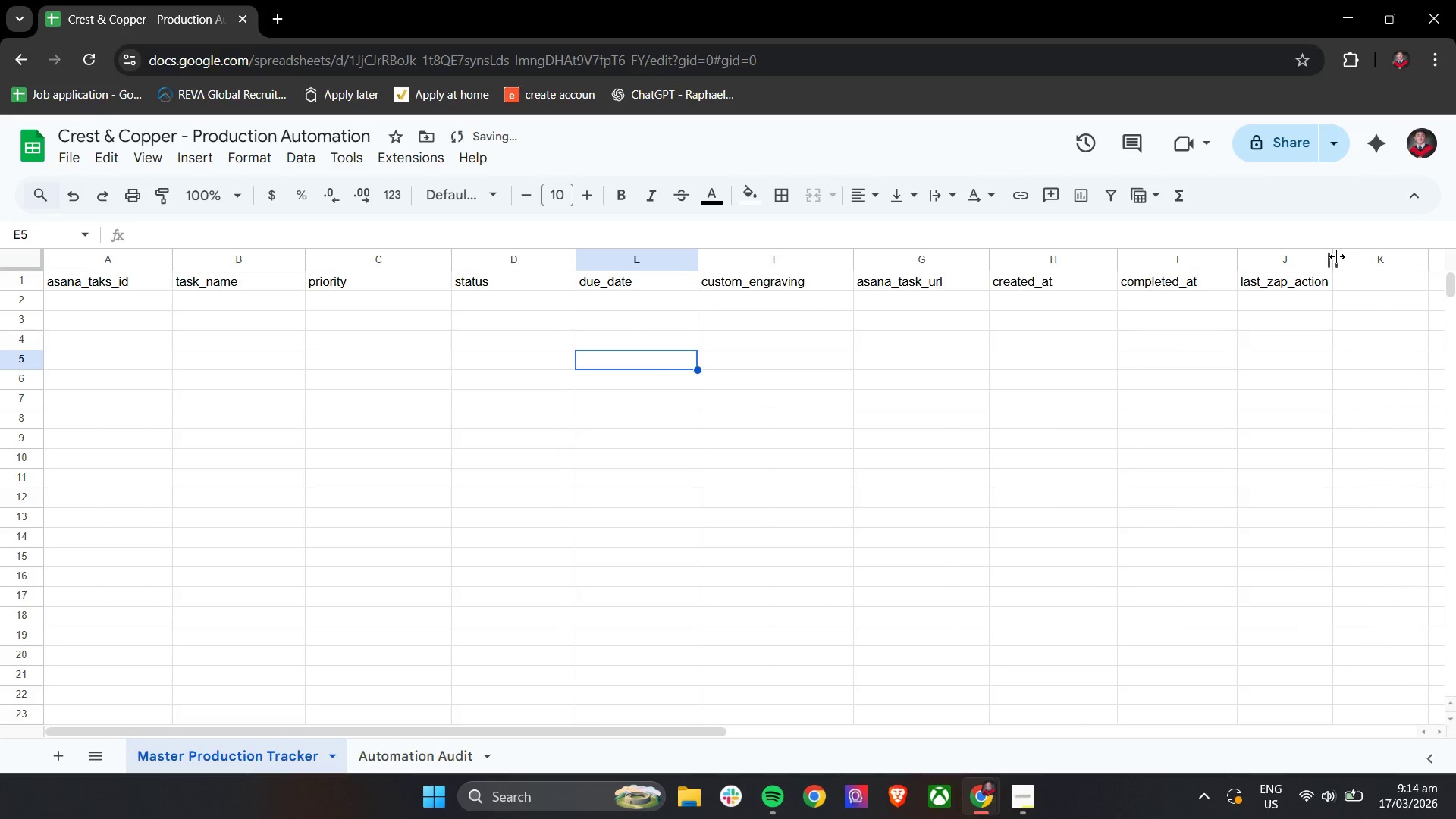 
left_click_drag(start_coordinate=[1335, 256], to_coordinate=[1357, 257])
 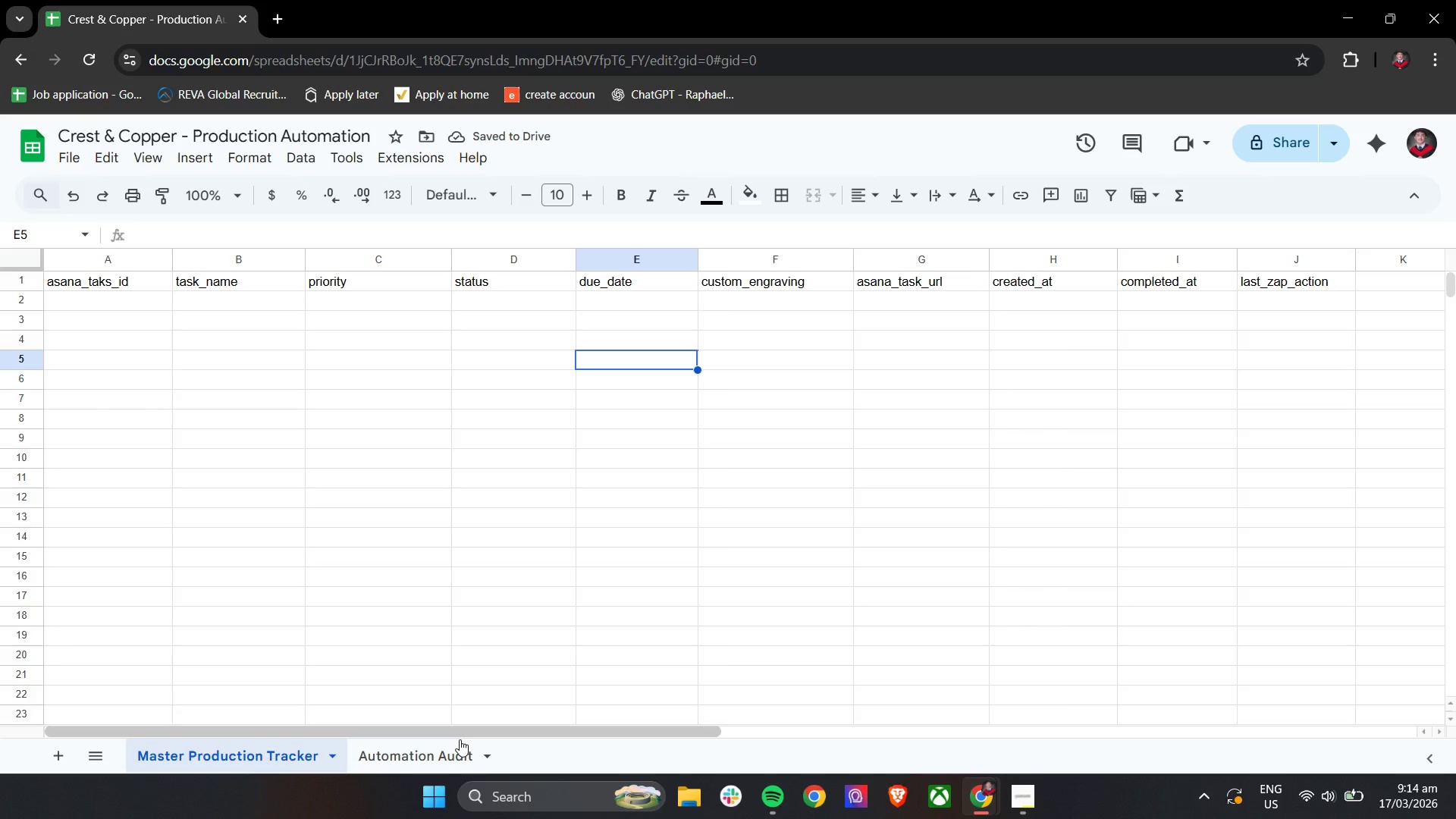 
left_click([422, 748])
 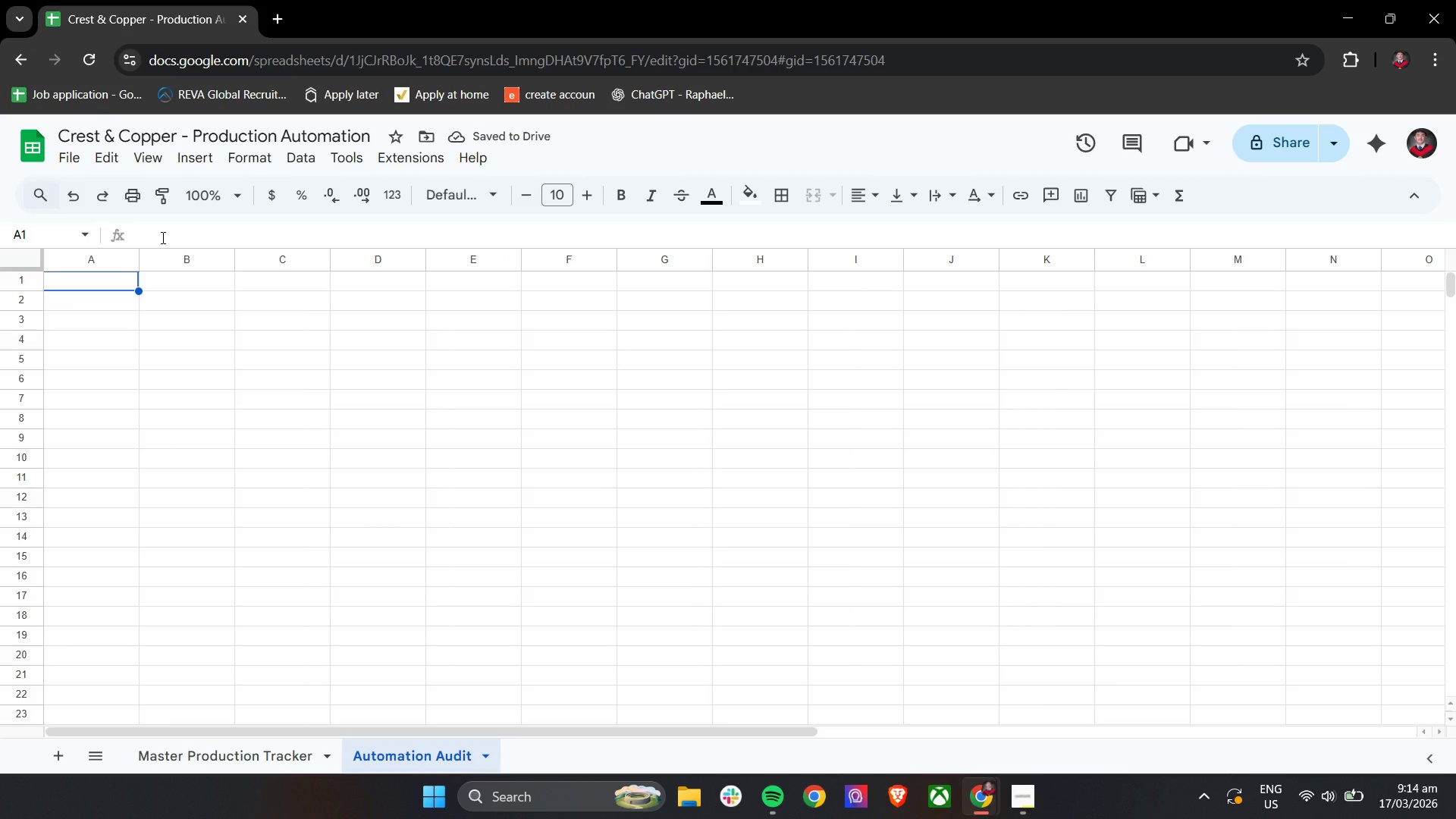 
type(timestamp)
key(Tab)
type(zap_name)
key(Tab)
type(aci)
key(Backspace)
type(tion_tye)
key(Backspace)
type(pe)
key(Tab)
type(asana_task_id)
key(Tab)
type(task_a)
key(Backspace)
type(name)
key(Tab)
type(result)
key(Tab)
type(notes)
 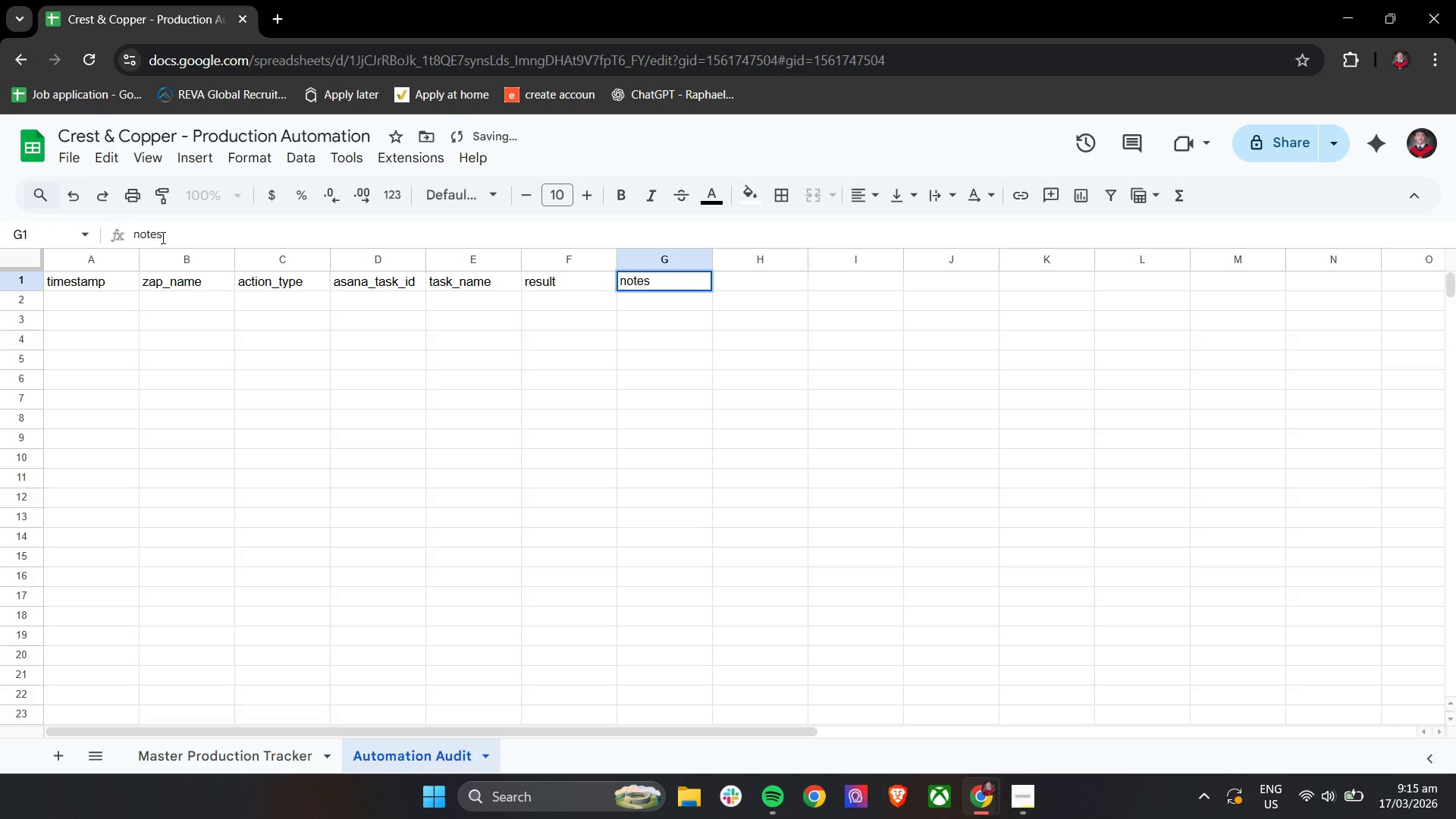 
left_click_drag(start_coordinate=[143, 259], to_coordinate=[171, 259])
 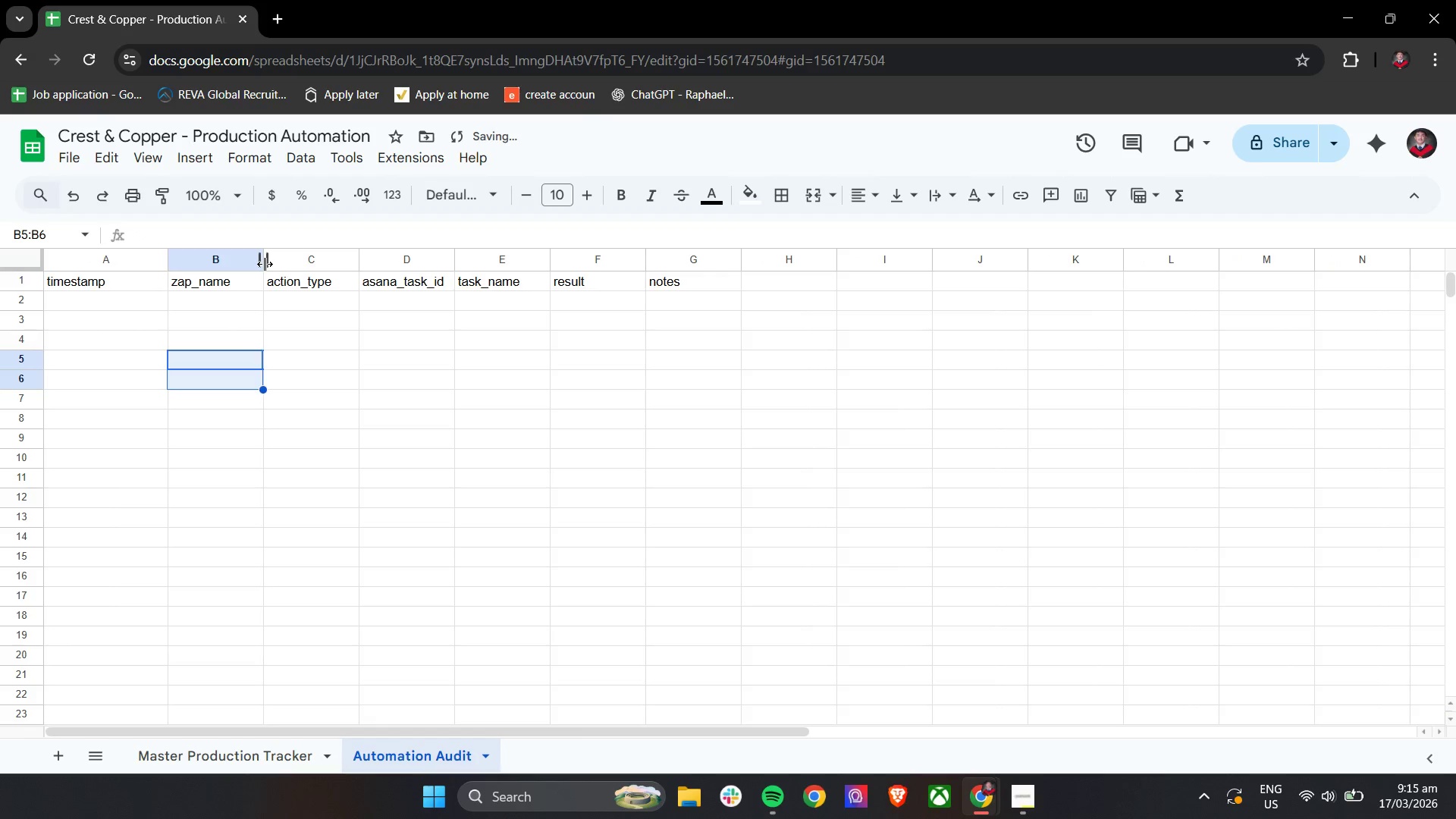 
left_click_drag(start_coordinate=[265, 264], to_coordinate=[287, 265])
 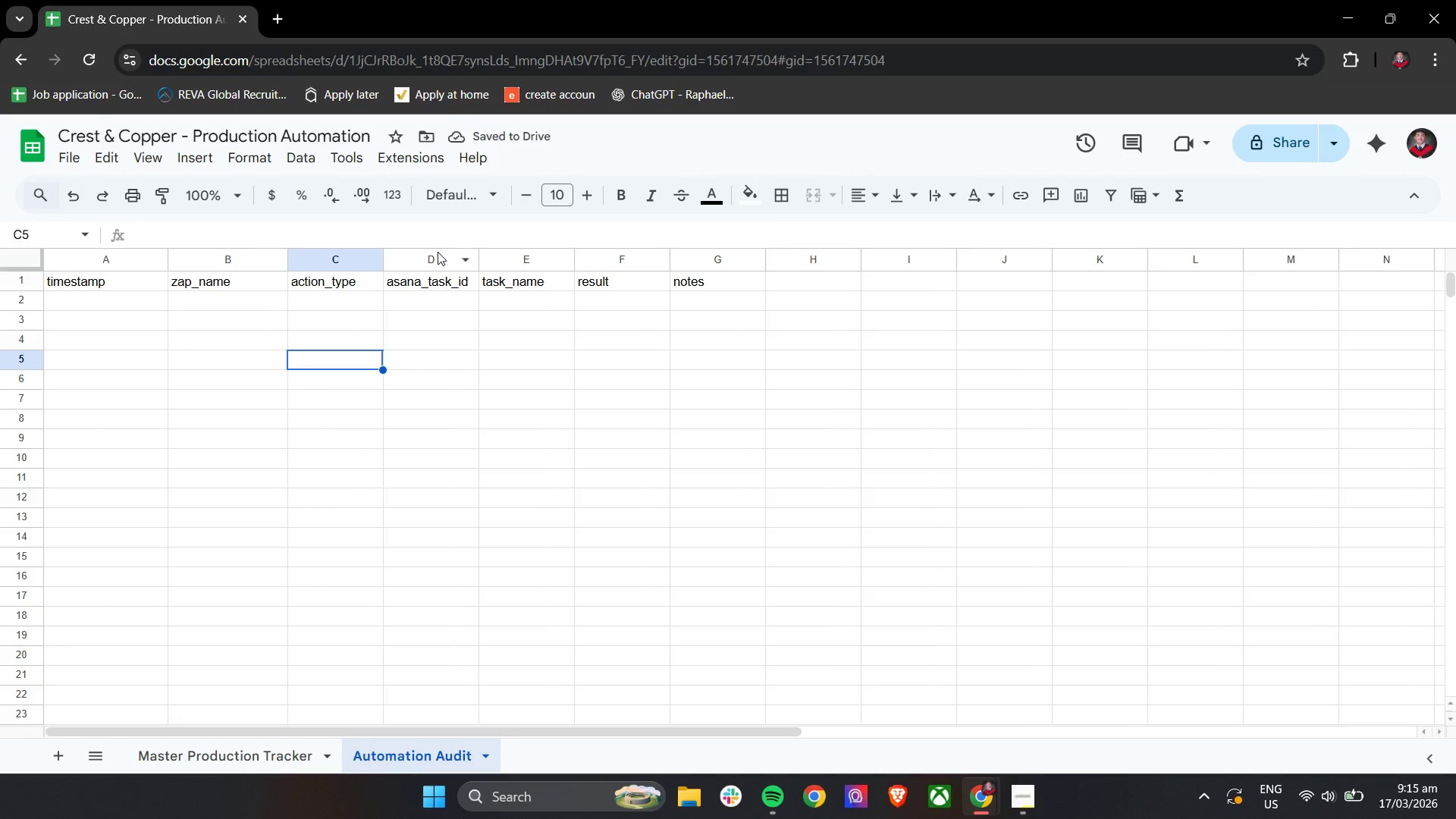 
left_click_drag(start_coordinate=[383, 255], to_coordinate=[400, 255])
 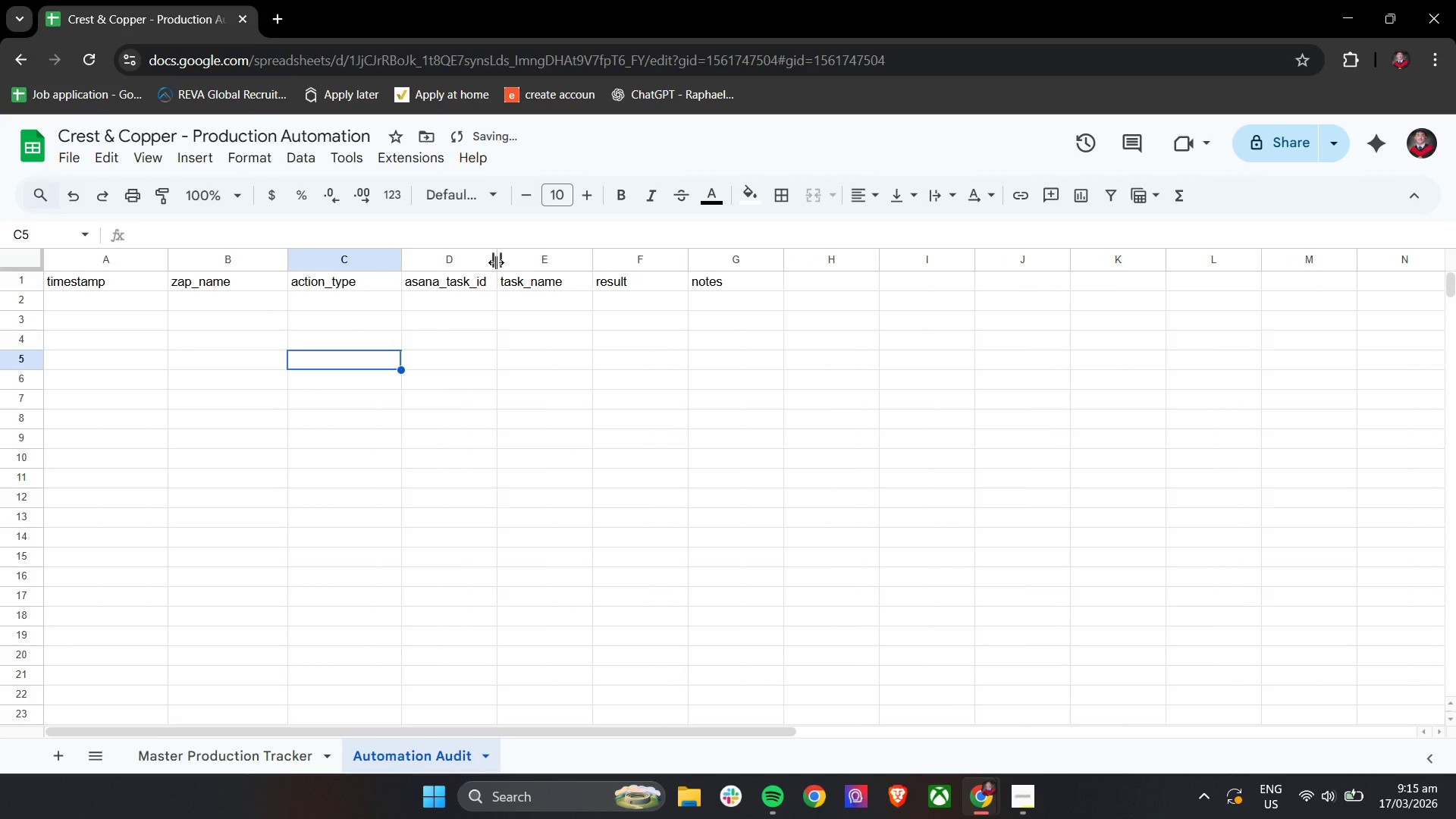 
left_click_drag(start_coordinate=[496, 262], to_coordinate=[535, 263])
 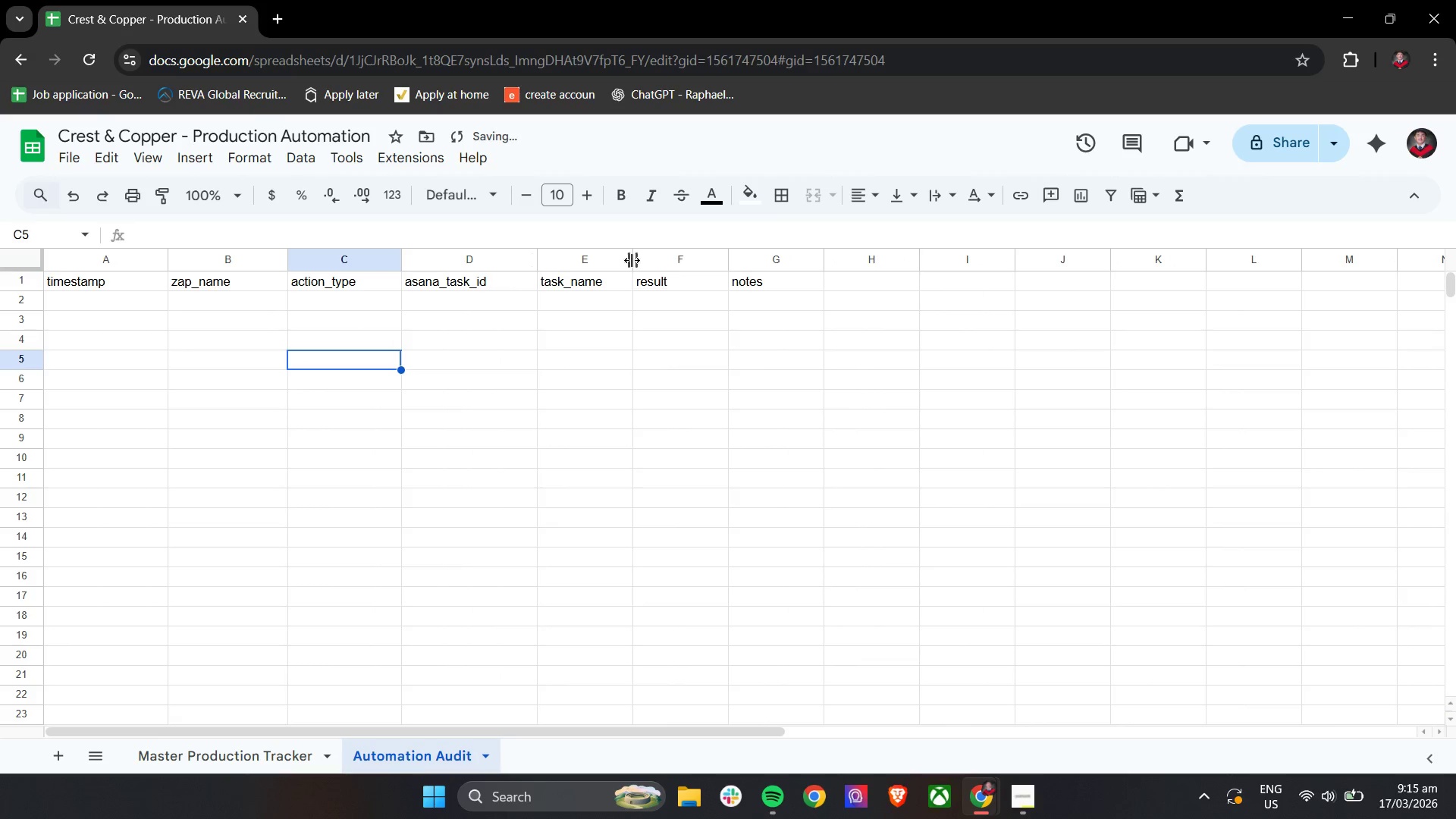 
left_click_drag(start_coordinate=[632, 260], to_coordinate=[654, 260])
 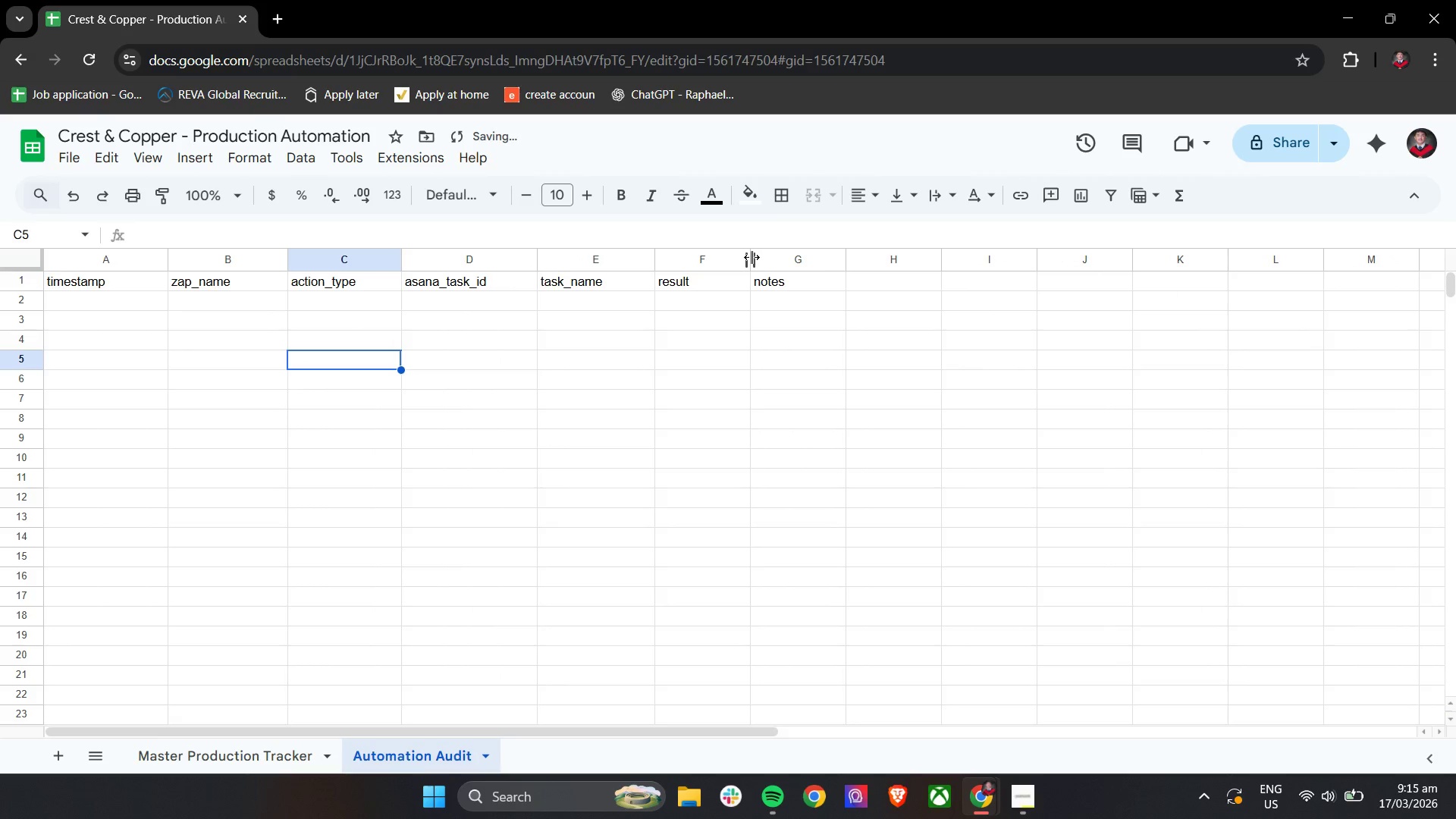 
left_click_drag(start_coordinate=[752, 257], to_coordinate=[772, 258])
 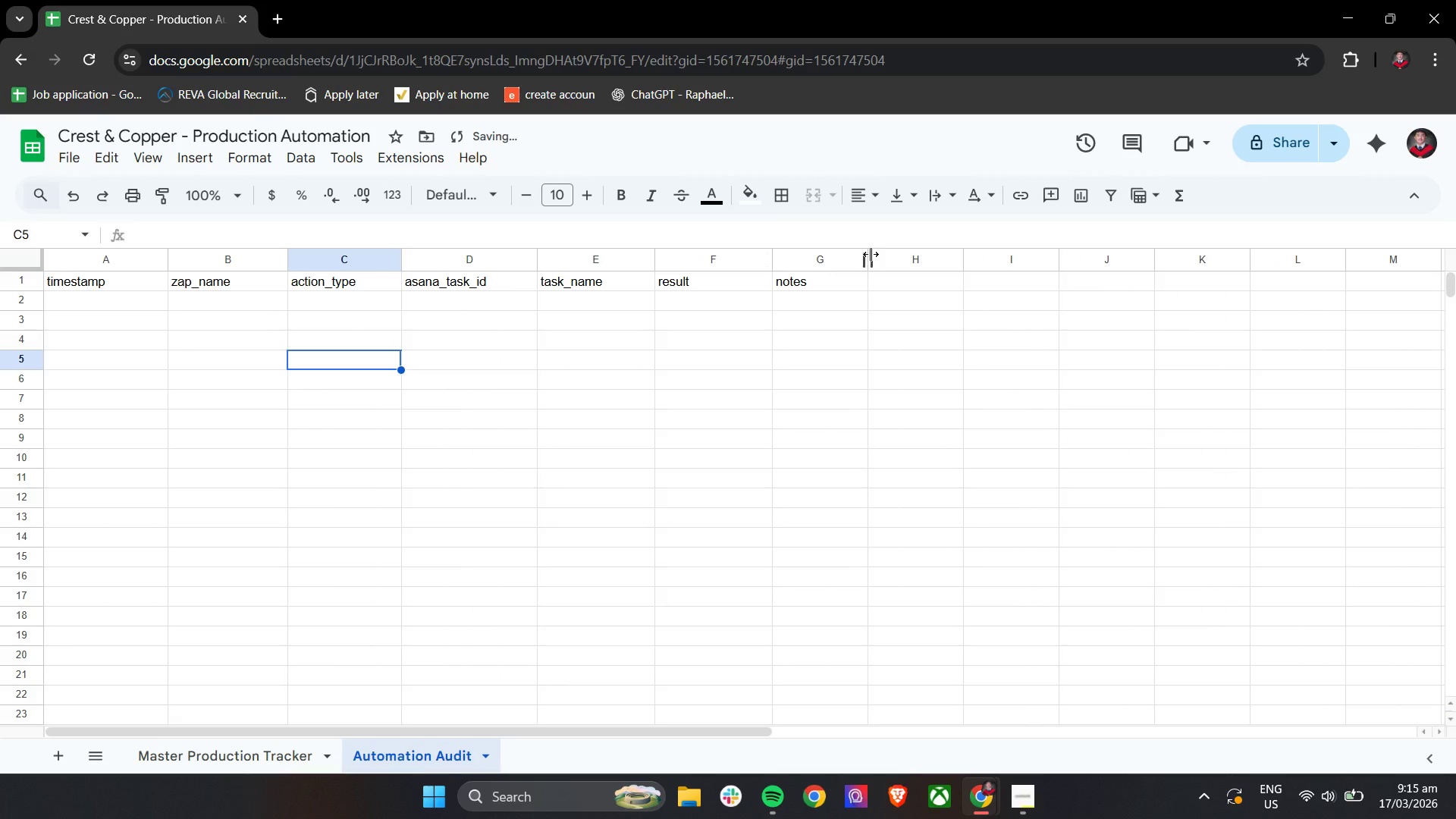 
left_click_drag(start_coordinate=[871, 254], to_coordinate=[889, 254])
 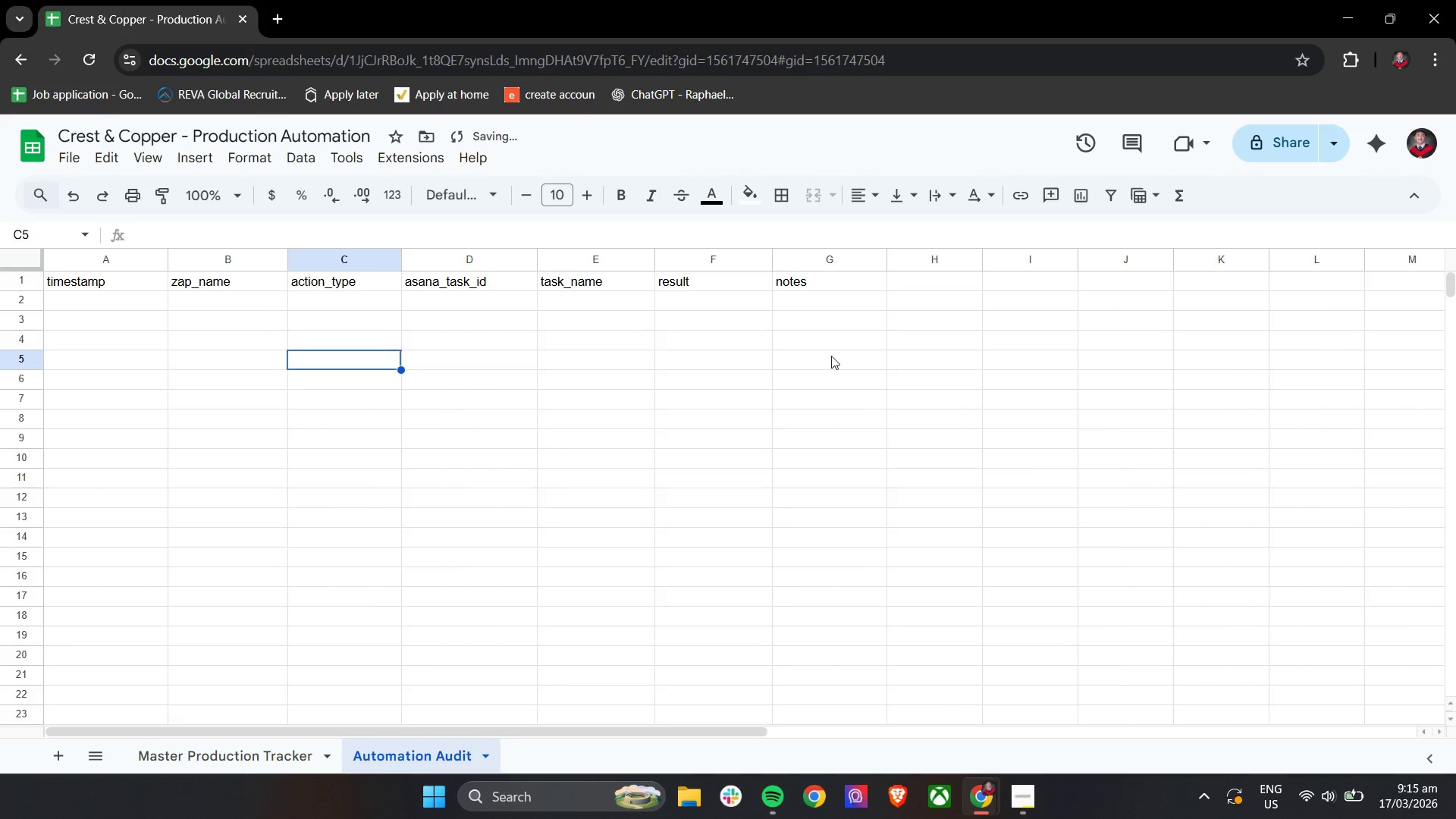 
left_click([831, 356])
 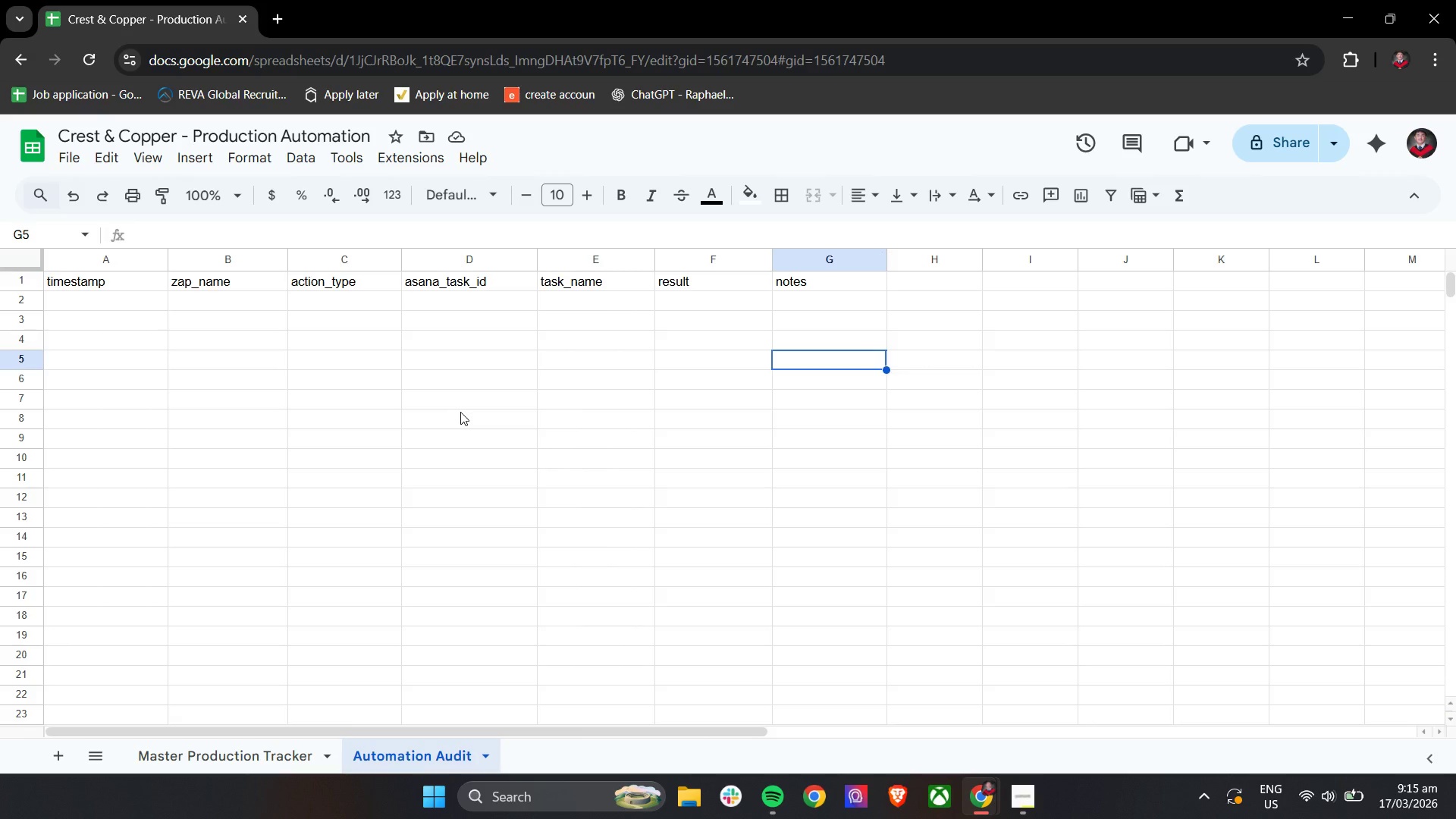 
wait(12.95)
 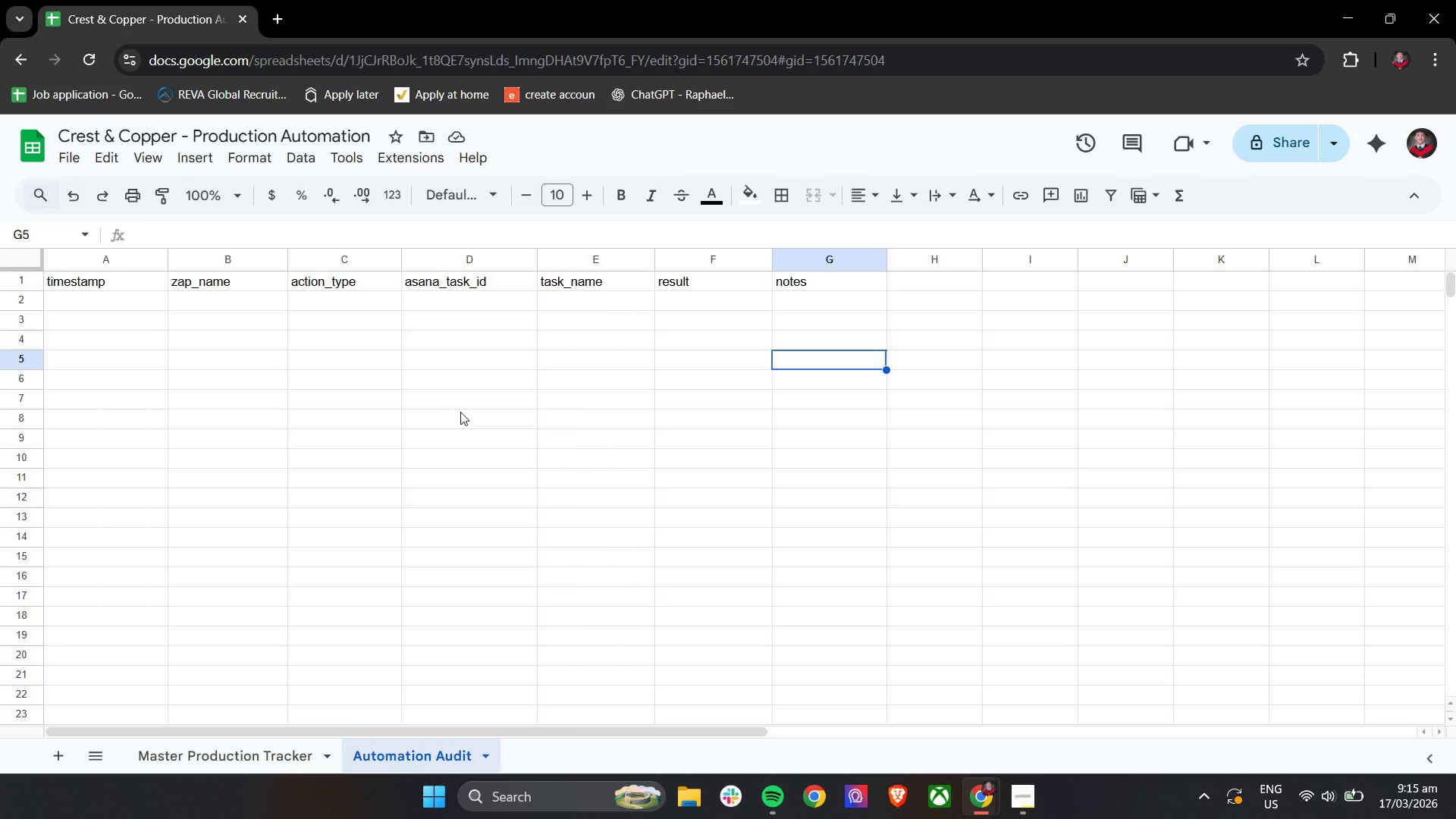 
left_click([97, 285])
 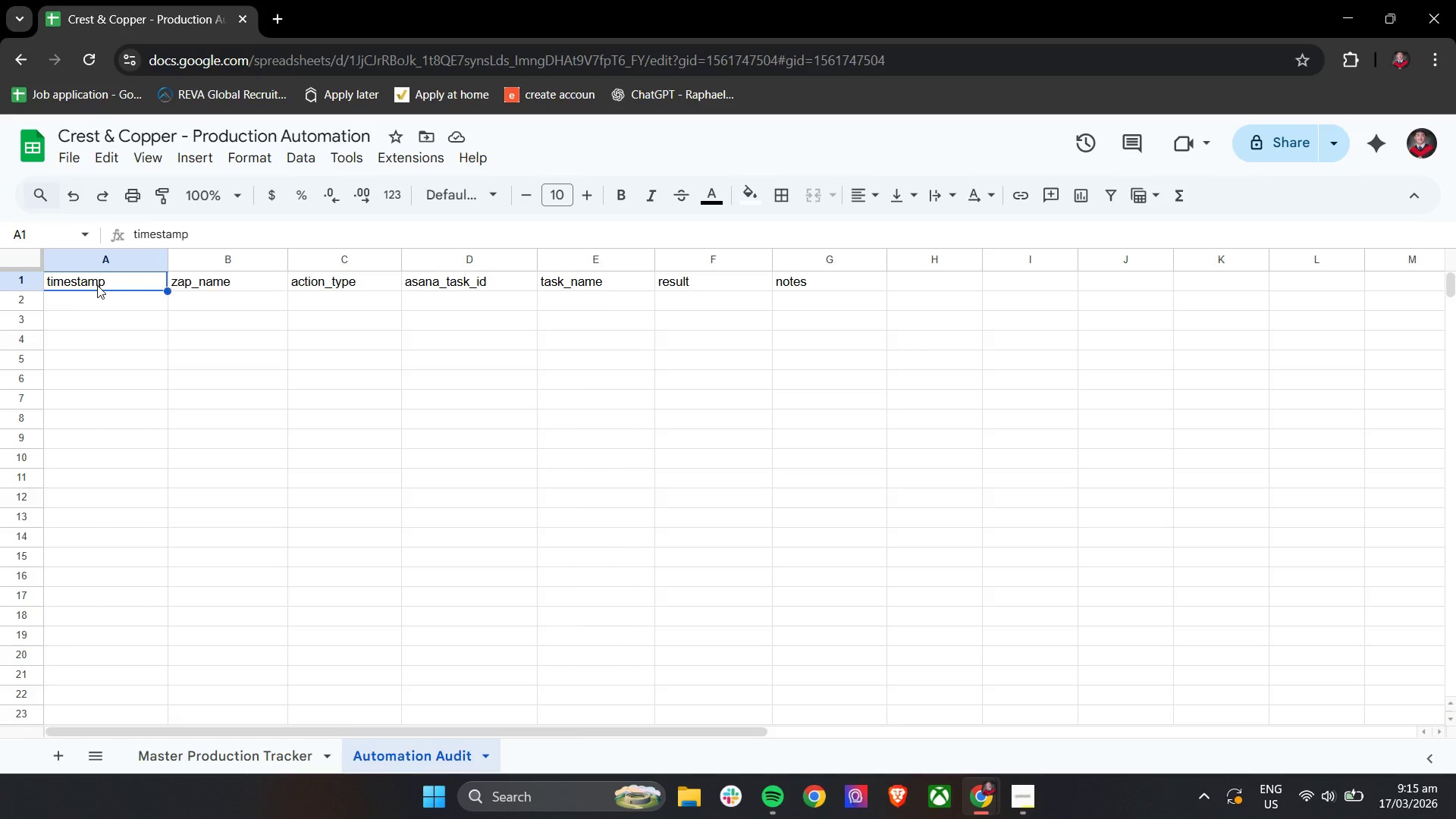 
right_click([97, 285])
 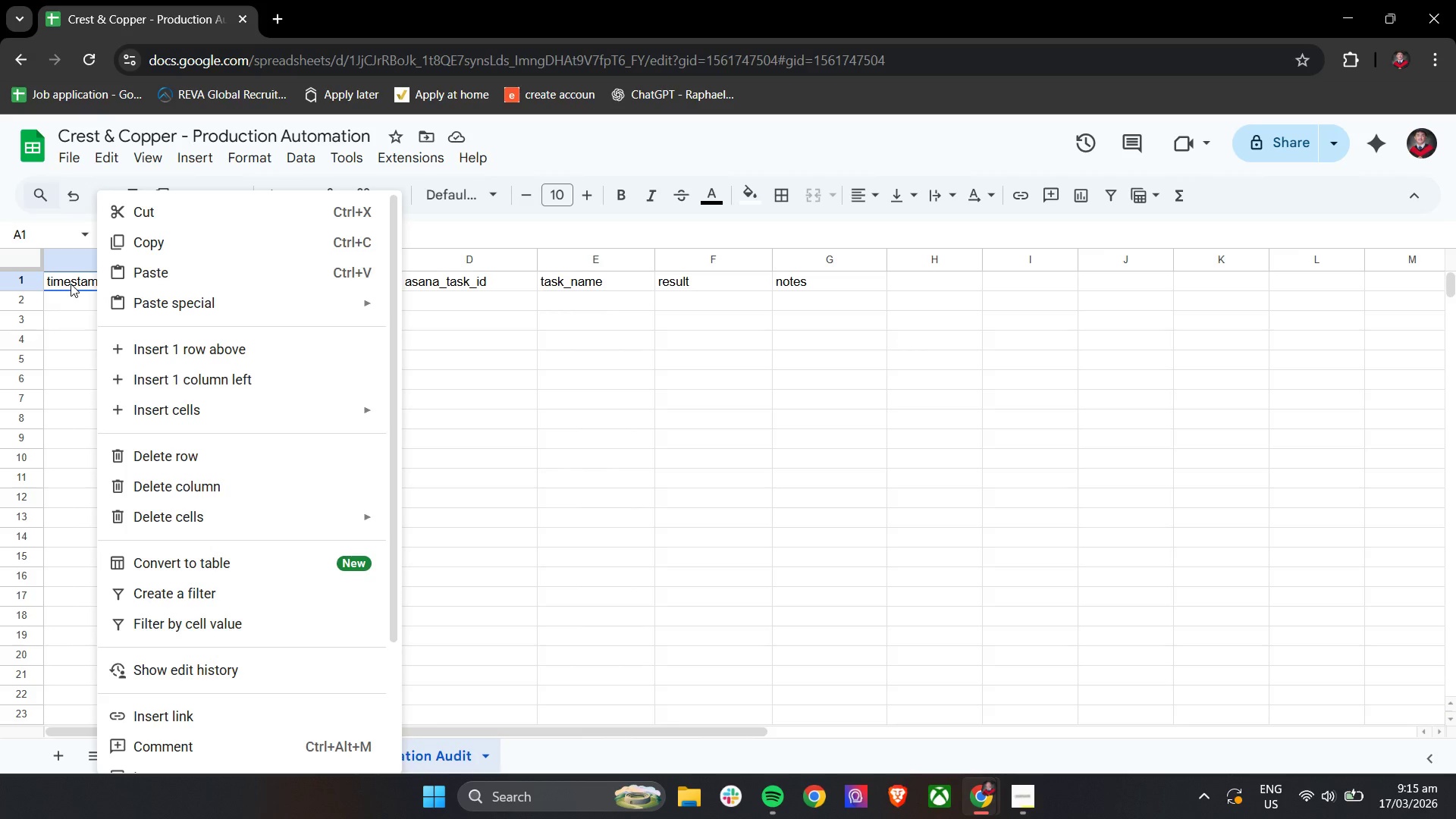 
left_click([71, 283])
 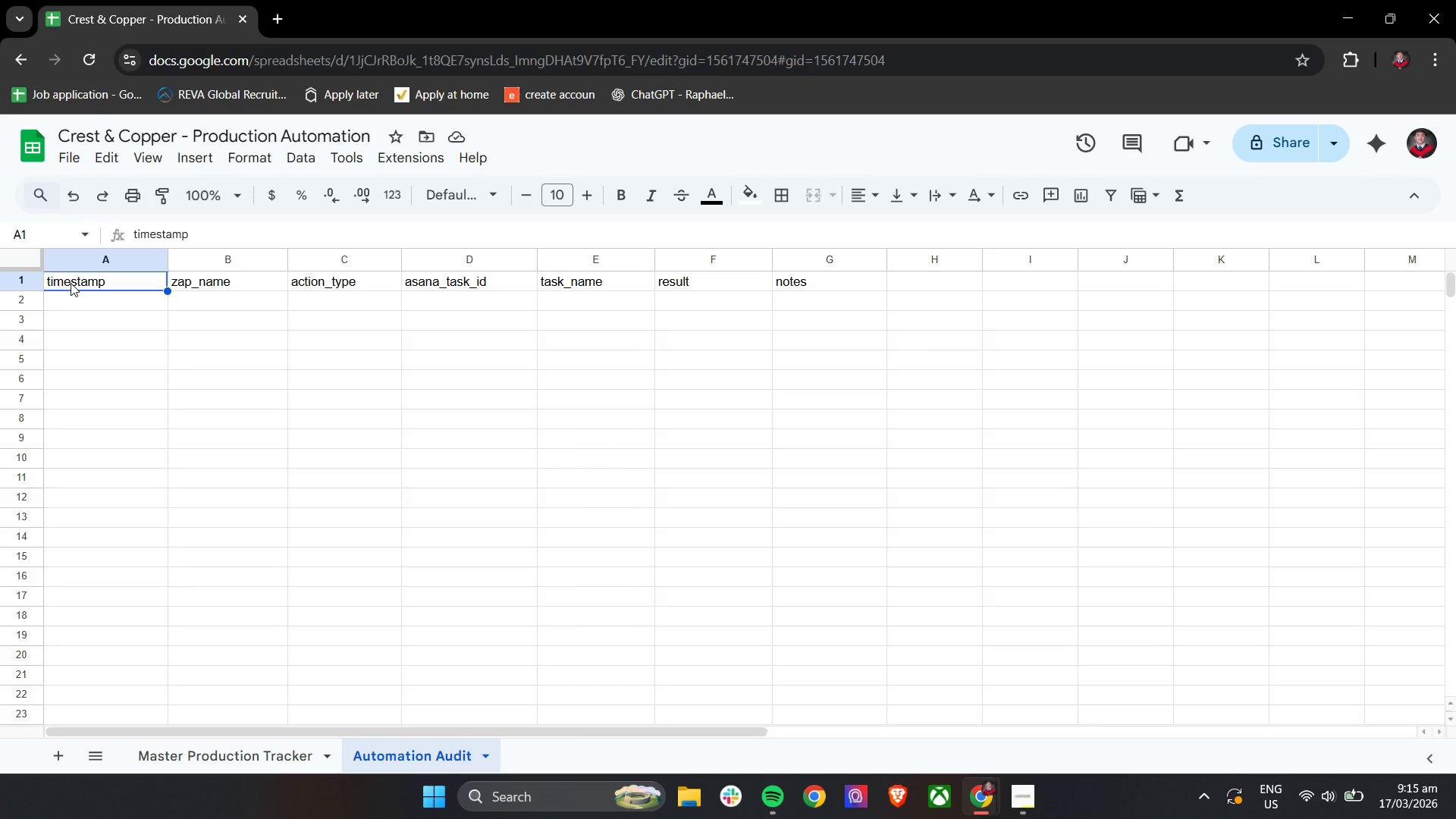 
left_click_drag(start_coordinate=[71, 283], to_coordinate=[841, 281])
 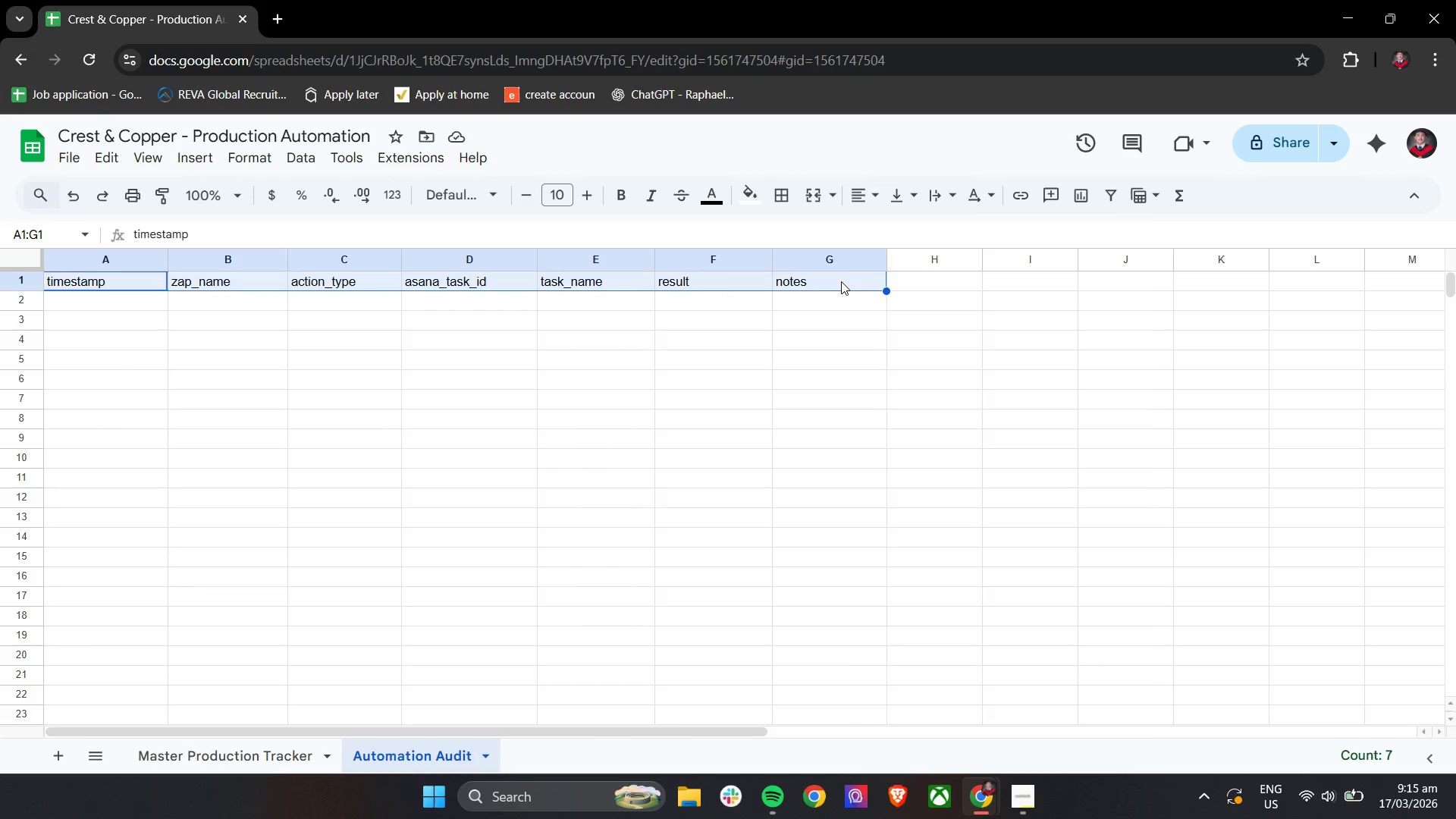 
right_click([841, 281])
 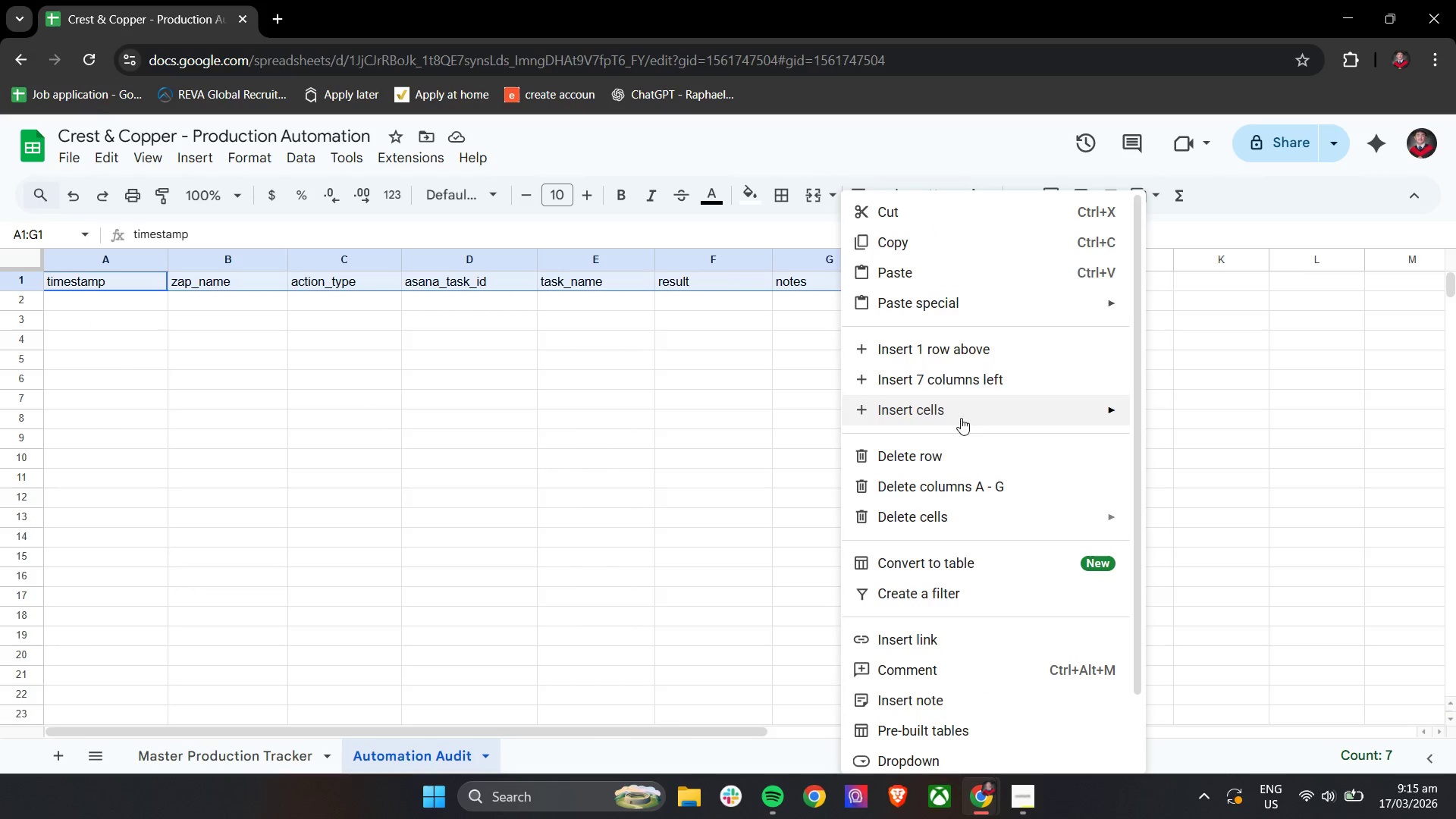 
scroll: coordinate [992, 625], scroll_direction: down, amount: 9.0
 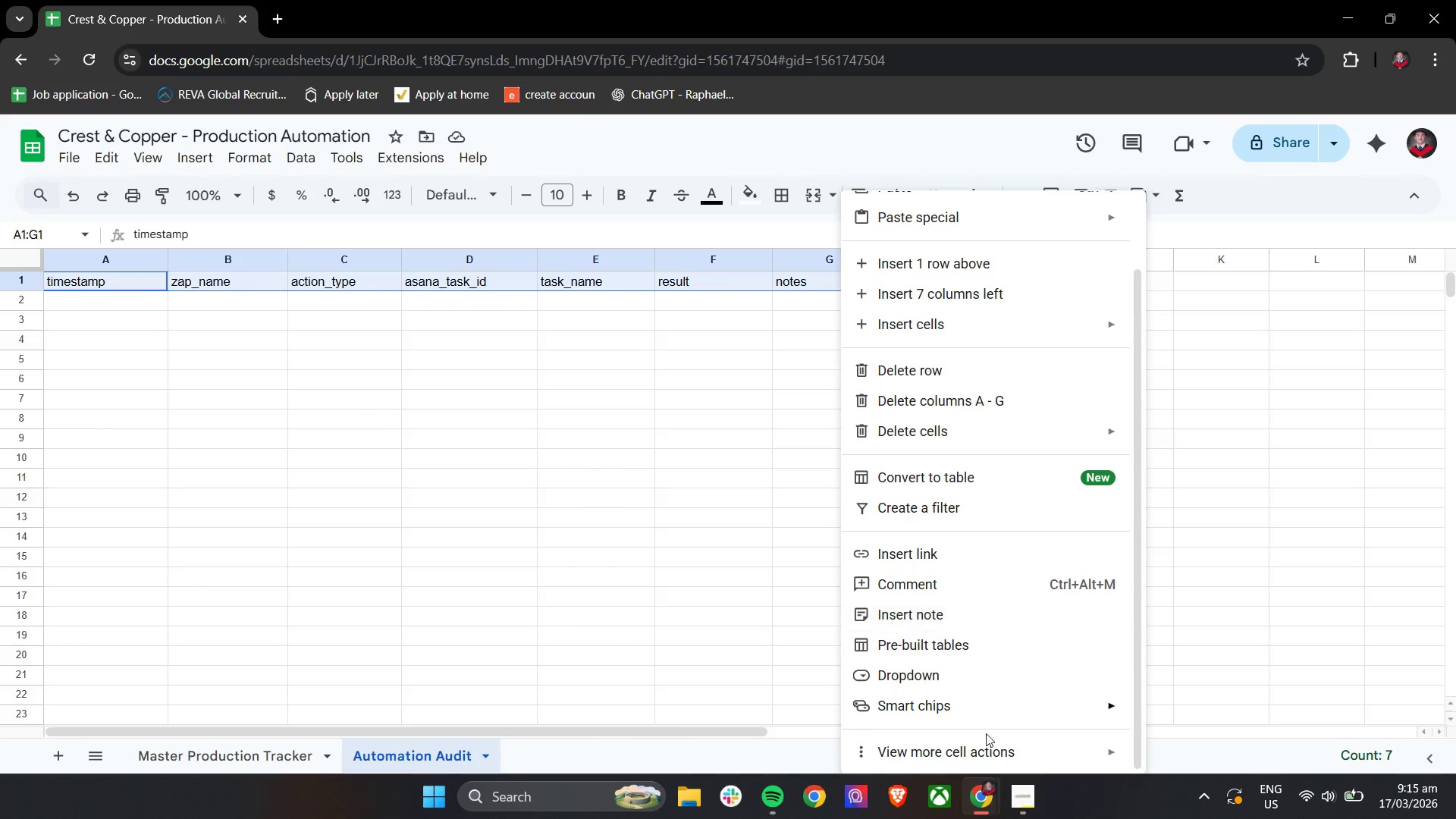 
mouse_move([962, 751])
 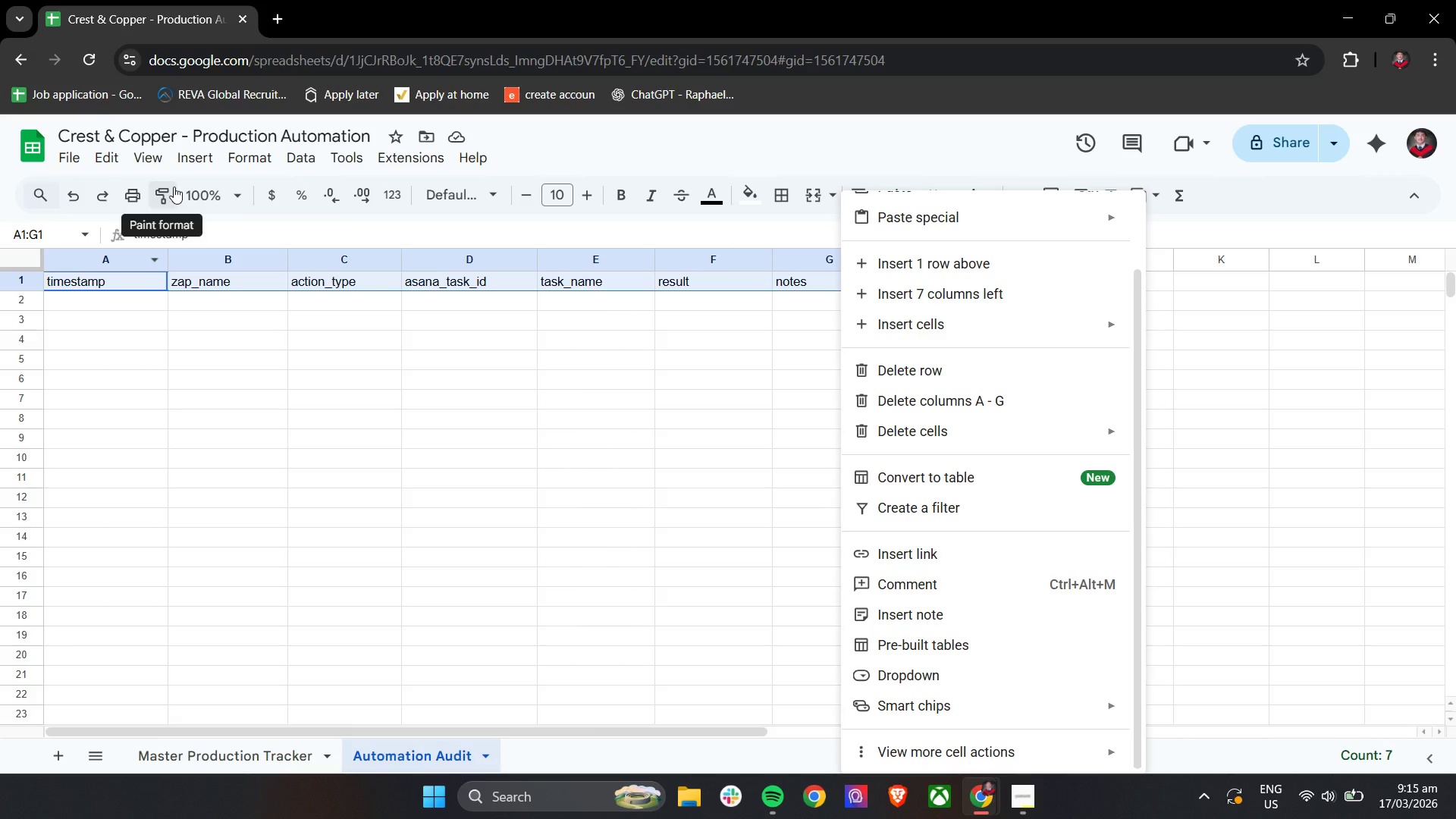 
wait(5.63)
 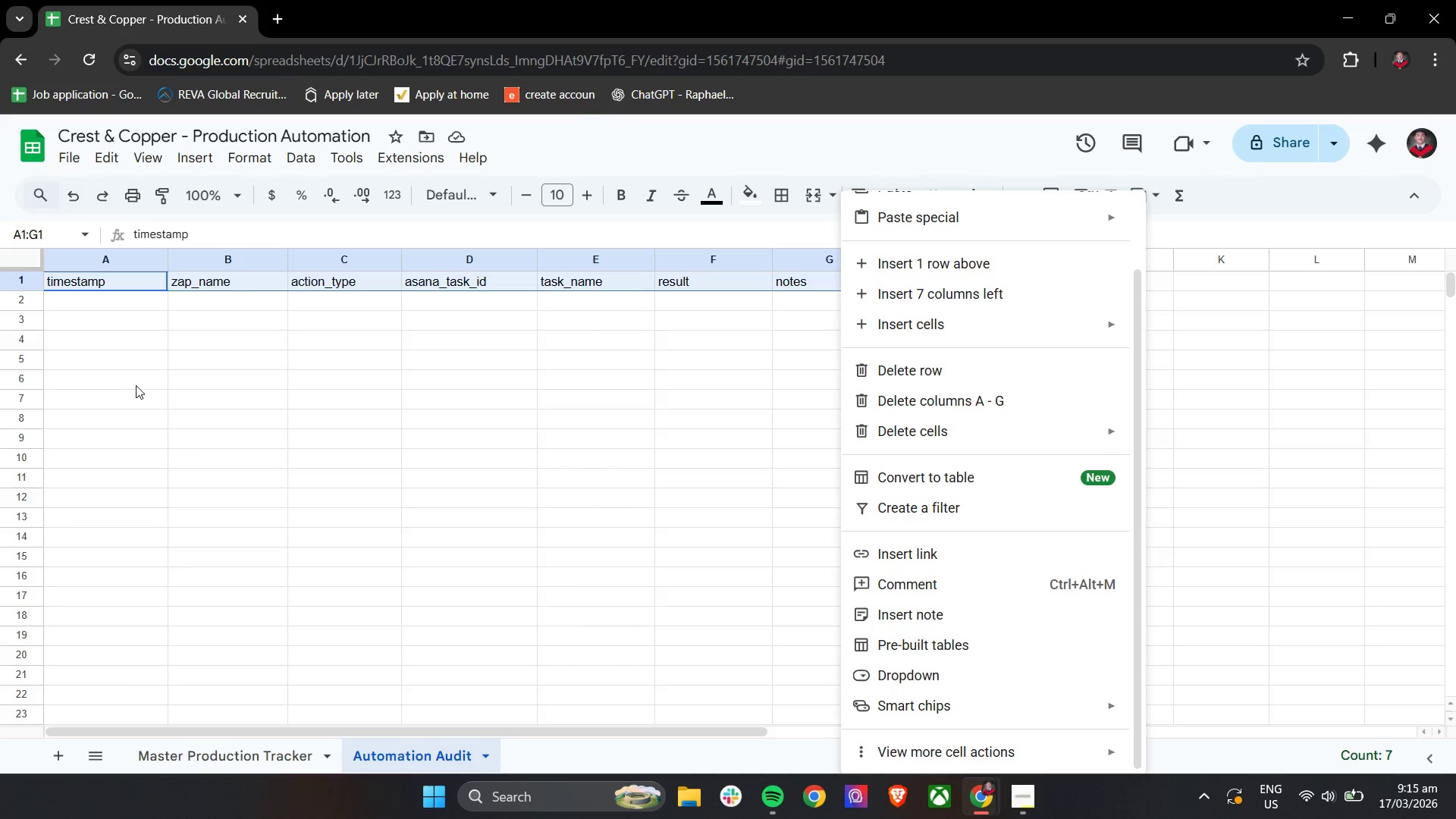 
left_click([312, 417])
 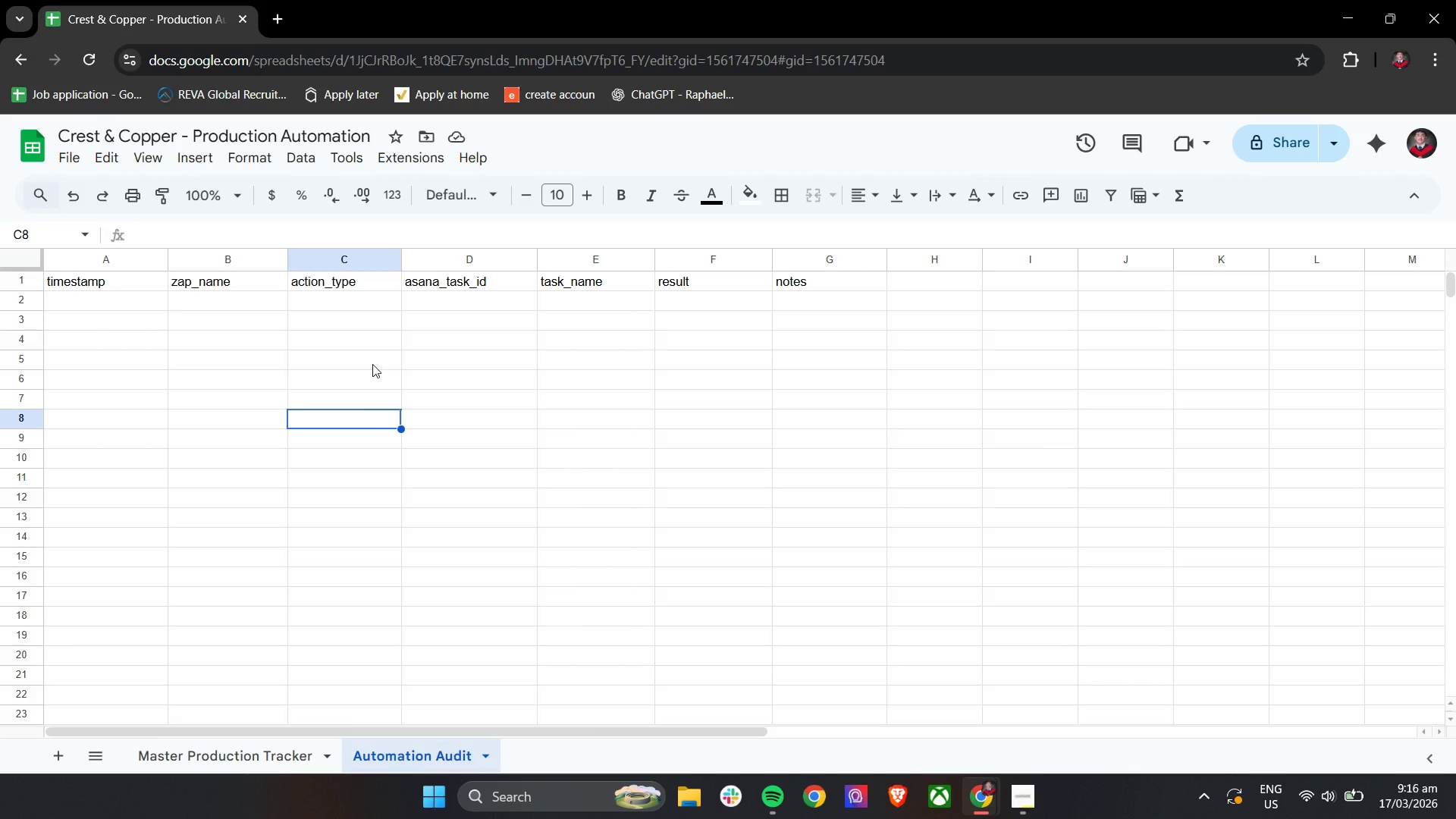 
wait(6.36)
 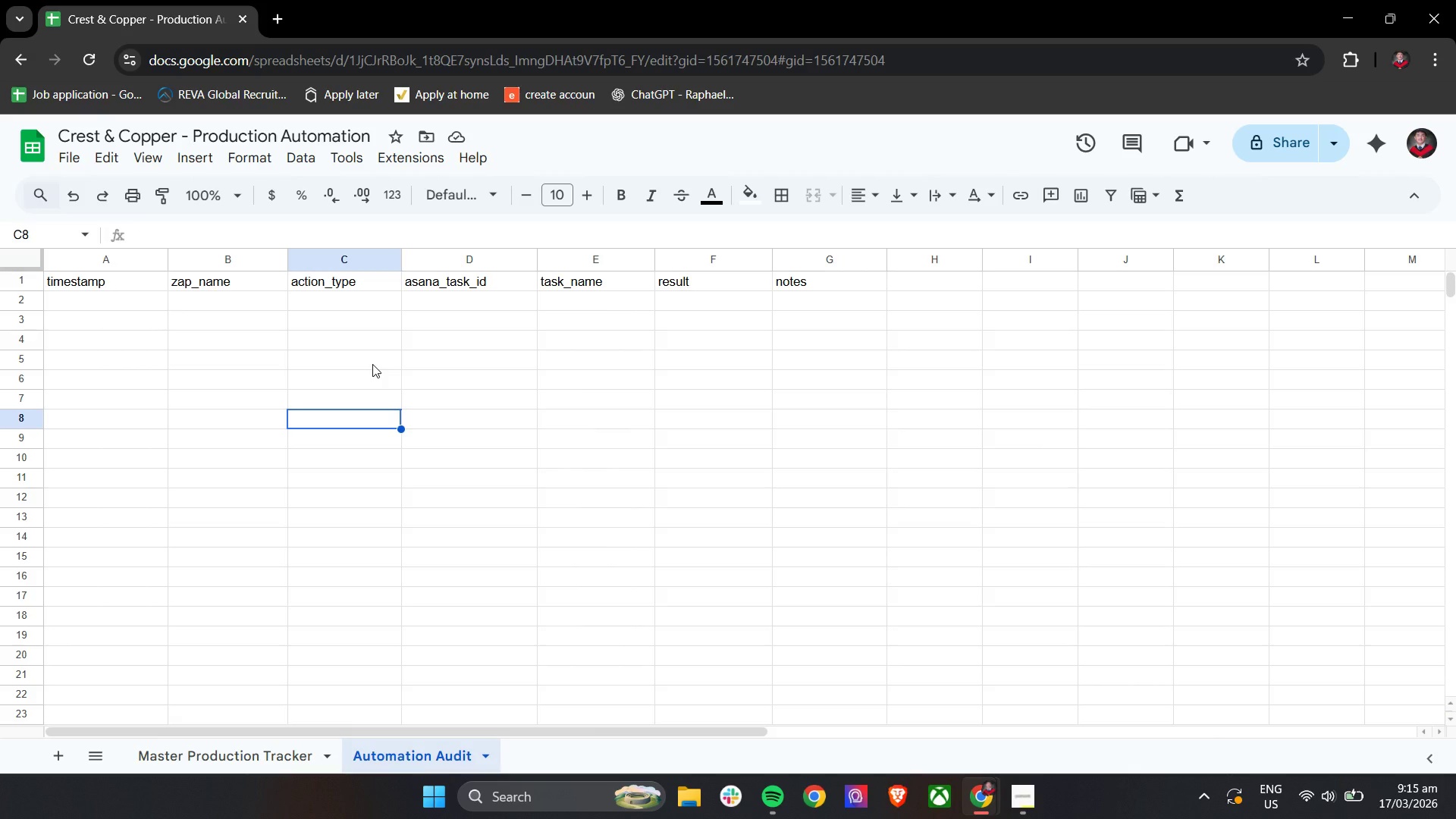 
left_click_drag(start_coordinate=[71, 283], to_coordinate=[824, 291])
 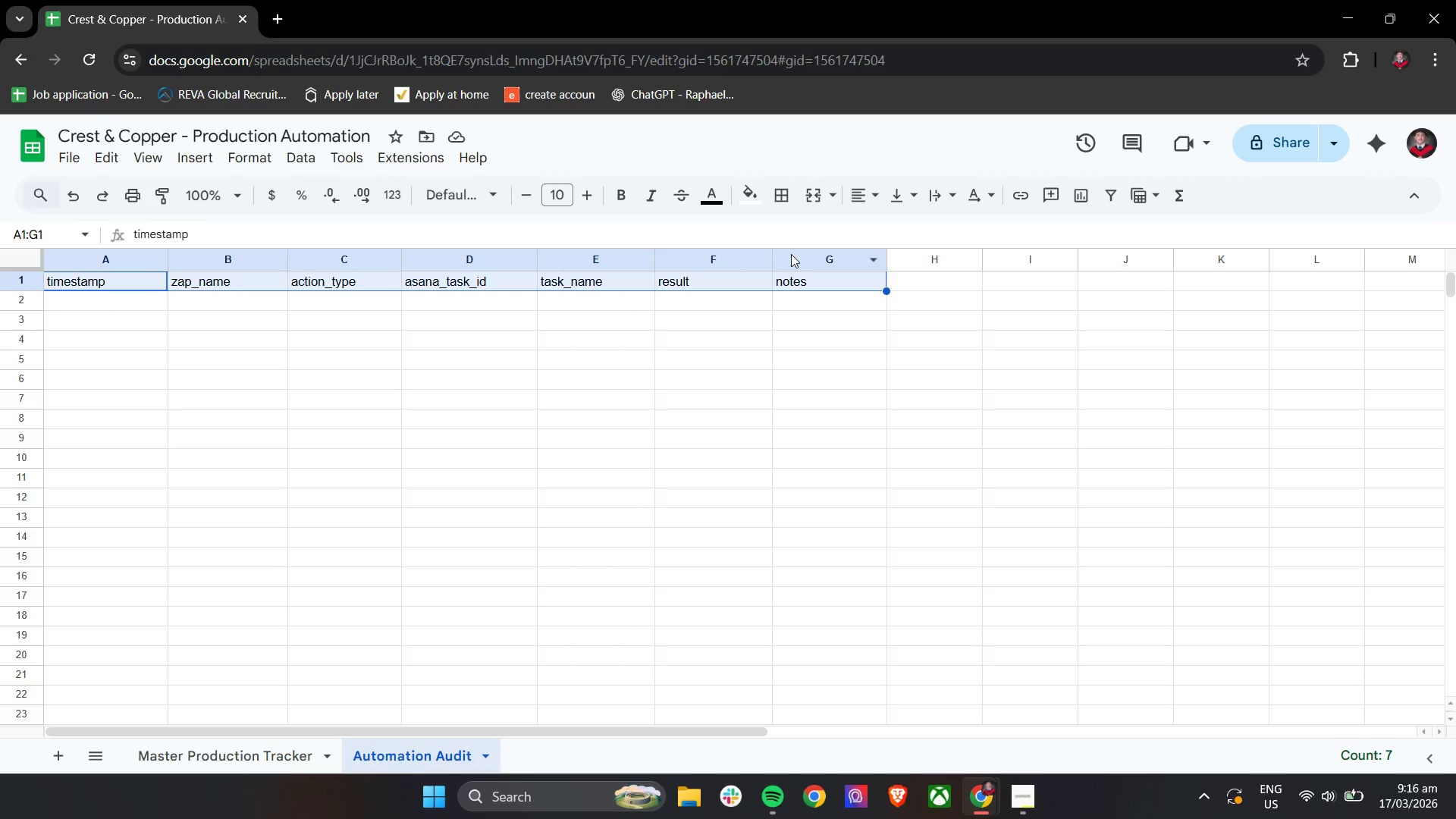 
right_click([791, 254])
 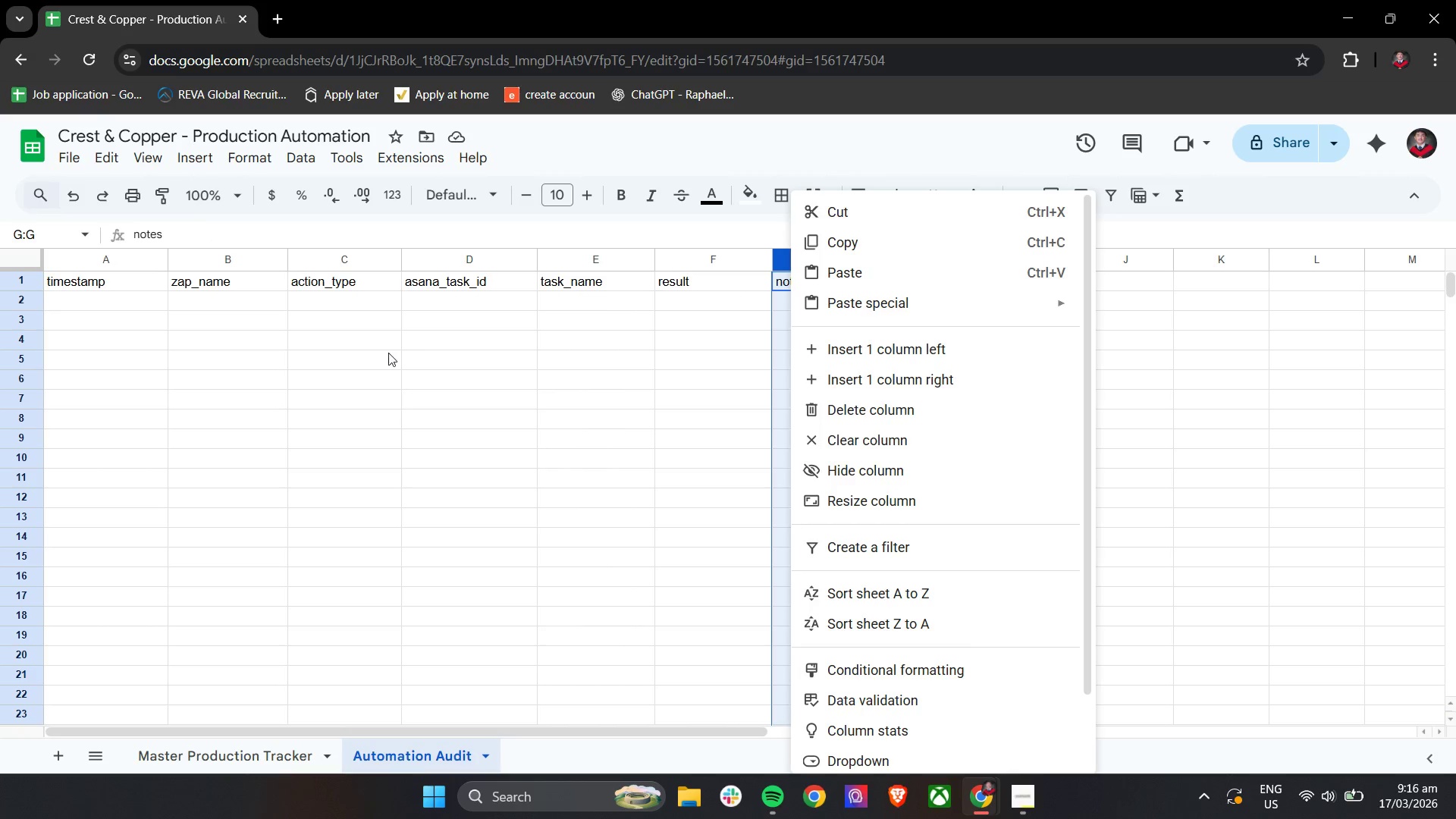 
left_click([384, 356])
 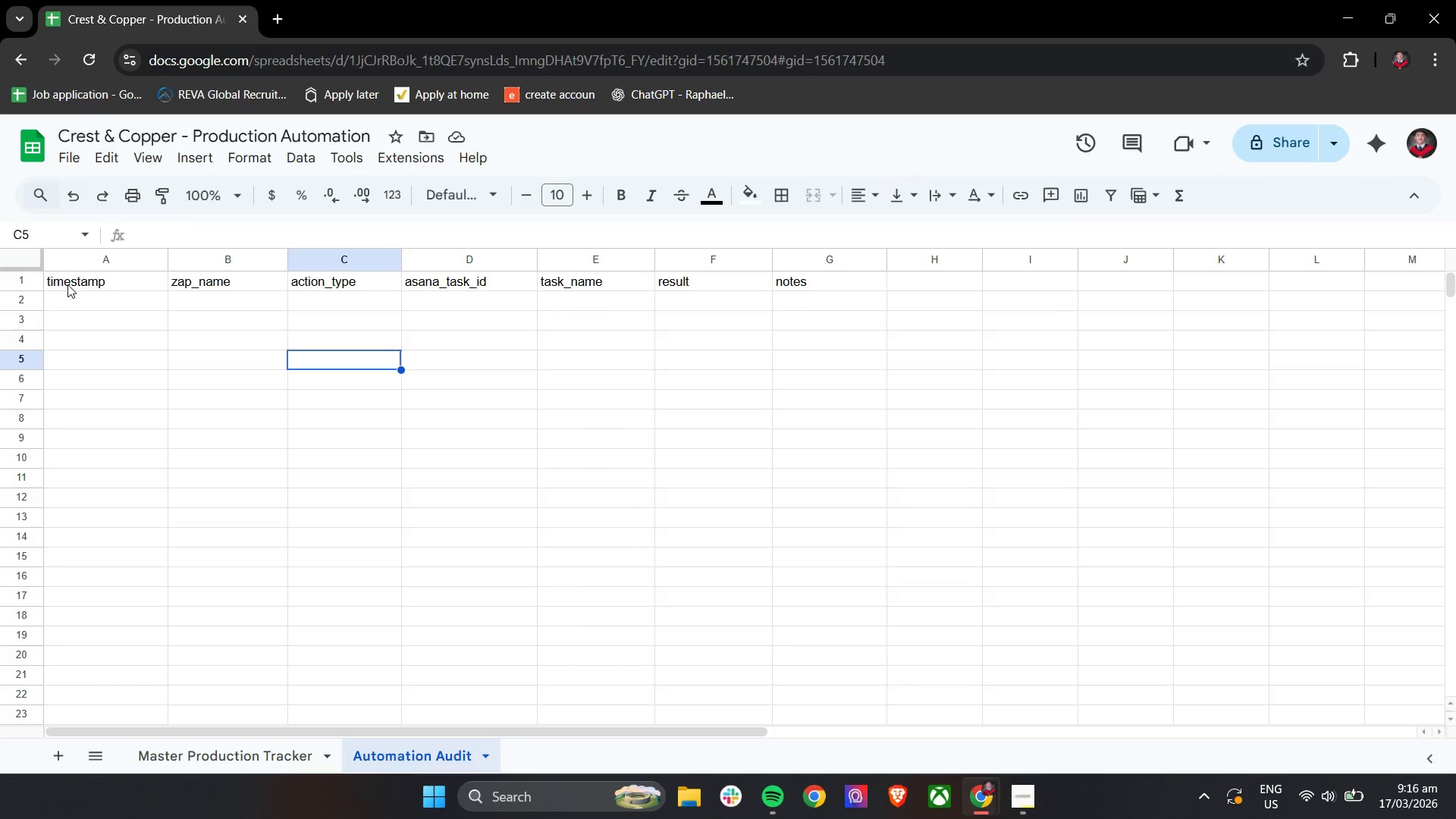 
left_click_drag(start_coordinate=[65, 284], to_coordinate=[812, 284])
 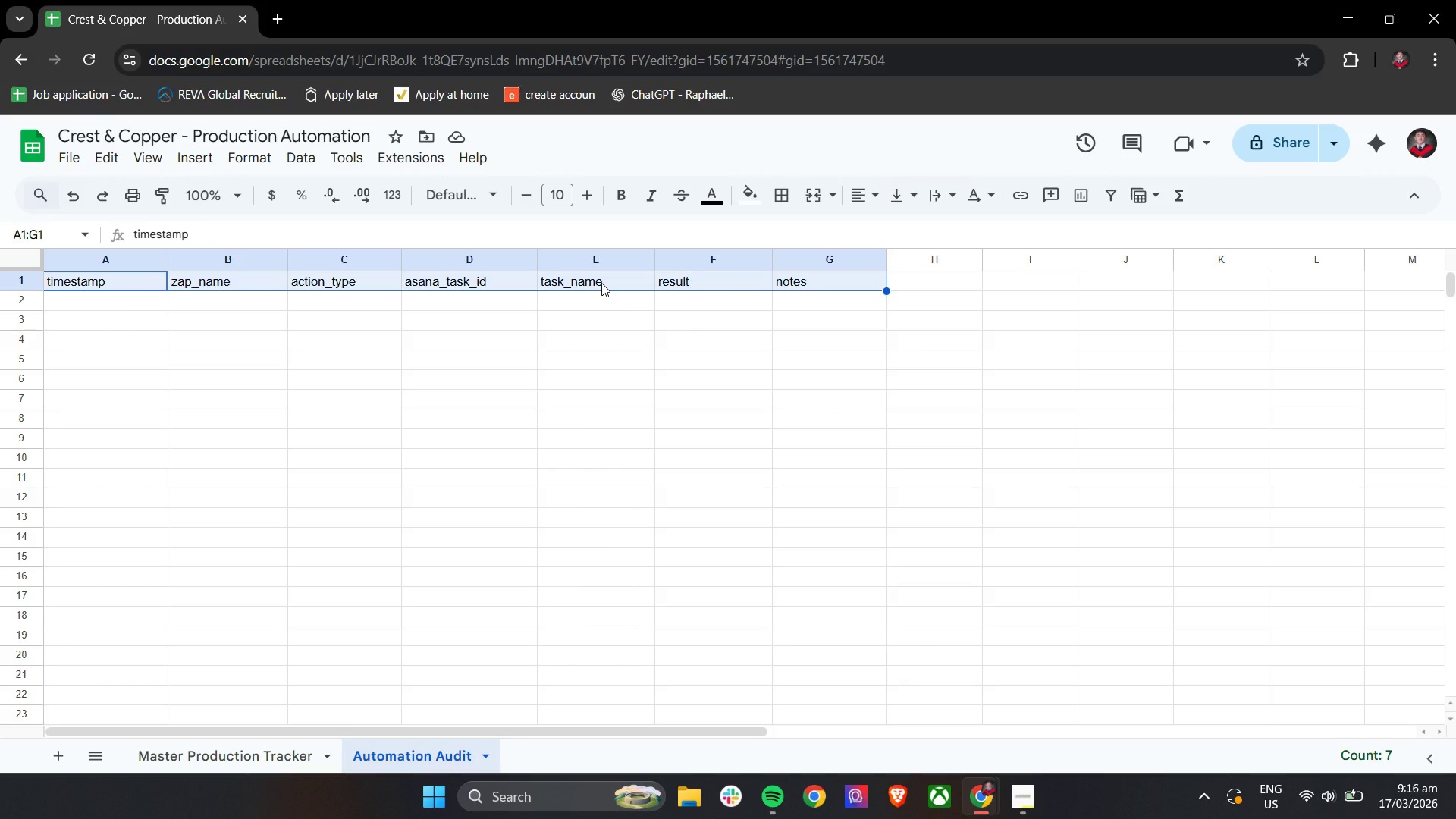 
right_click([601, 283])
 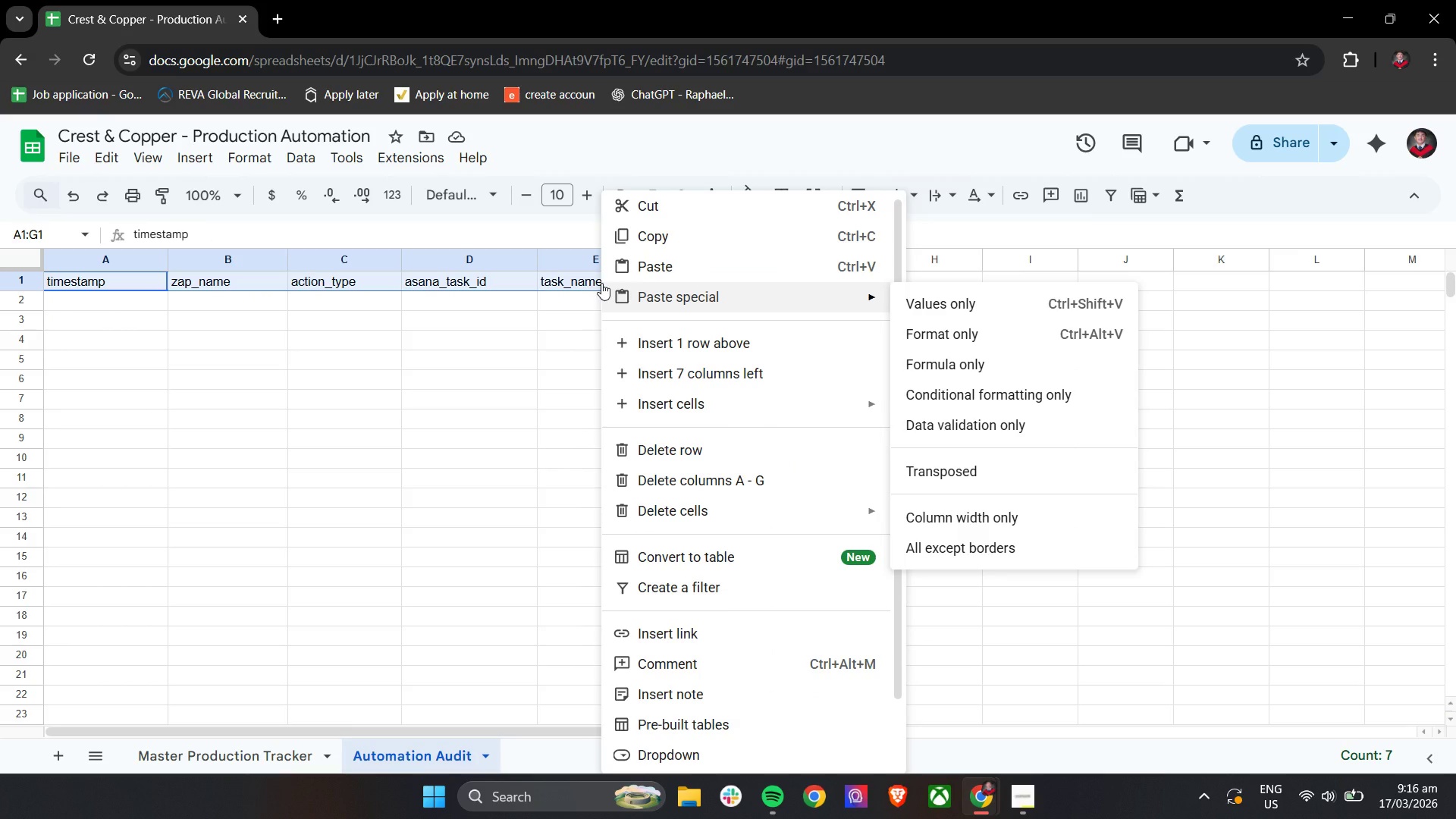 
scroll: coordinate [685, 612], scroll_direction: down, amount: 4.0
 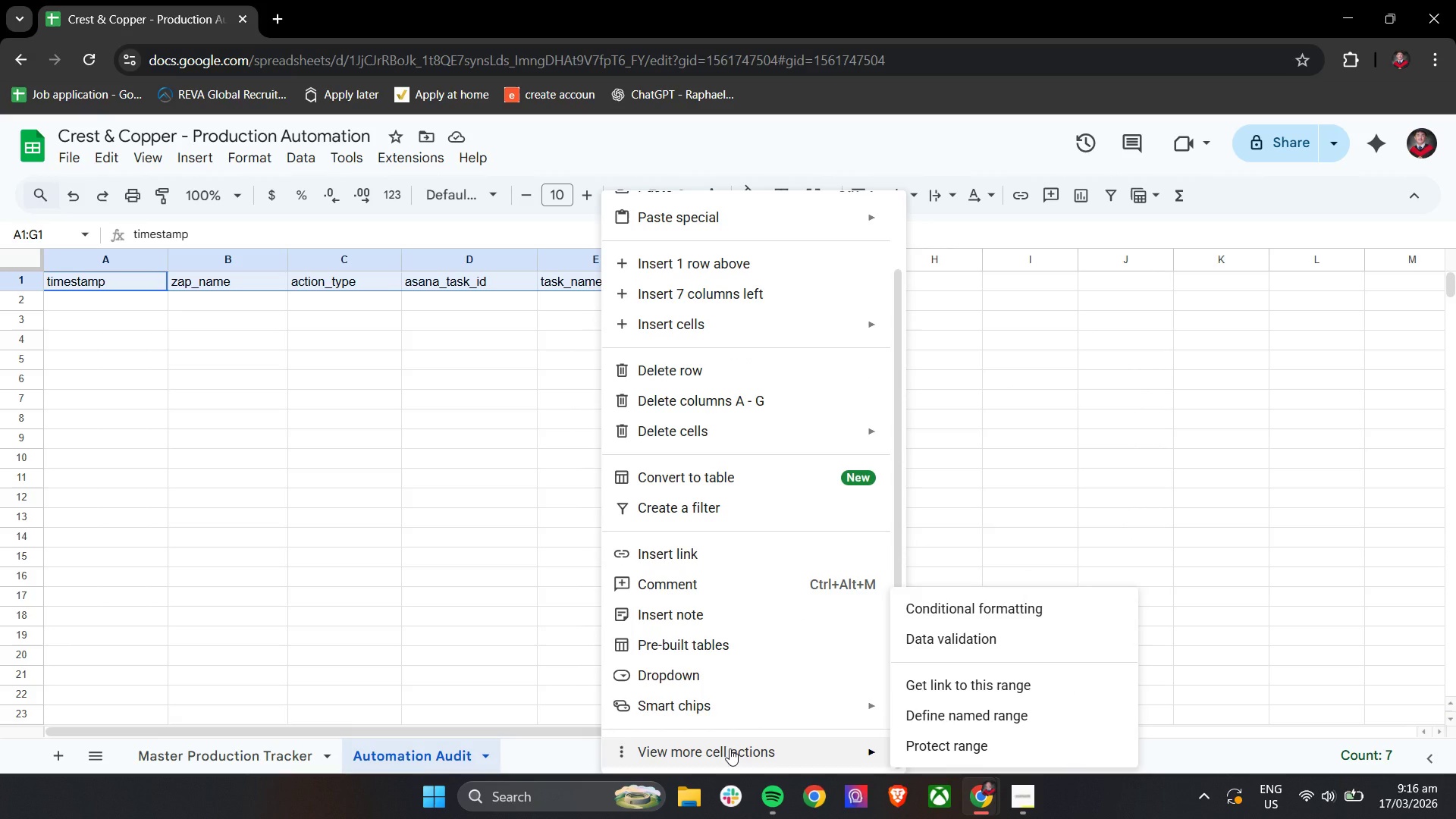 
wait(8.38)
 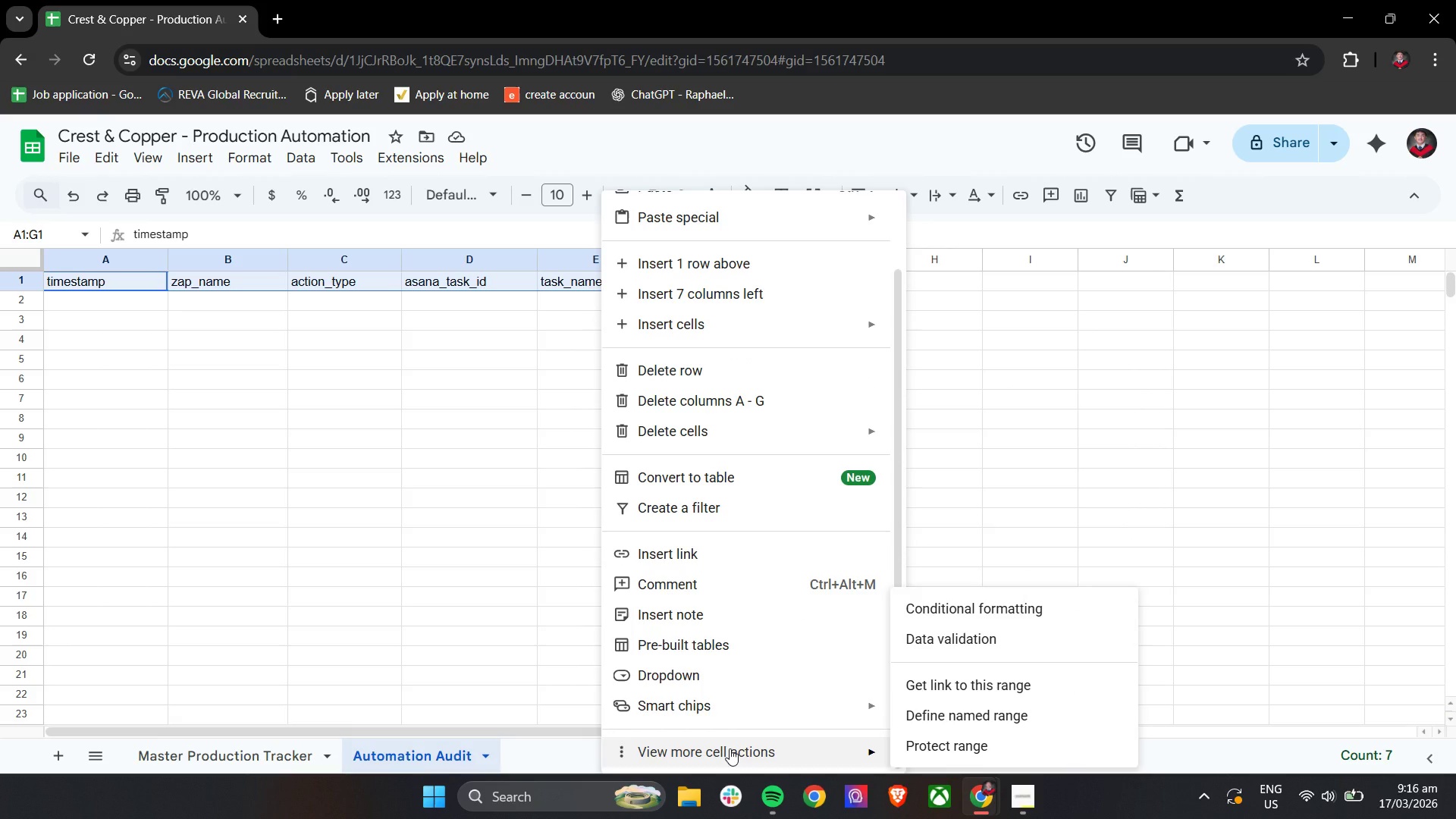 
left_click([210, 761])
 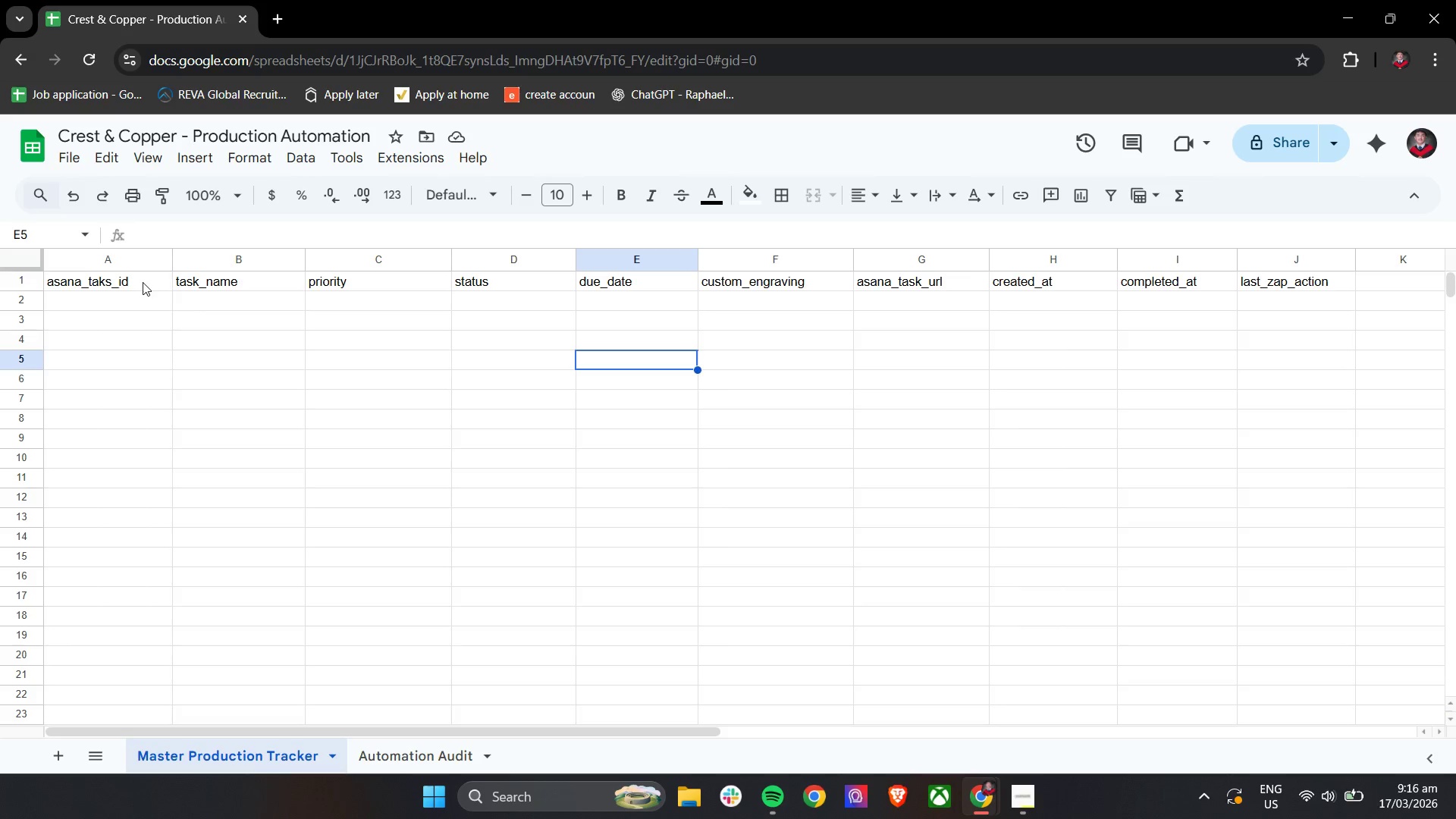 
left_click_drag(start_coordinate=[136, 280], to_coordinate=[1282, 293])
 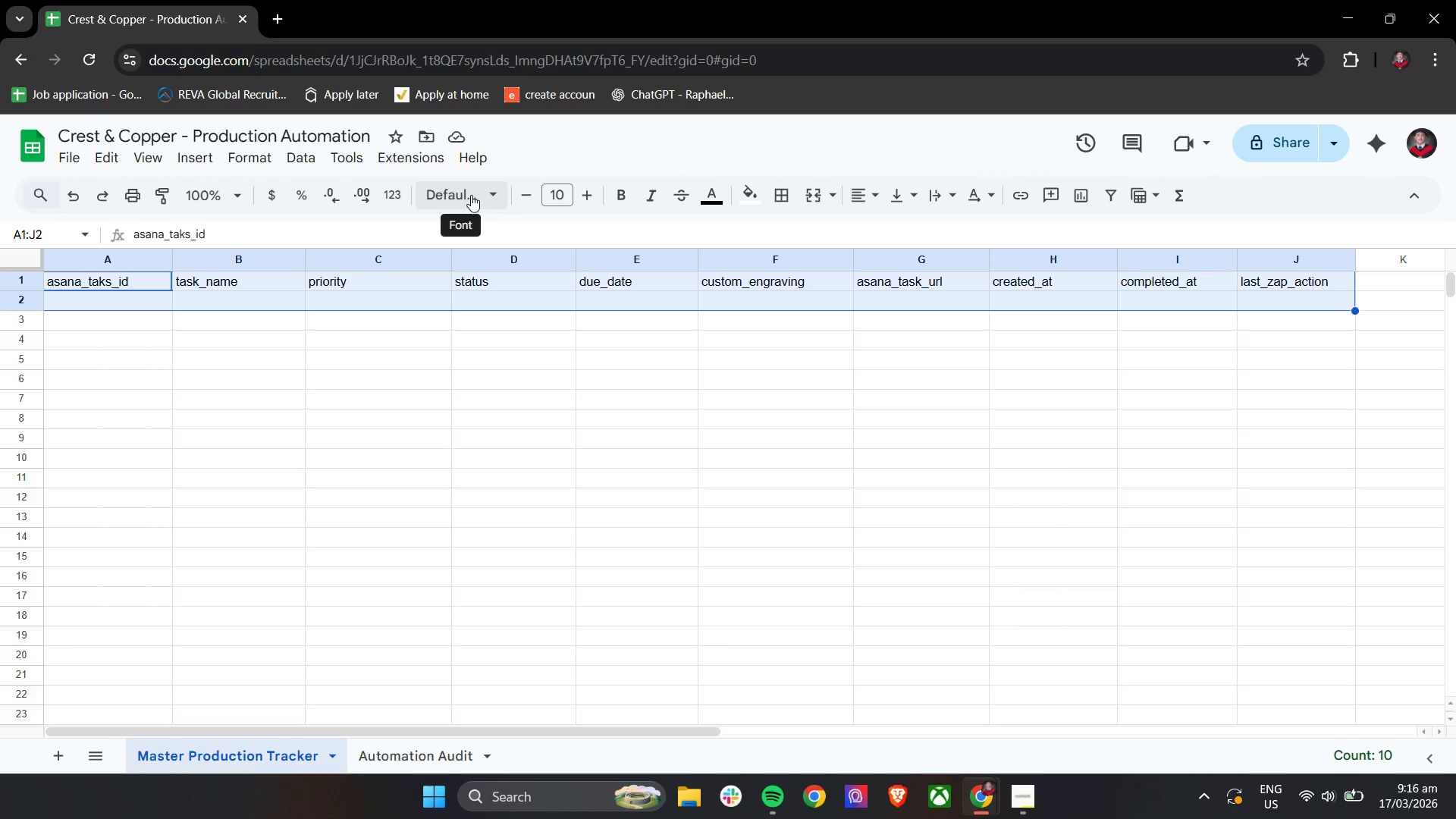 
wait(19.19)
 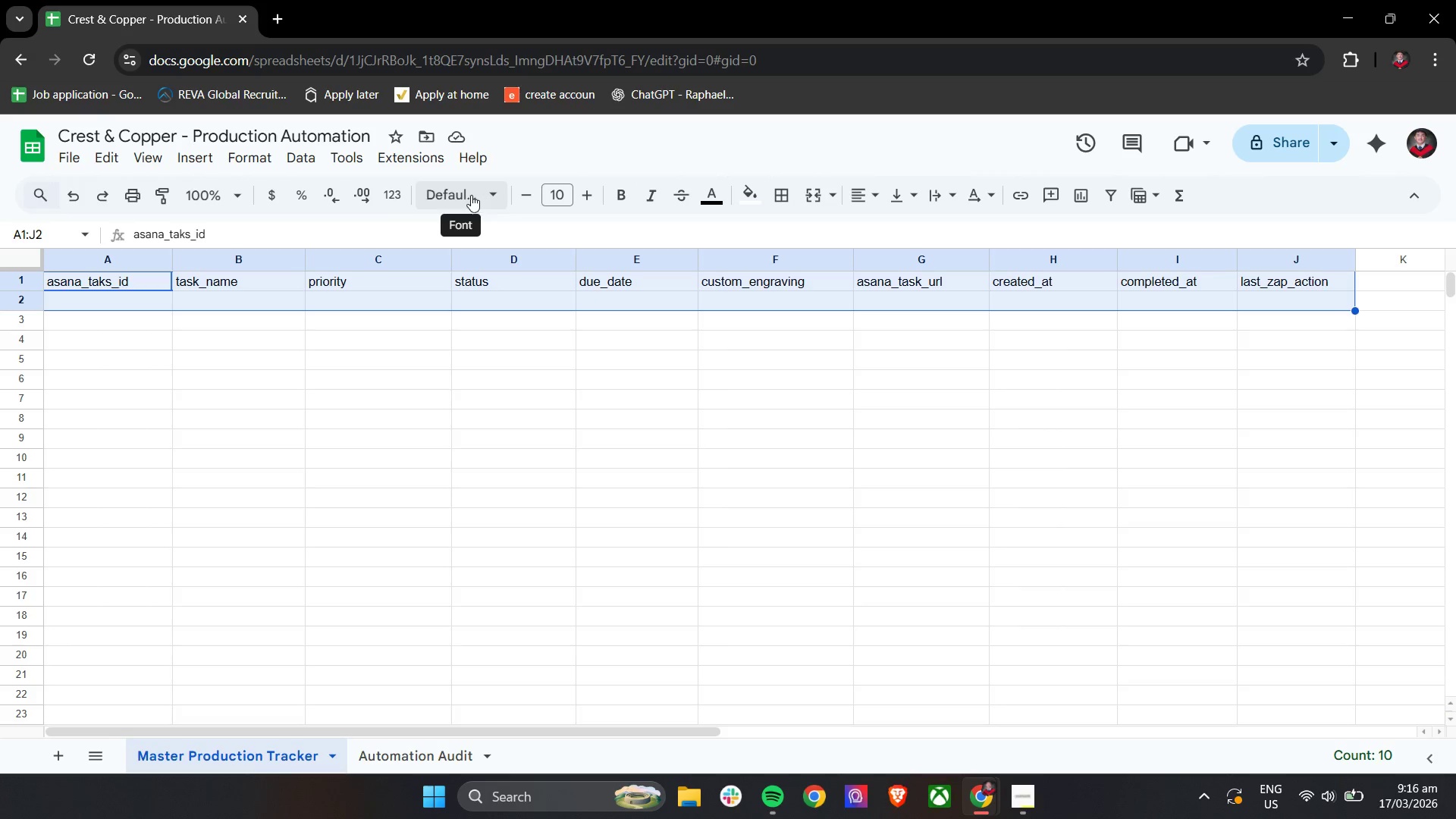 
left_click([440, 533])
 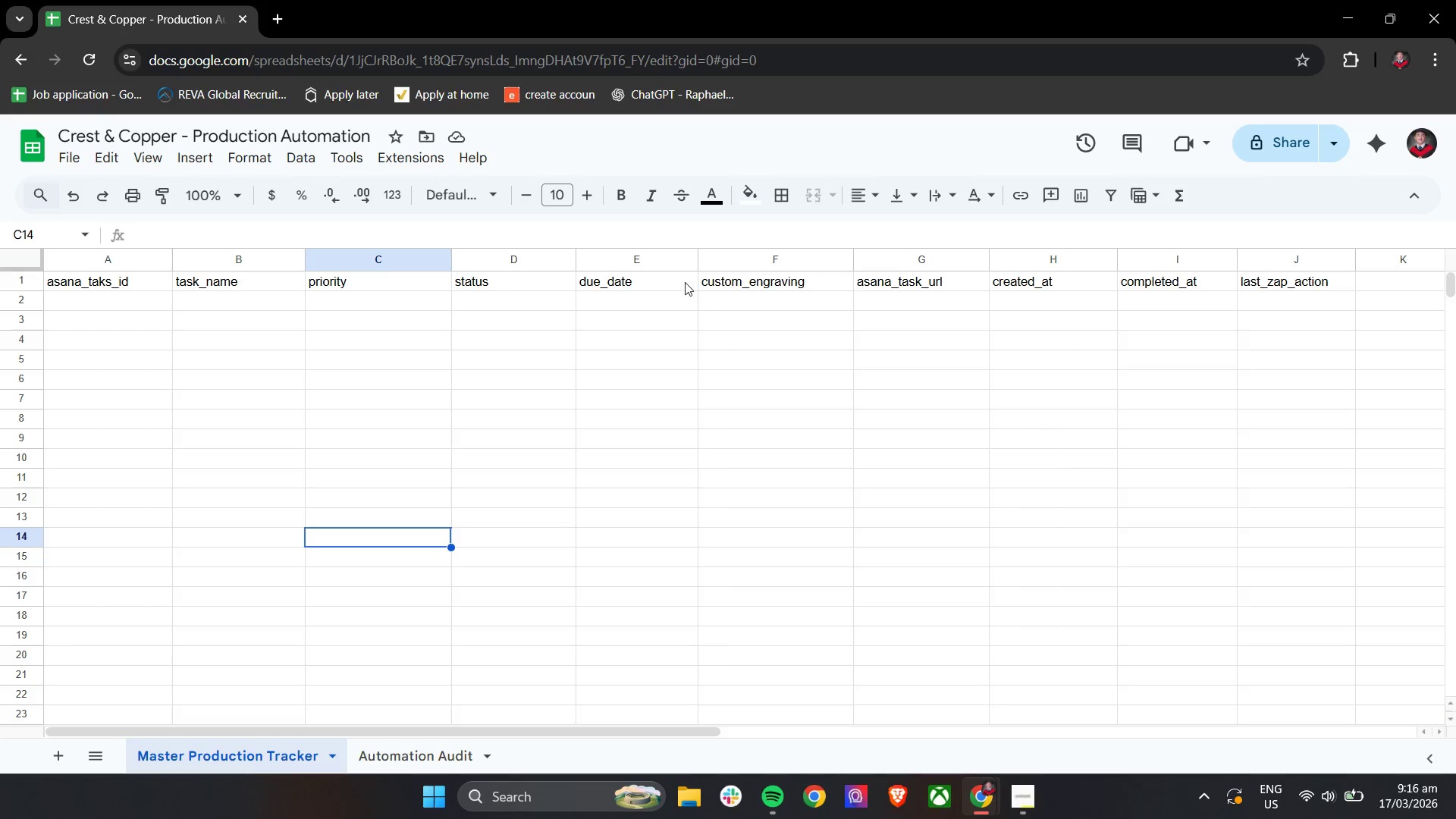 
left_click([604, 284])
 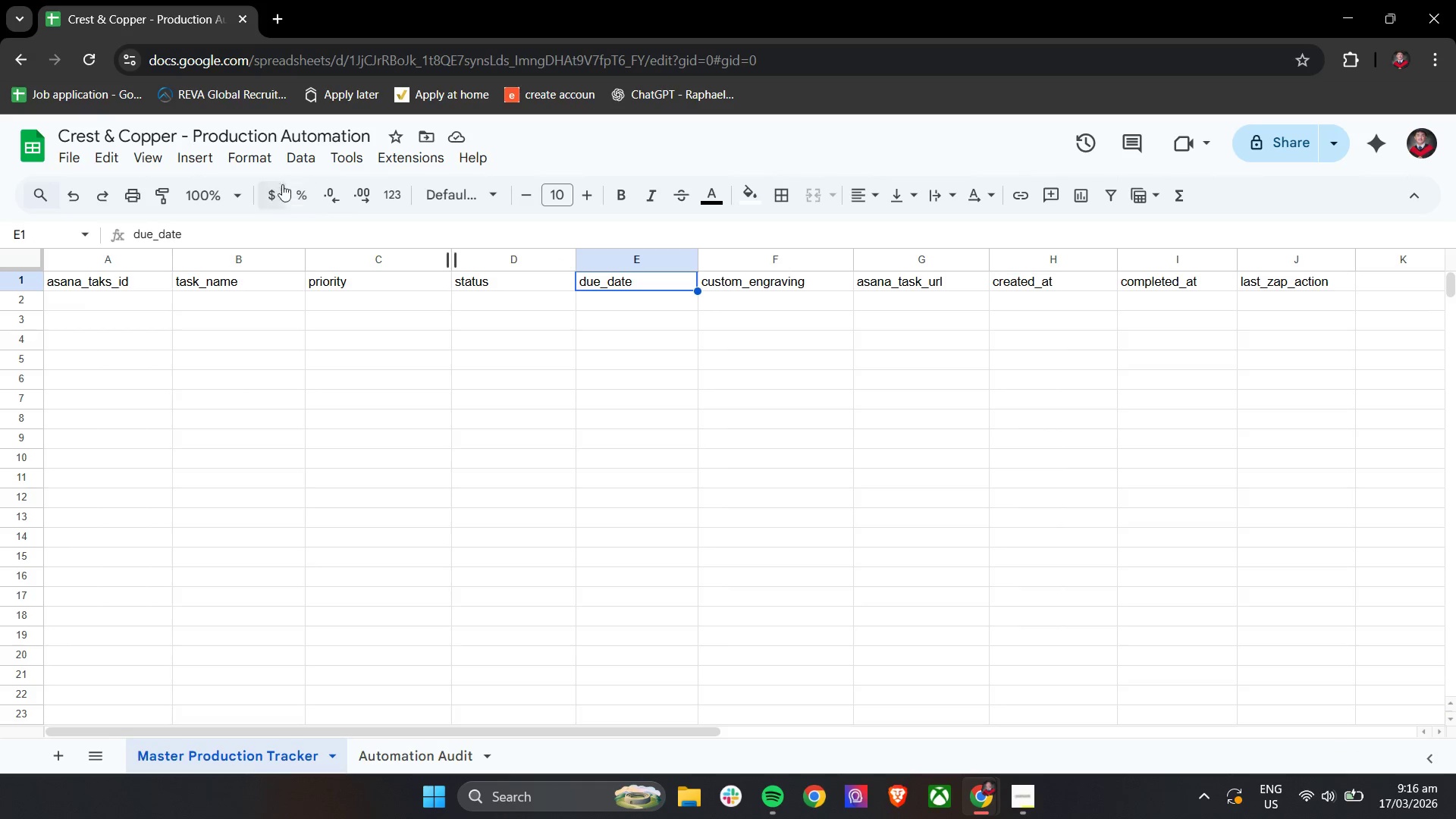 
left_click([256, 155])
 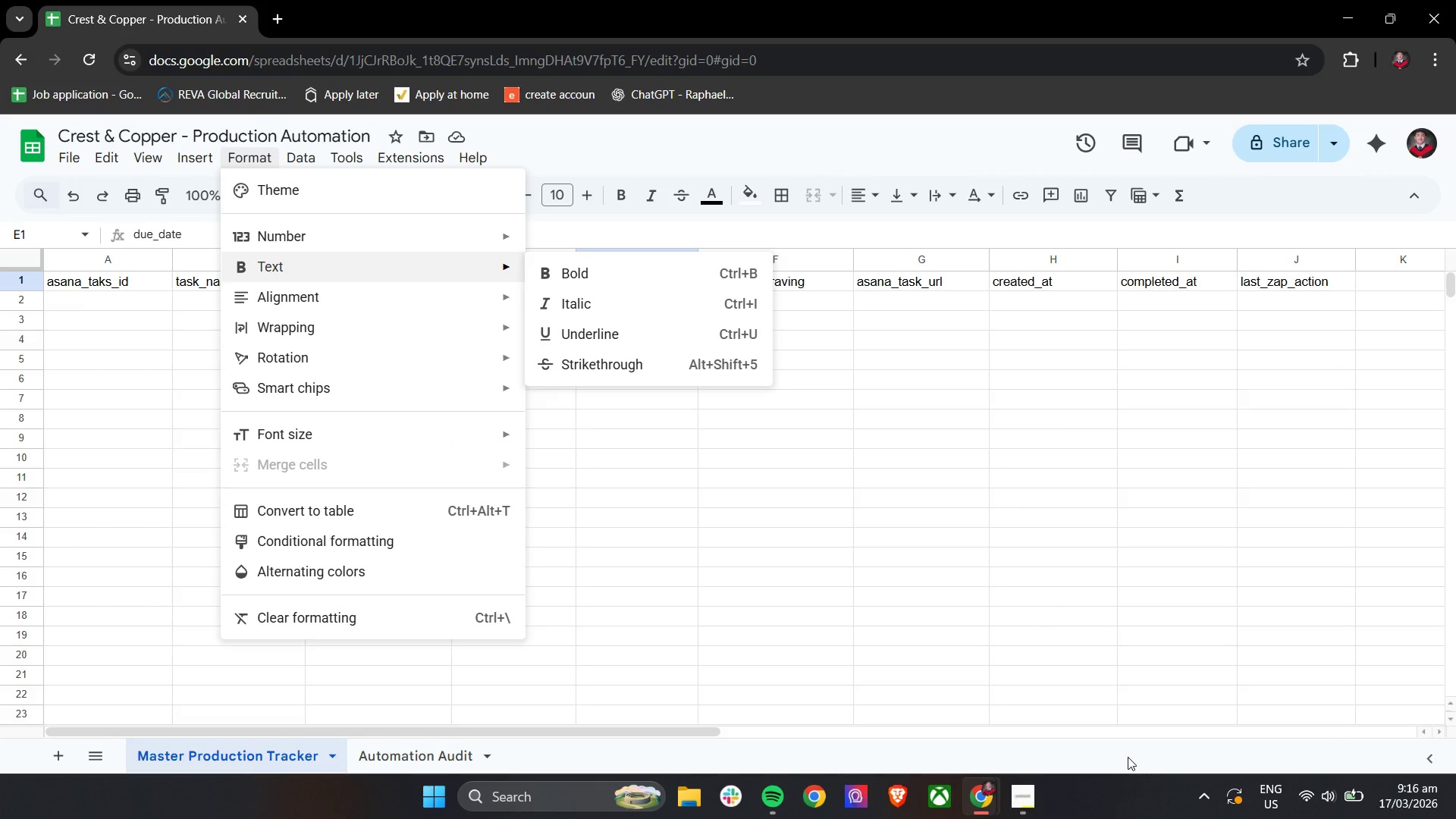 
wait(5.56)
 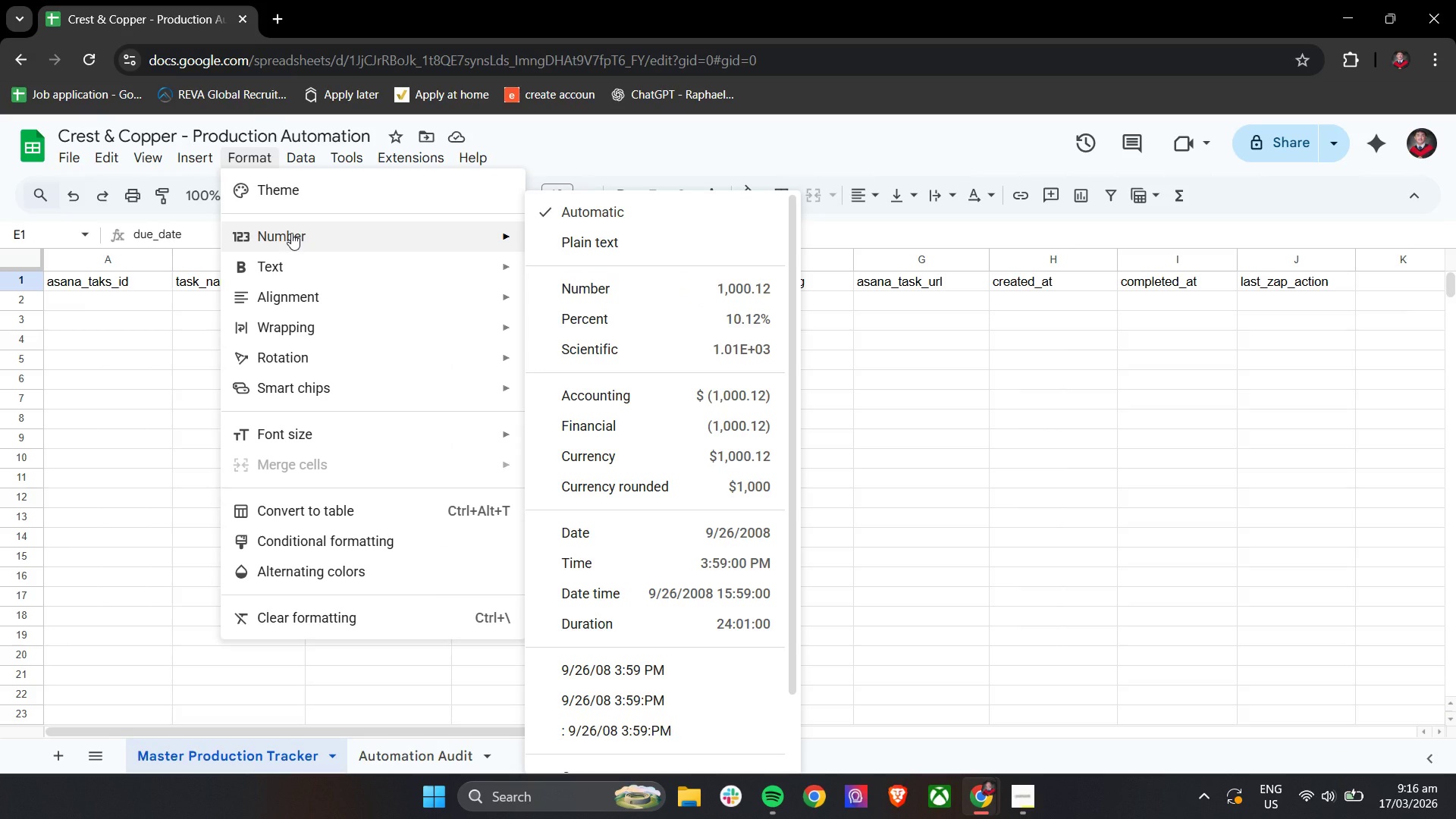 
mouse_move([455, 255])
 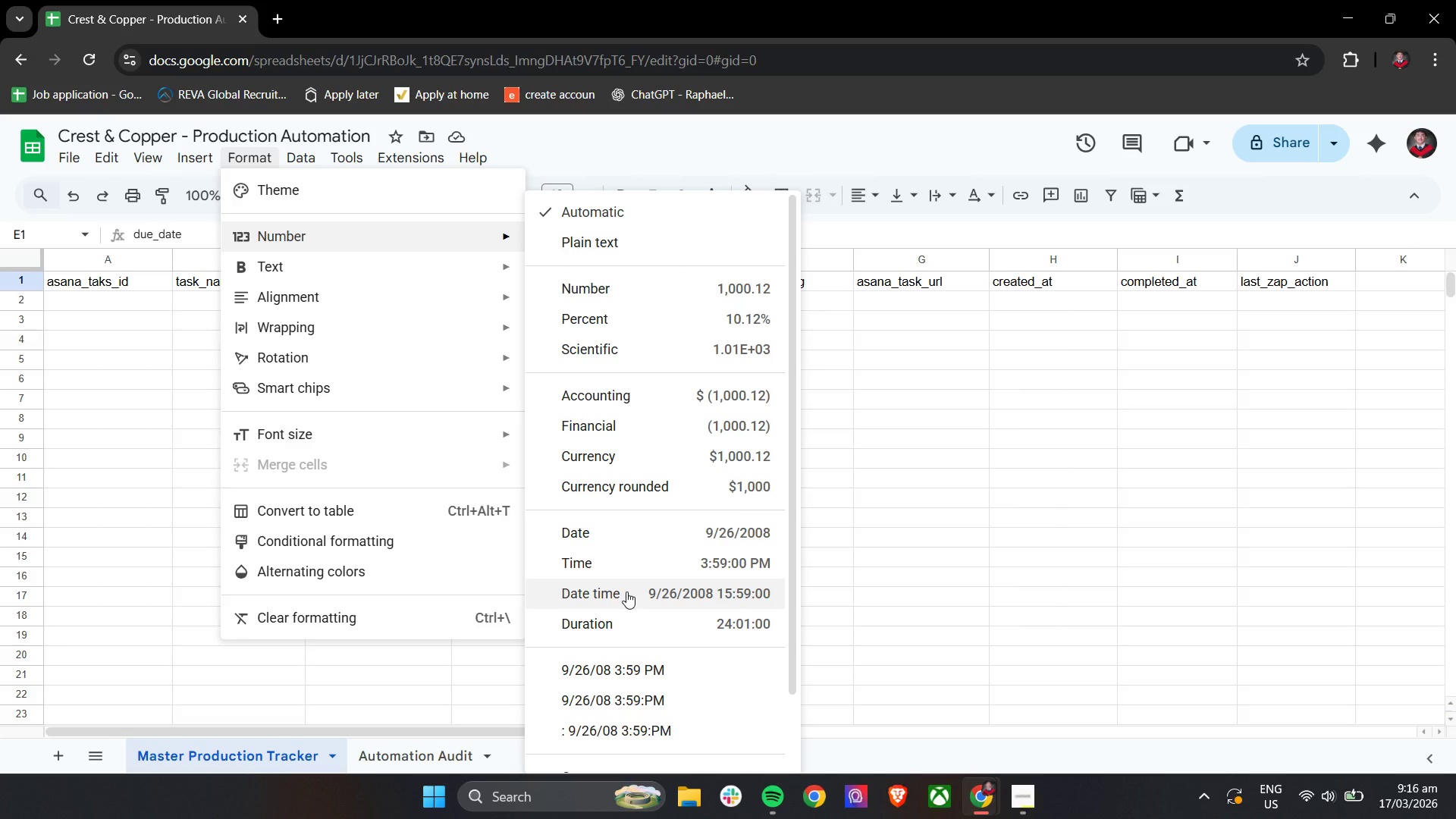 
left_click([626, 592])
 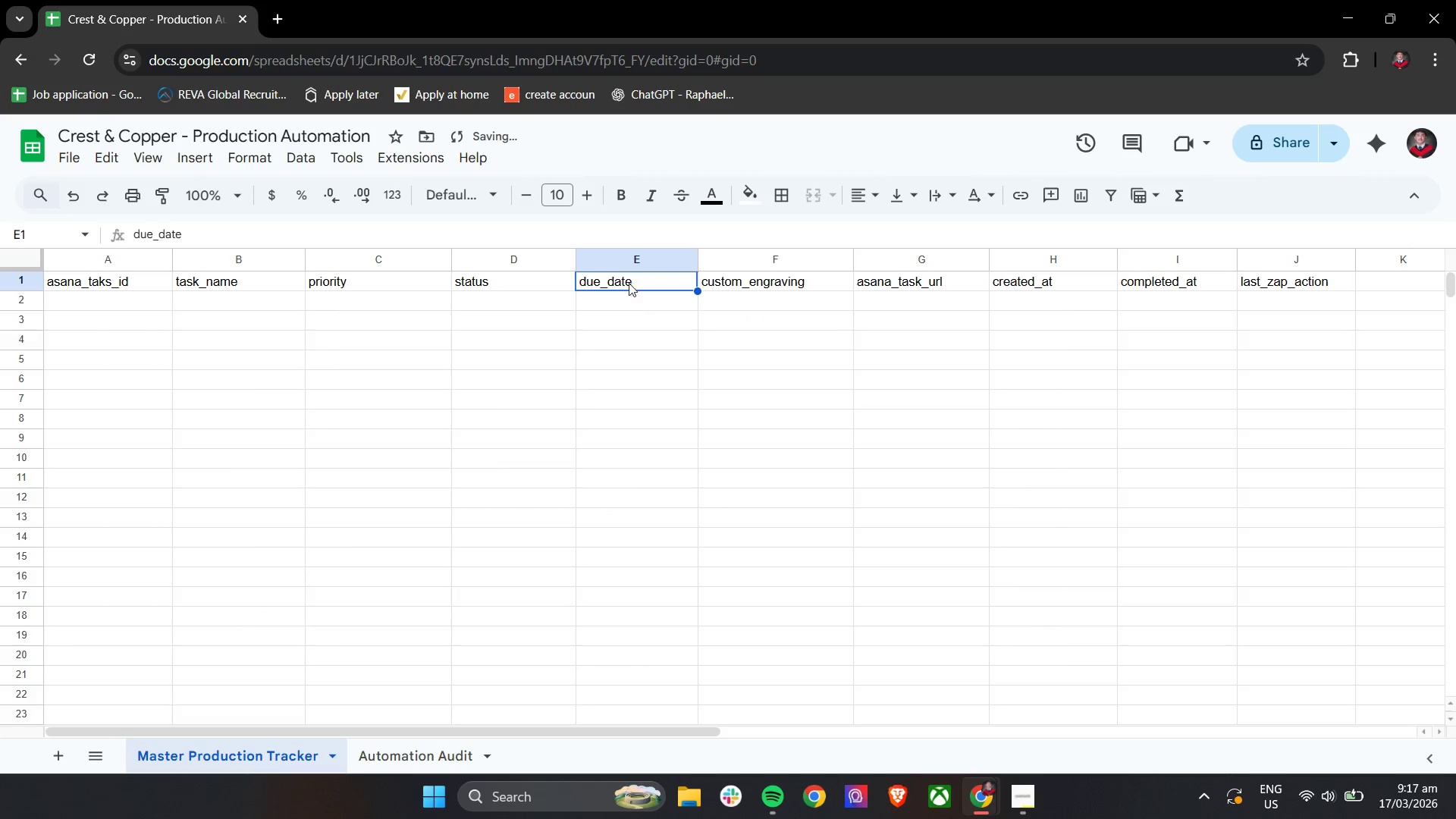 
left_click([636, 257])
 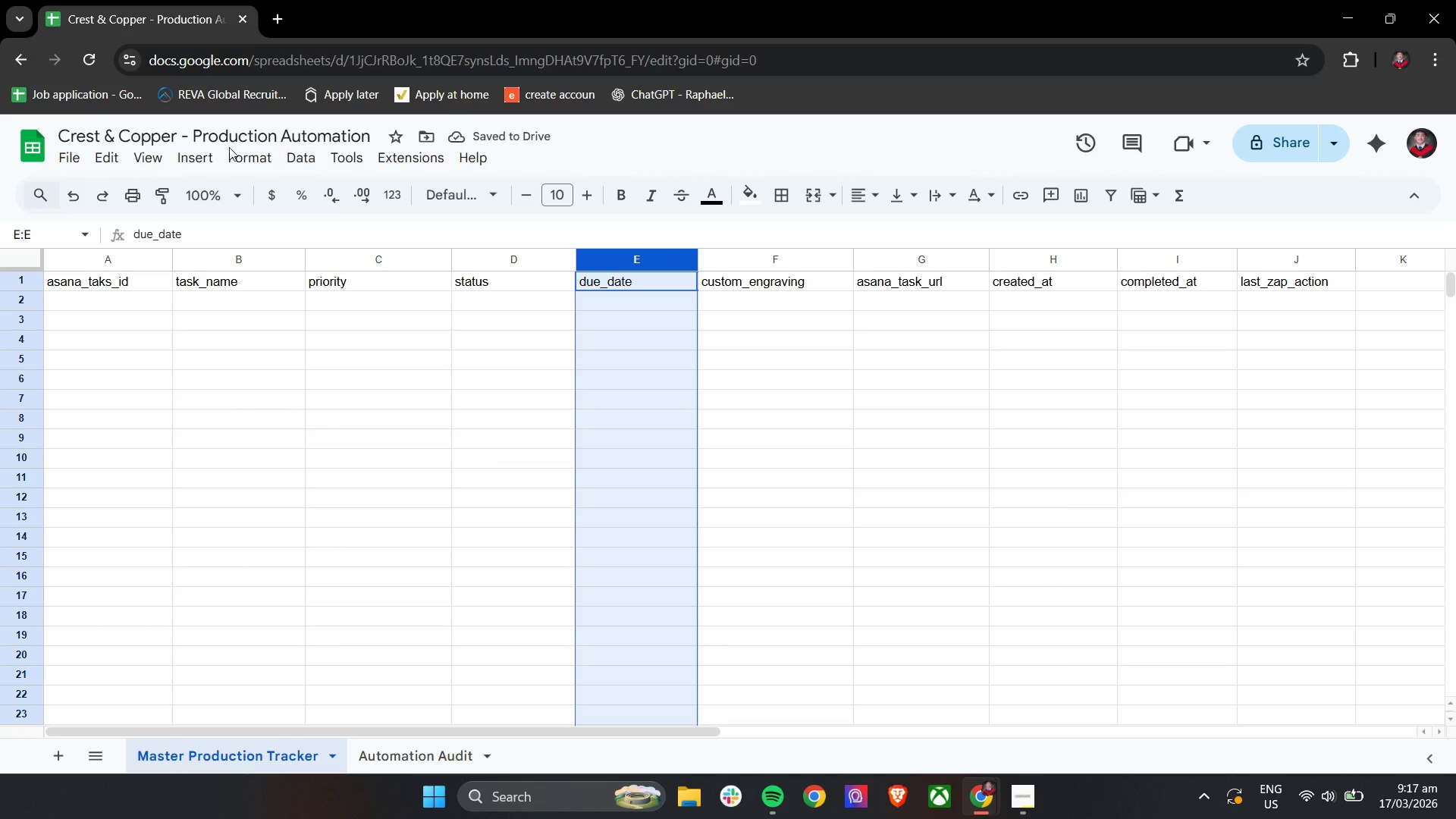 
left_click([236, 161])
 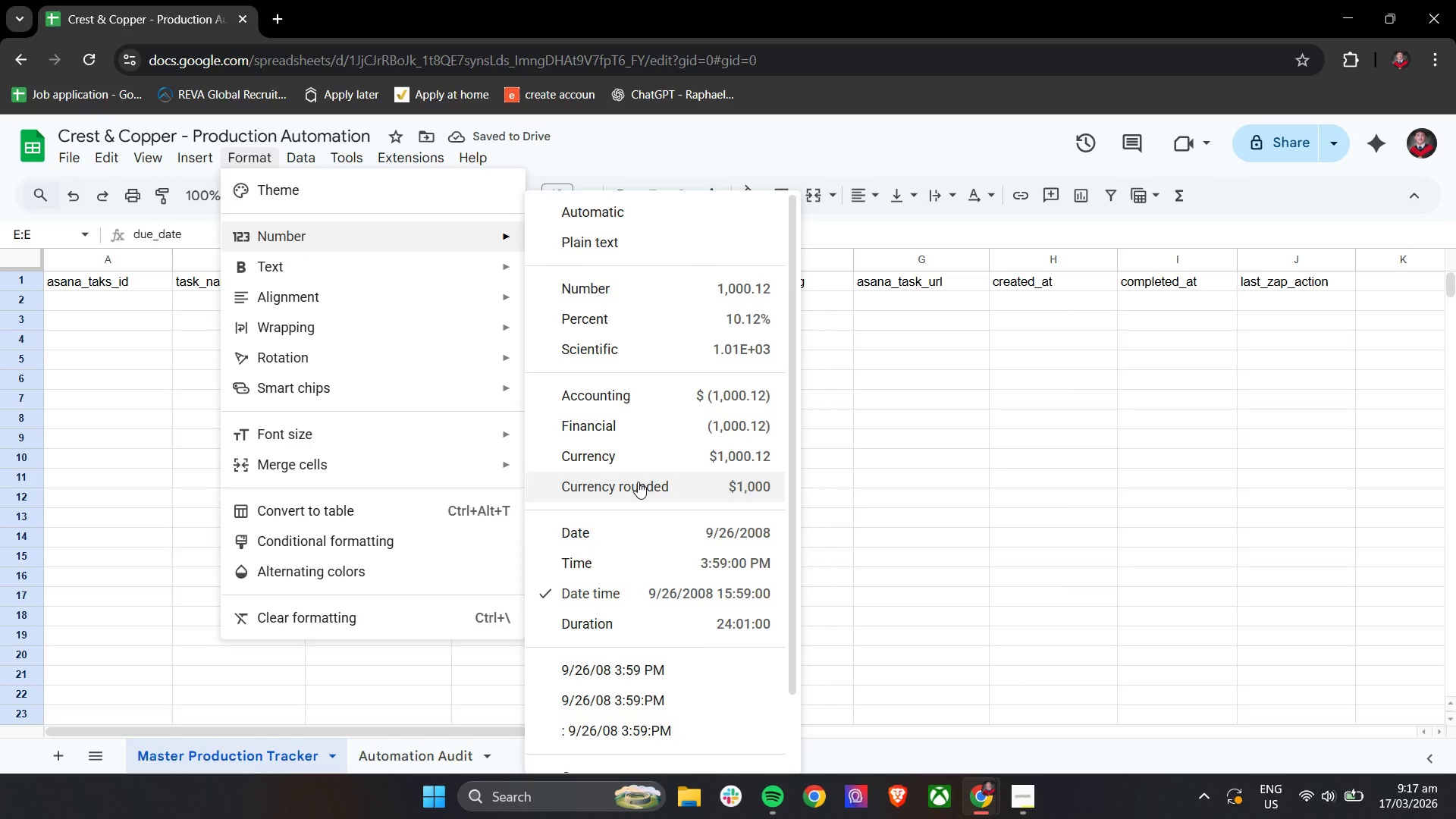 
left_click([607, 588])
 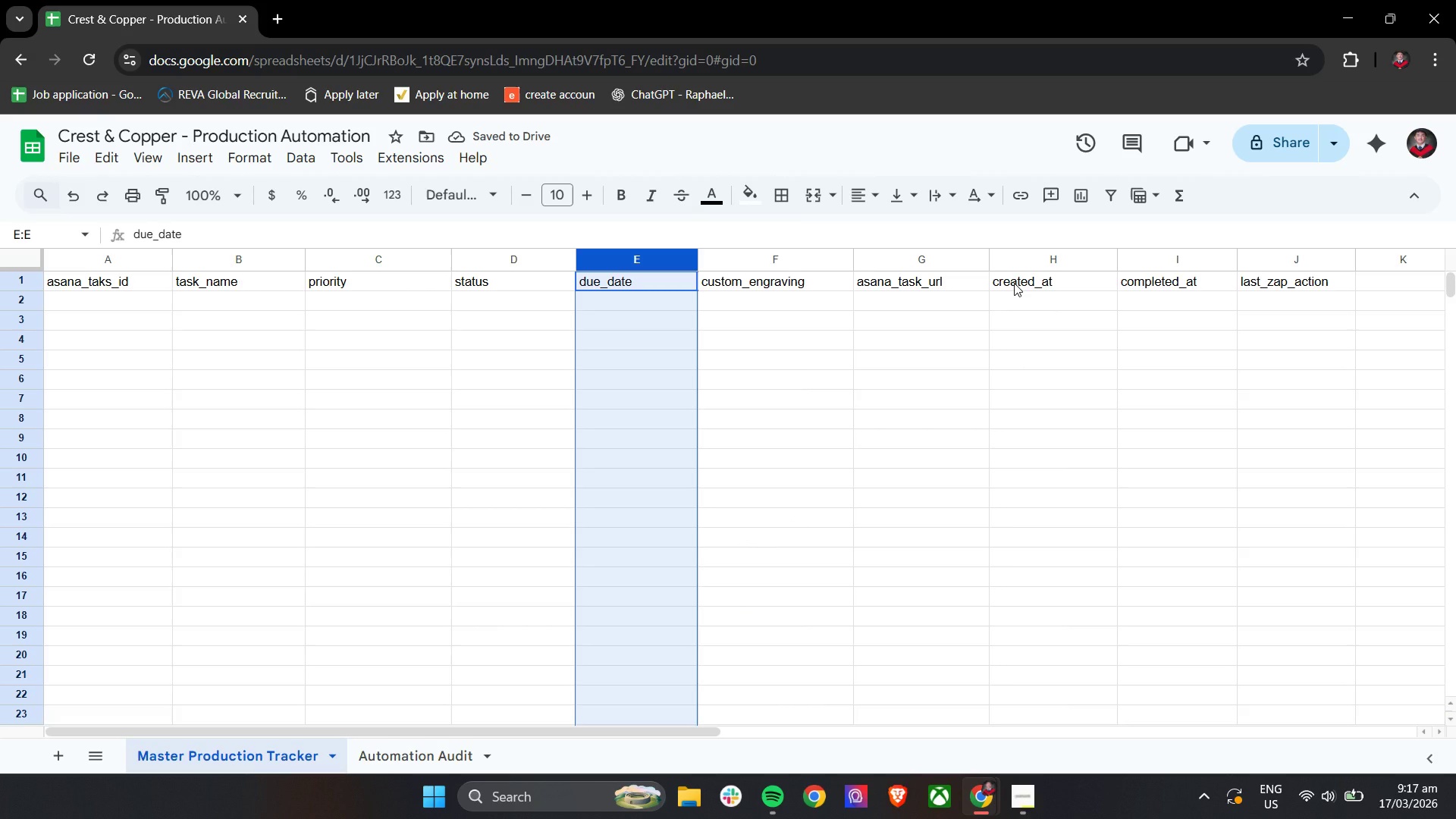 
wait(5.22)
 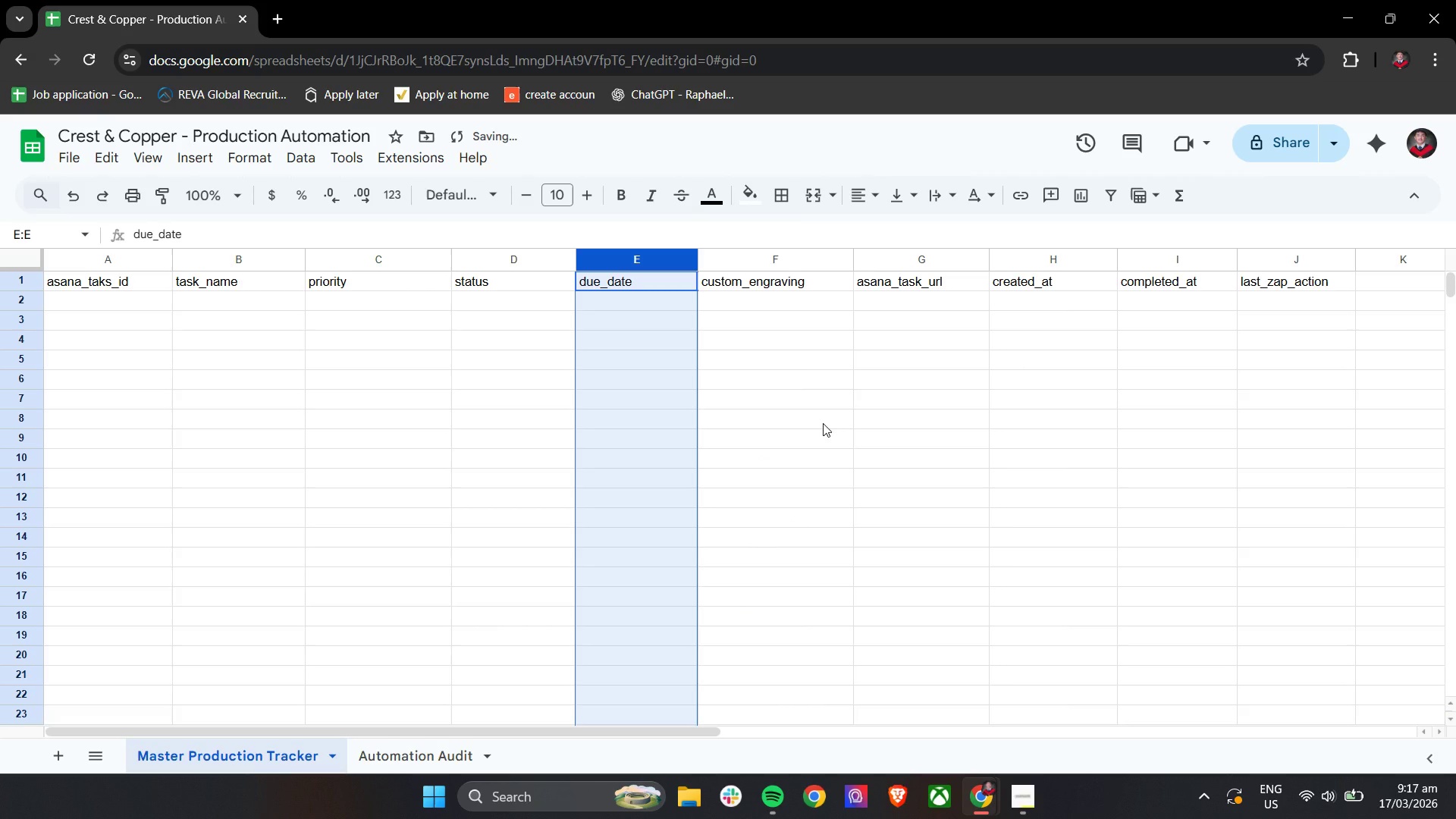 
left_click([1032, 262])
 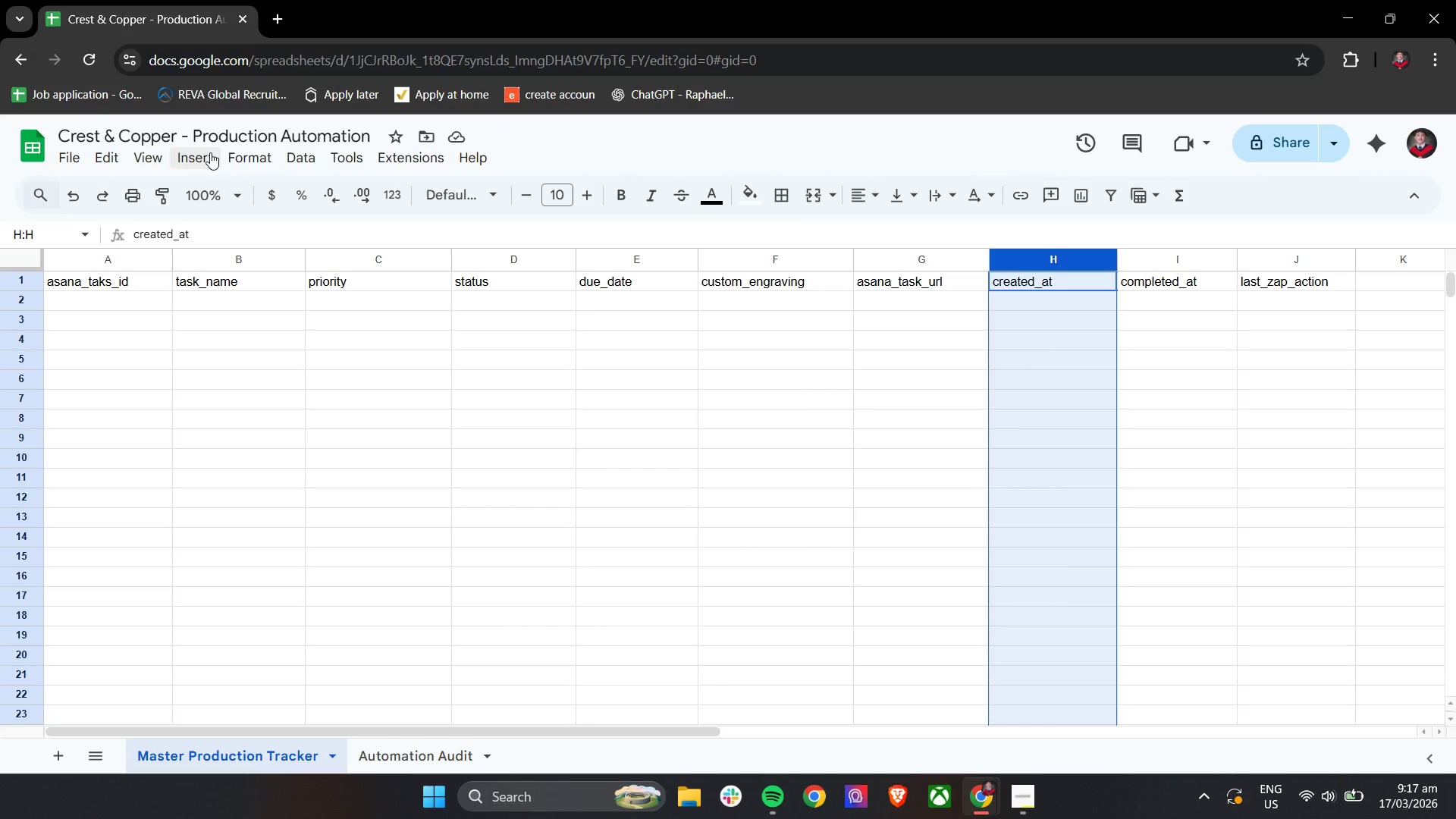 
left_click([260, 154])
 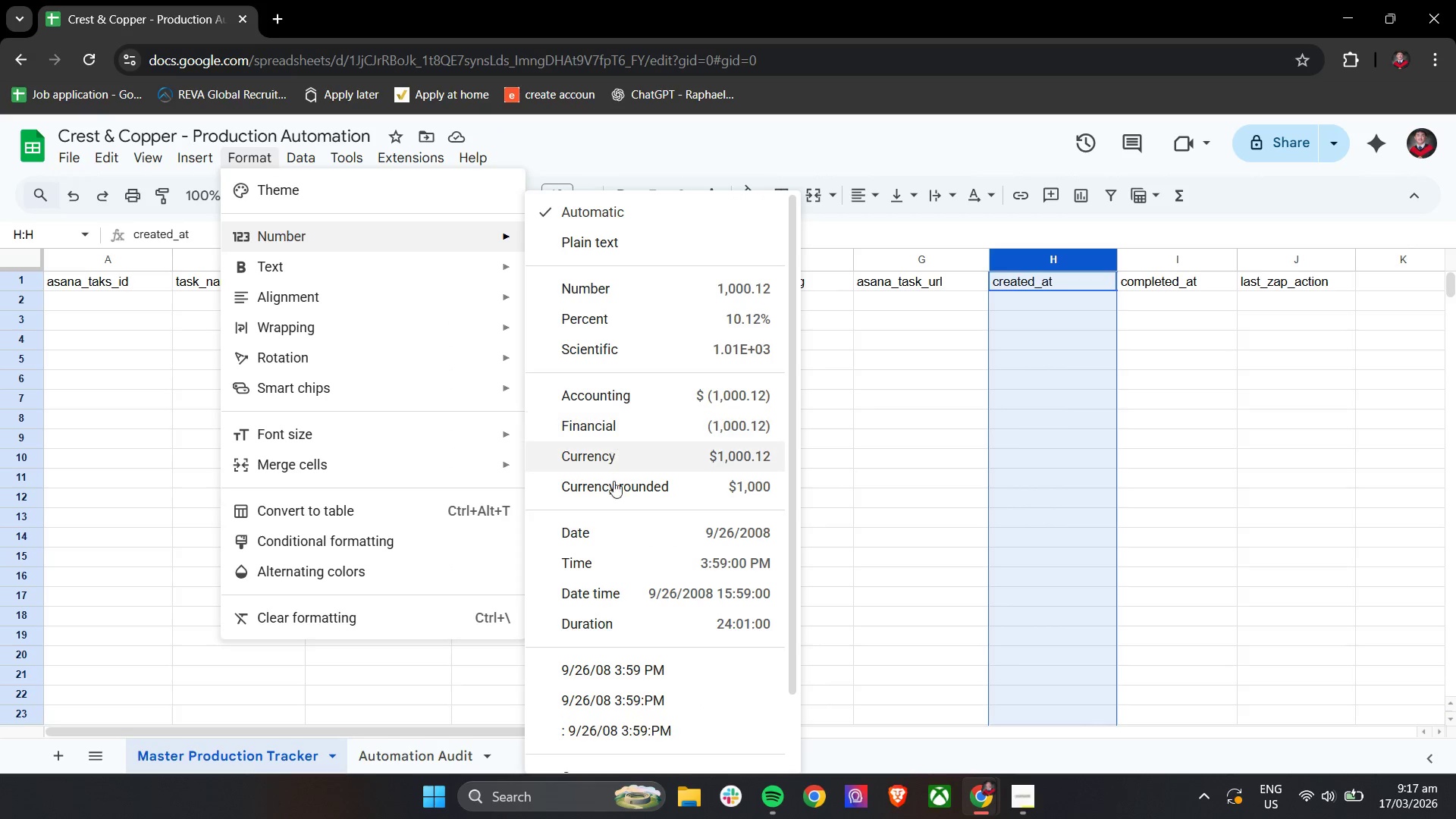 
left_click([595, 598])
 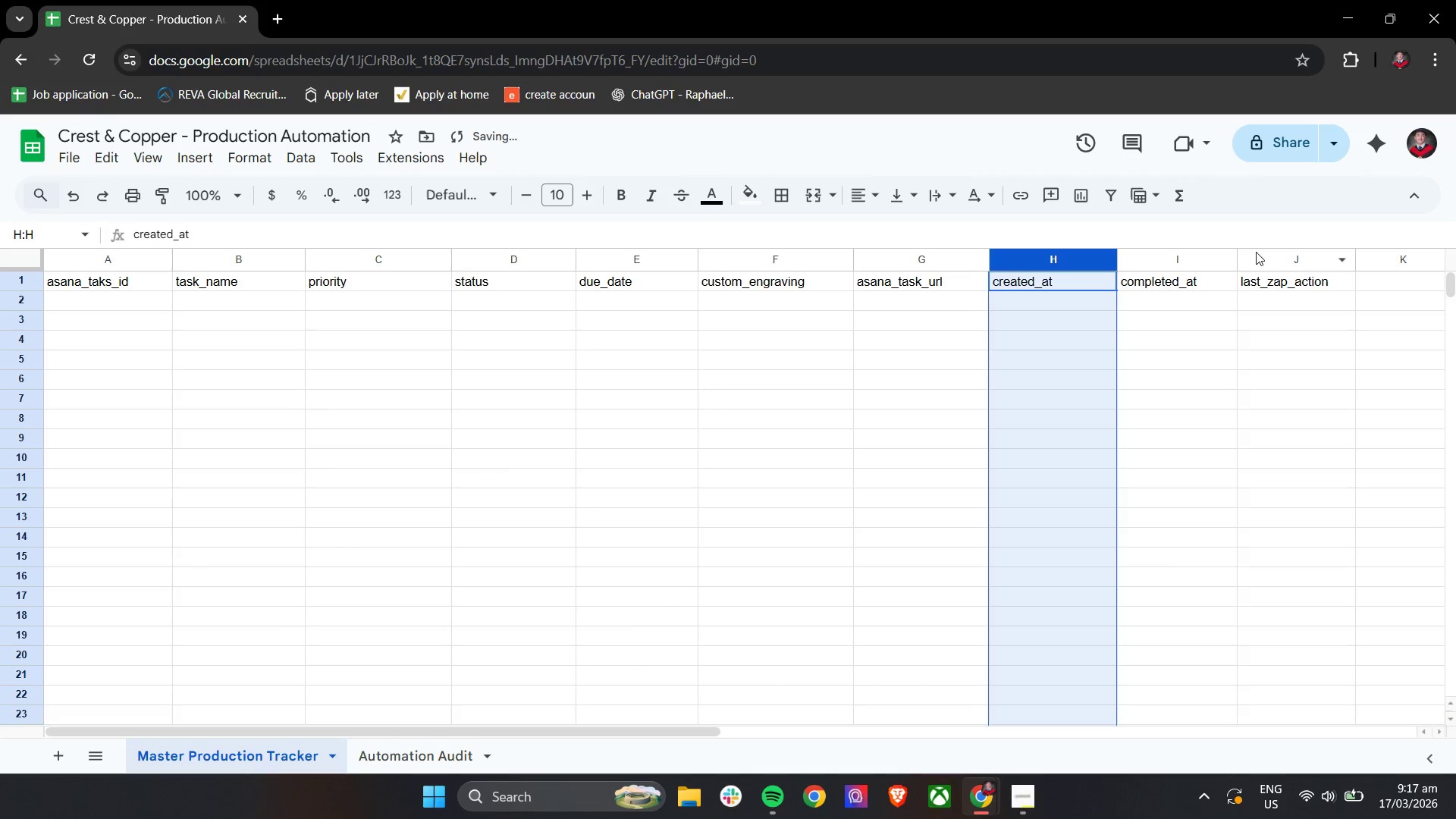 
left_click([1166, 268])
 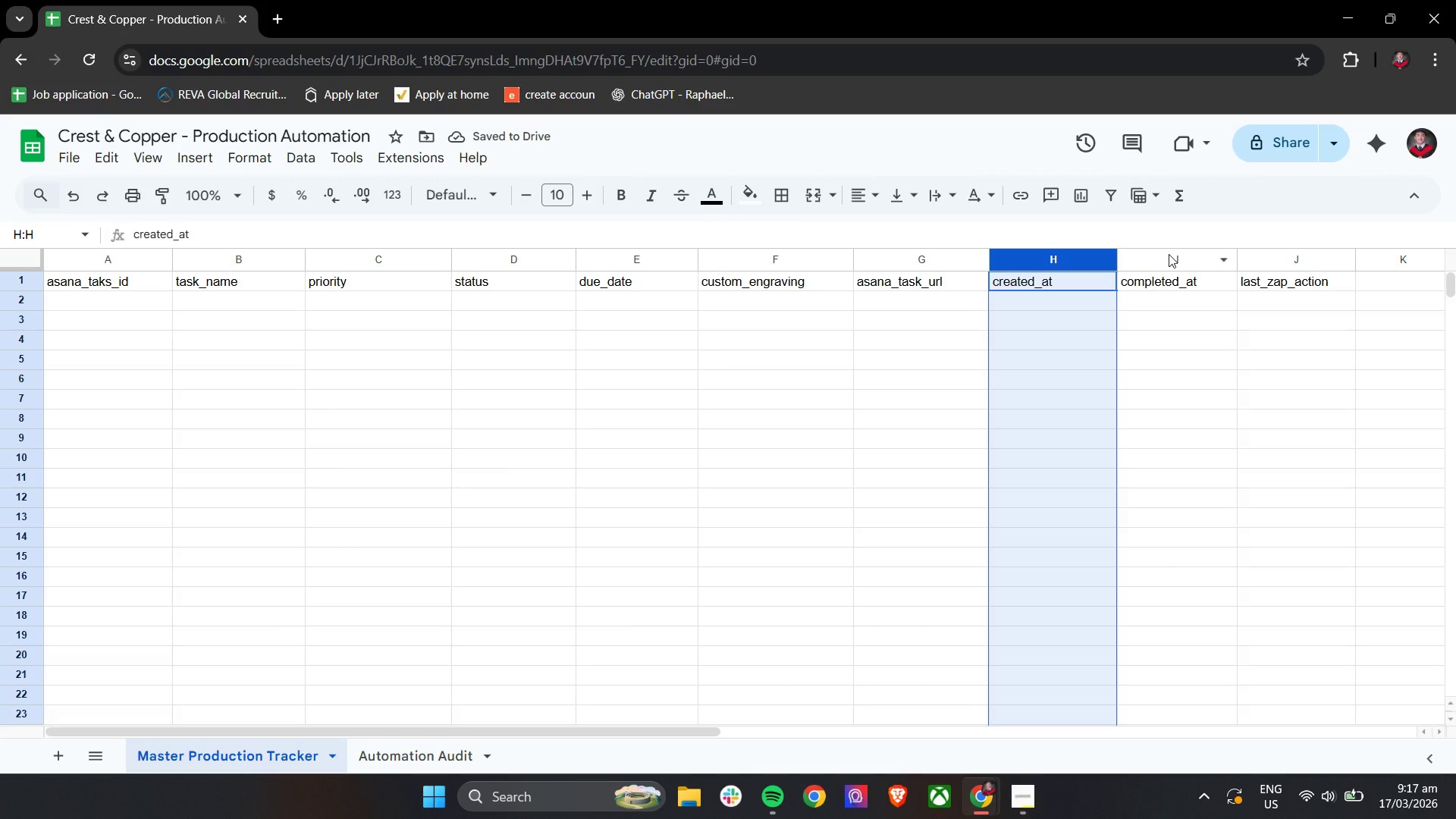 
left_click([1169, 254])
 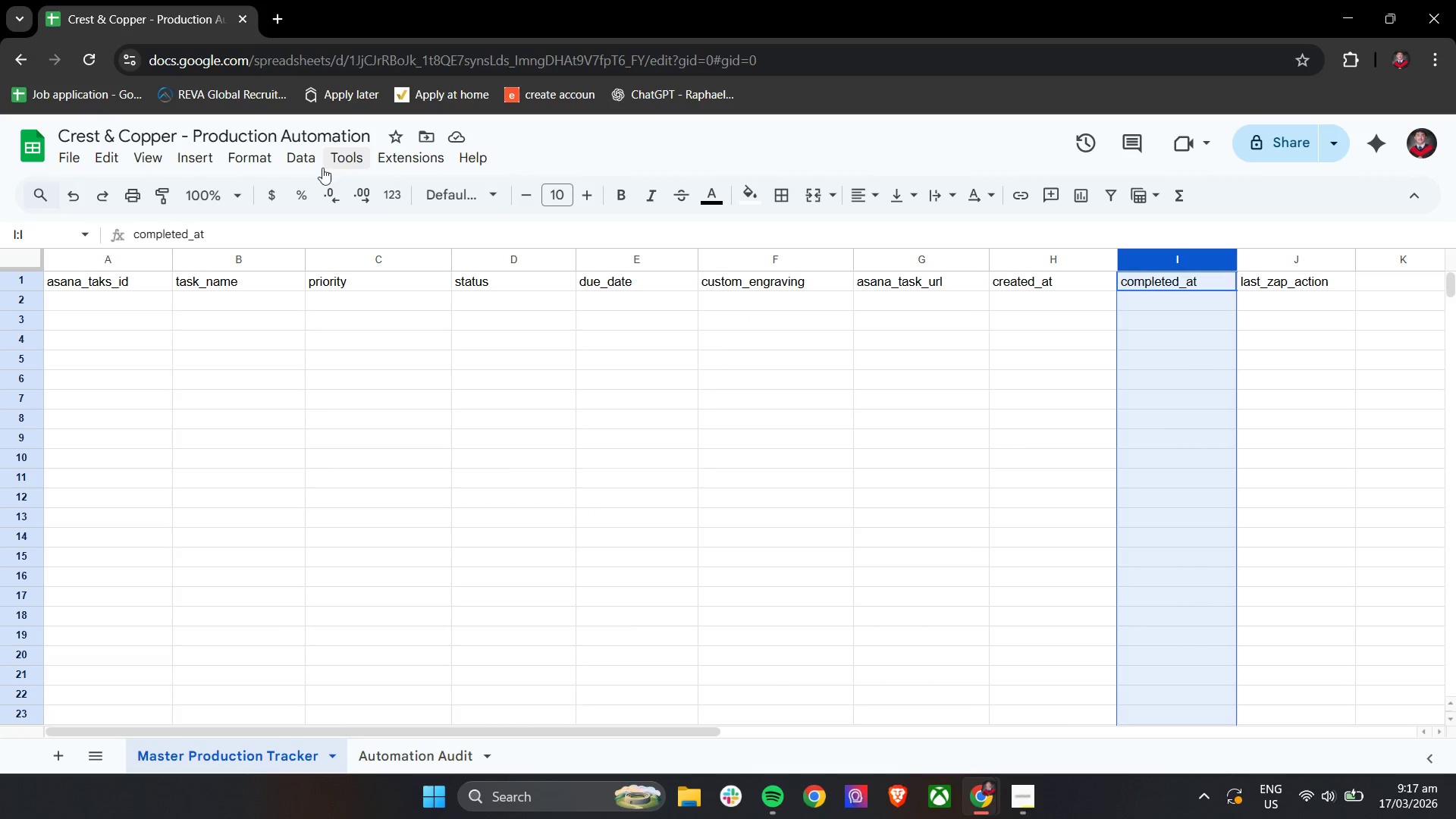 
left_click([249, 161])
 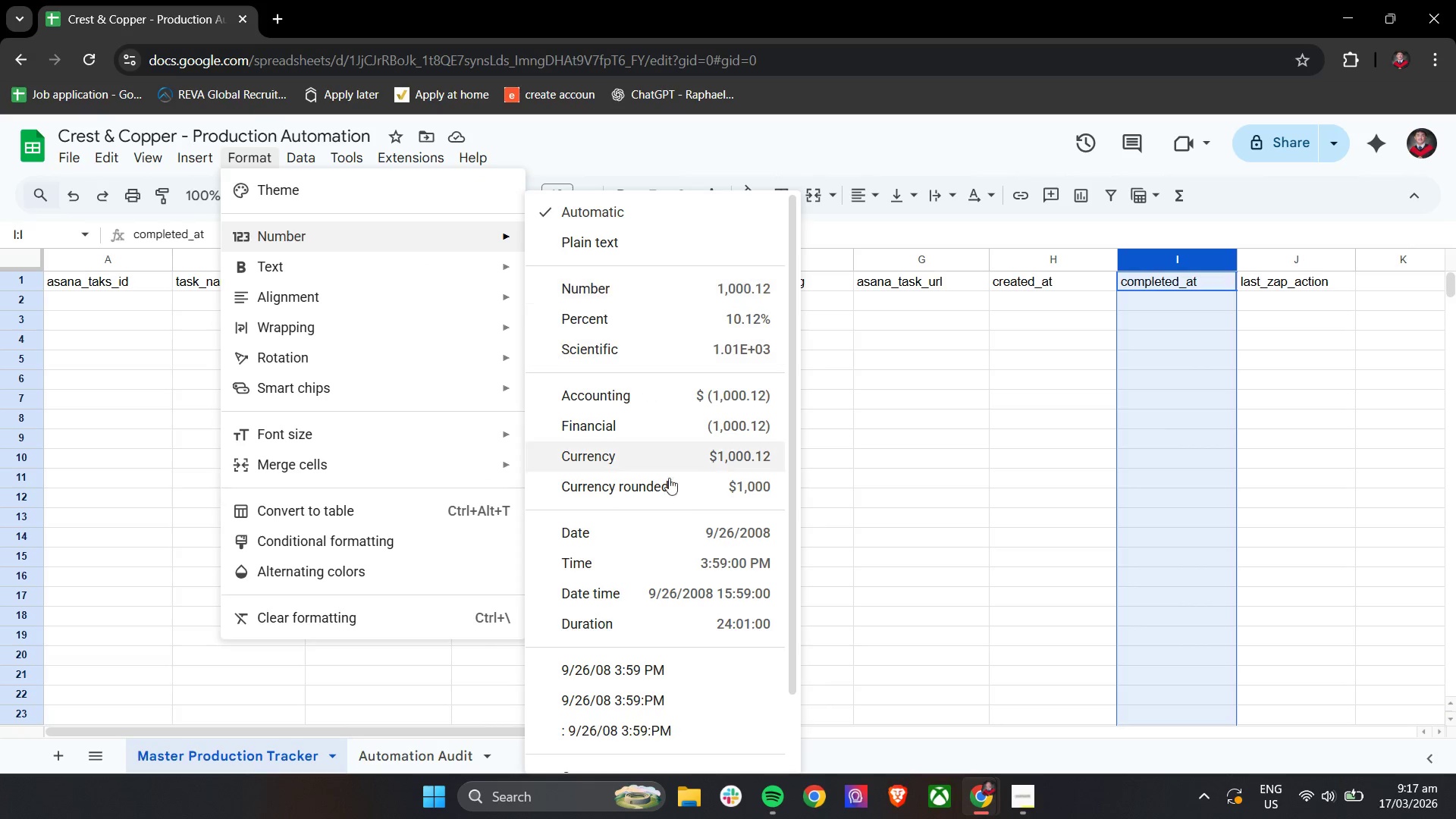 
left_click([654, 590])
 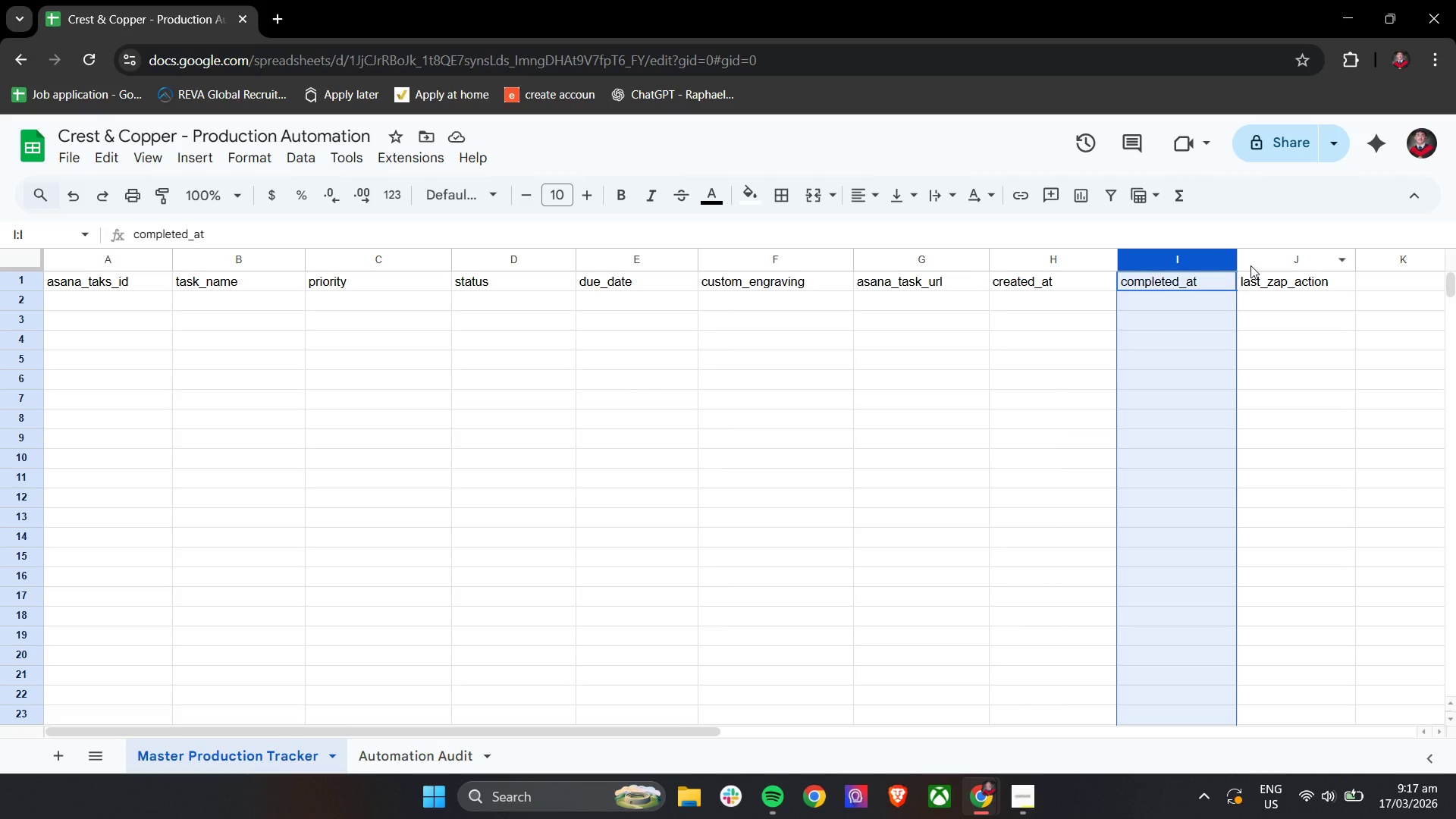 
wait(17.91)
 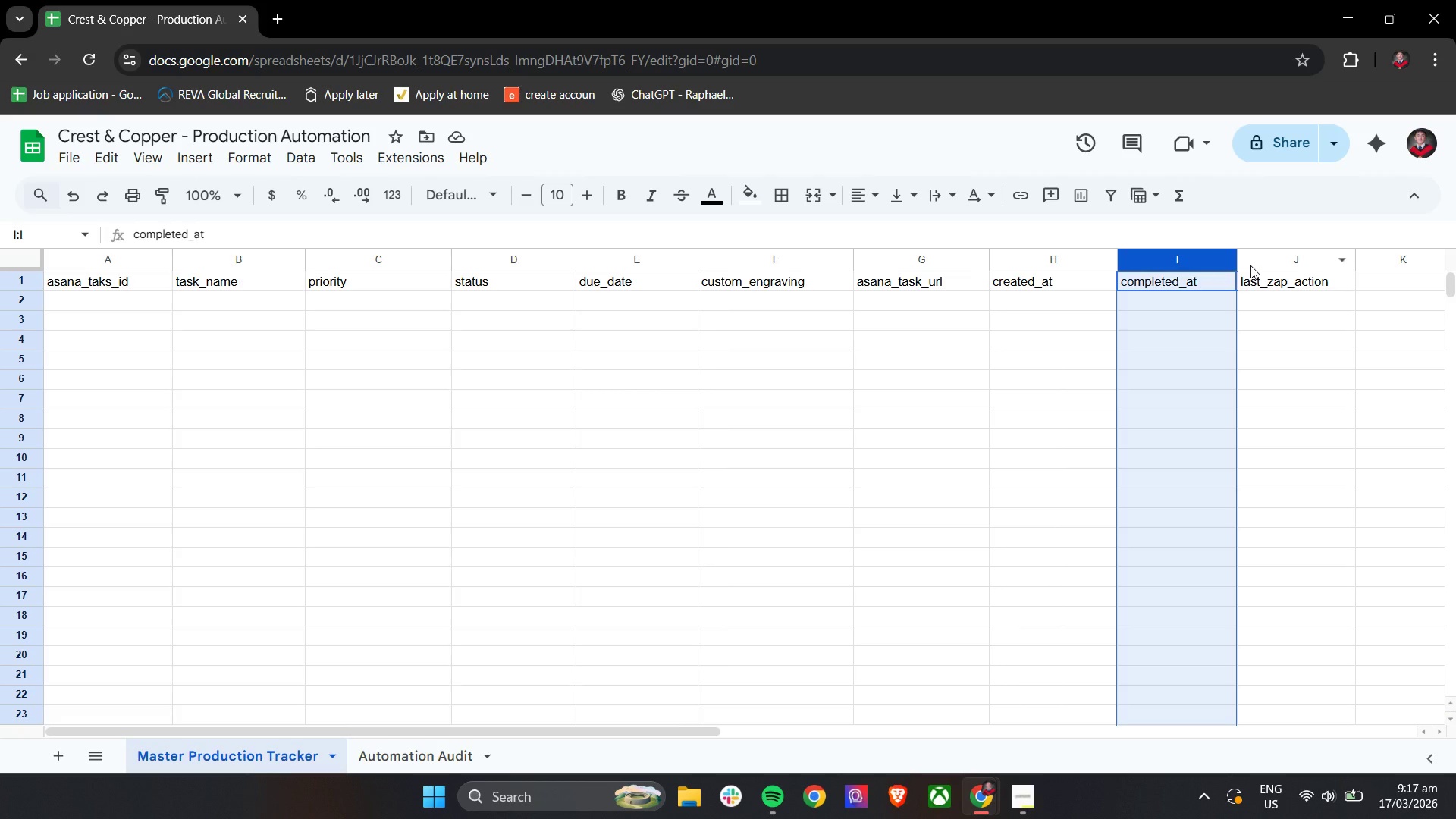 
left_click([396, 758])
 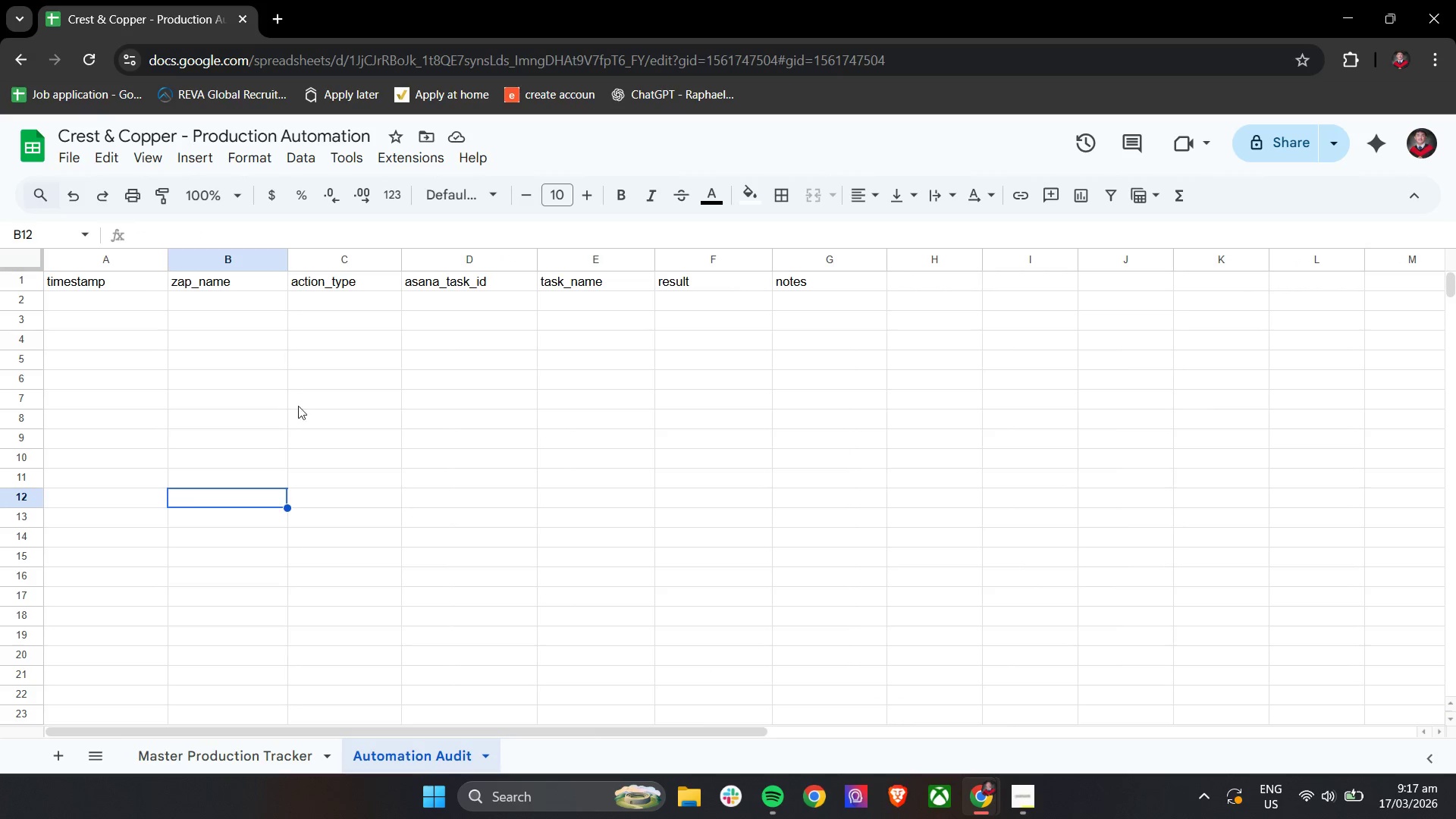 
left_click([133, 285])
 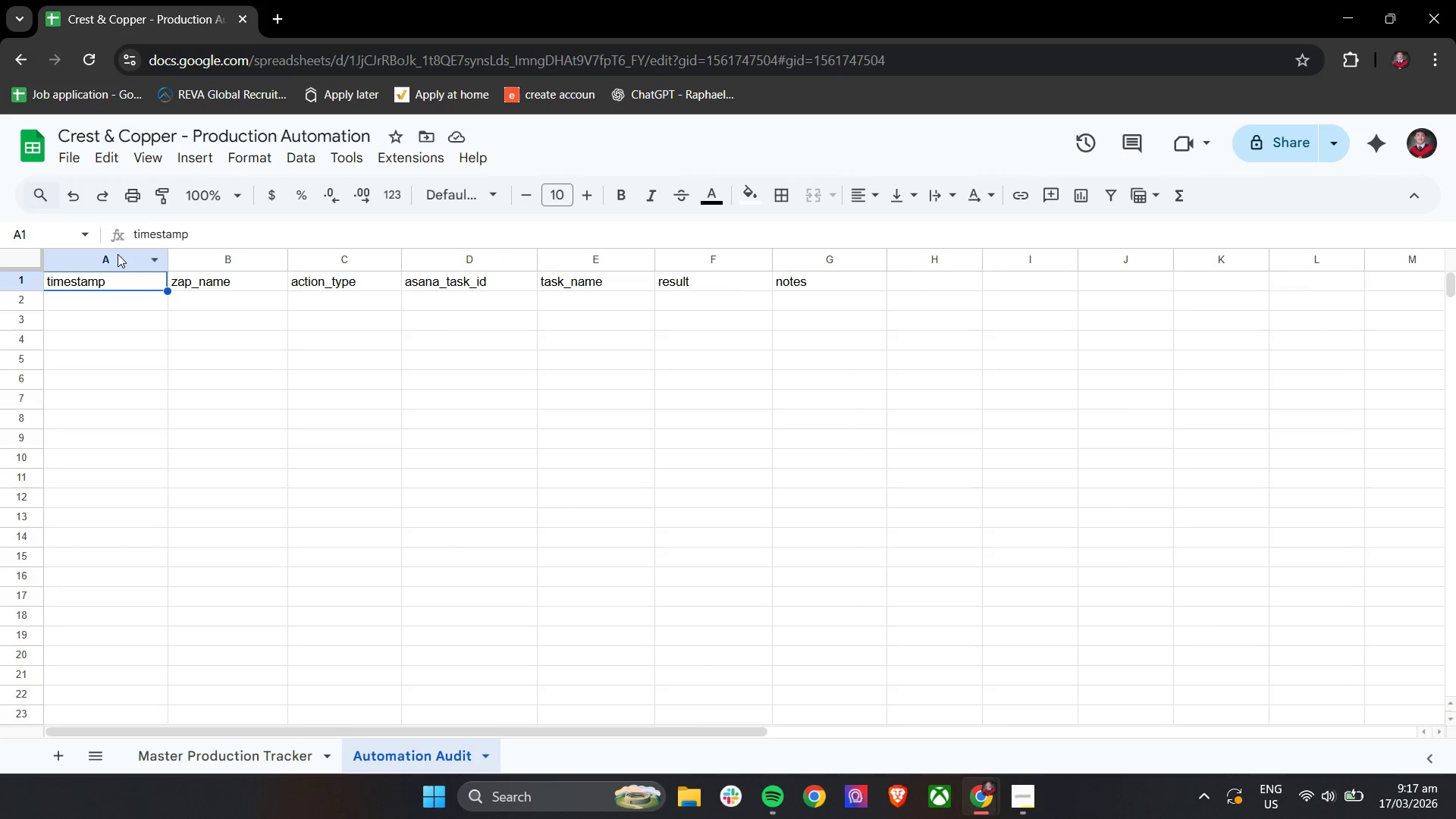 
left_click([116, 259])
 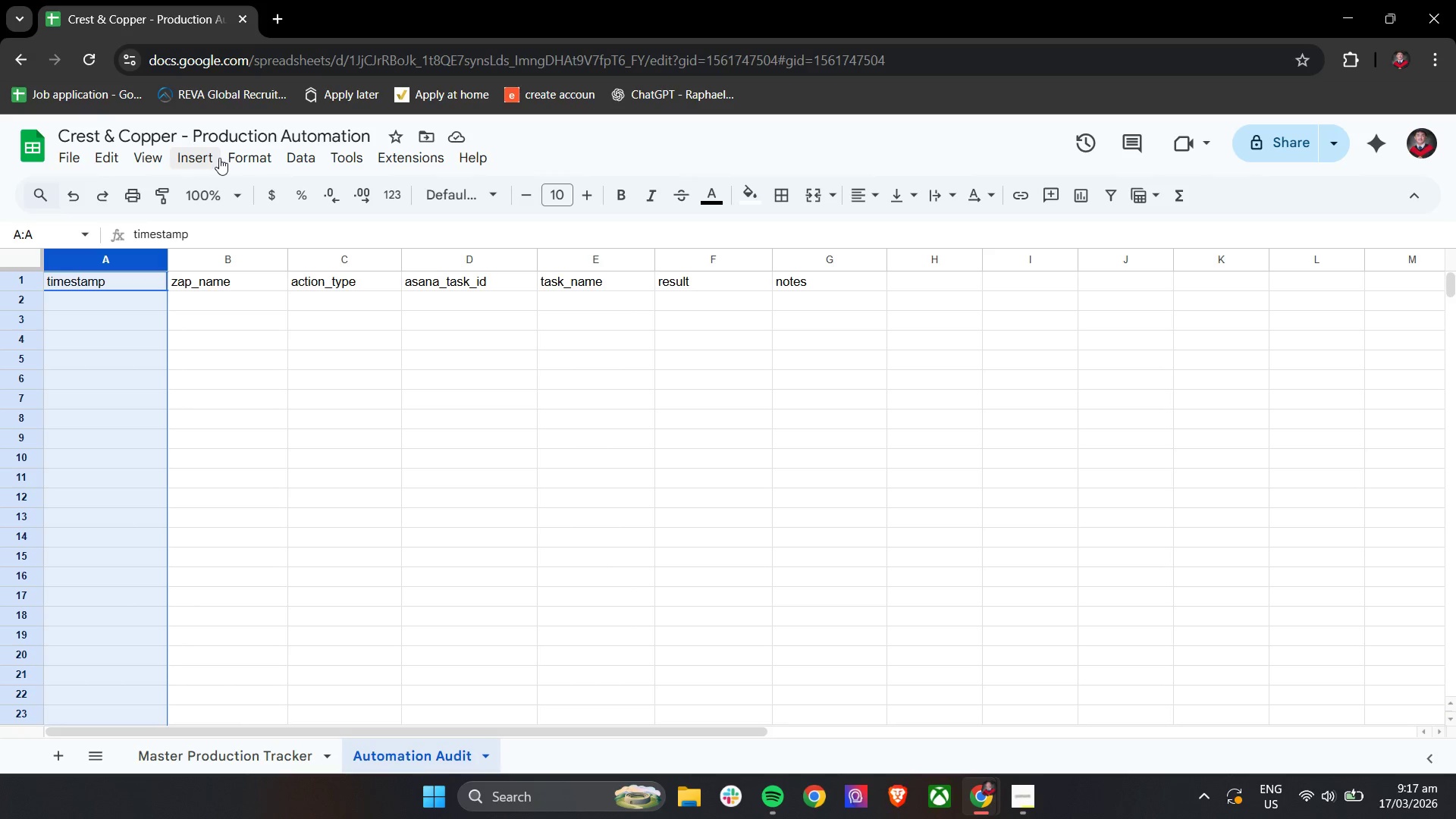 
left_click([243, 159])
 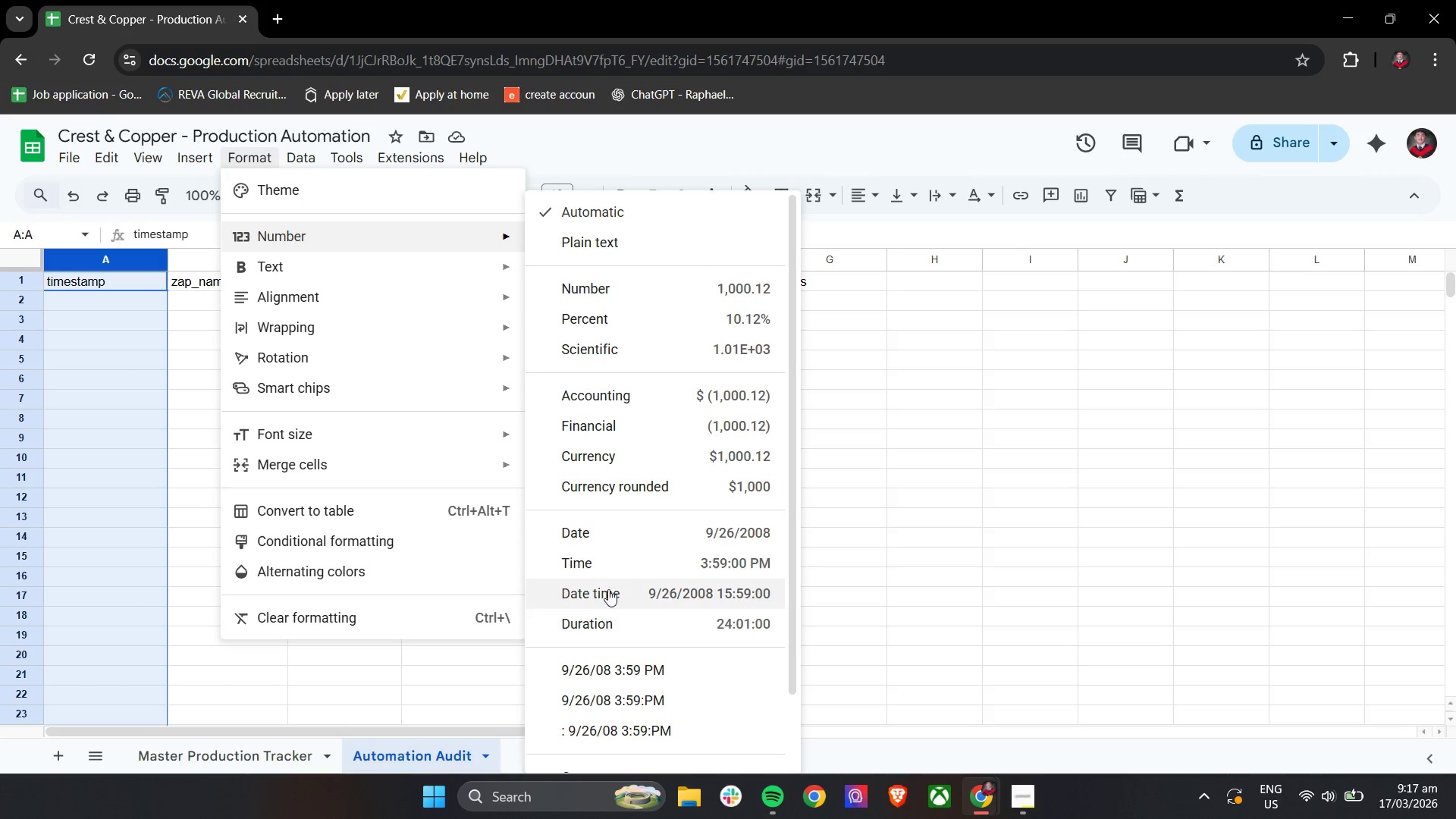 
left_click([609, 588])
 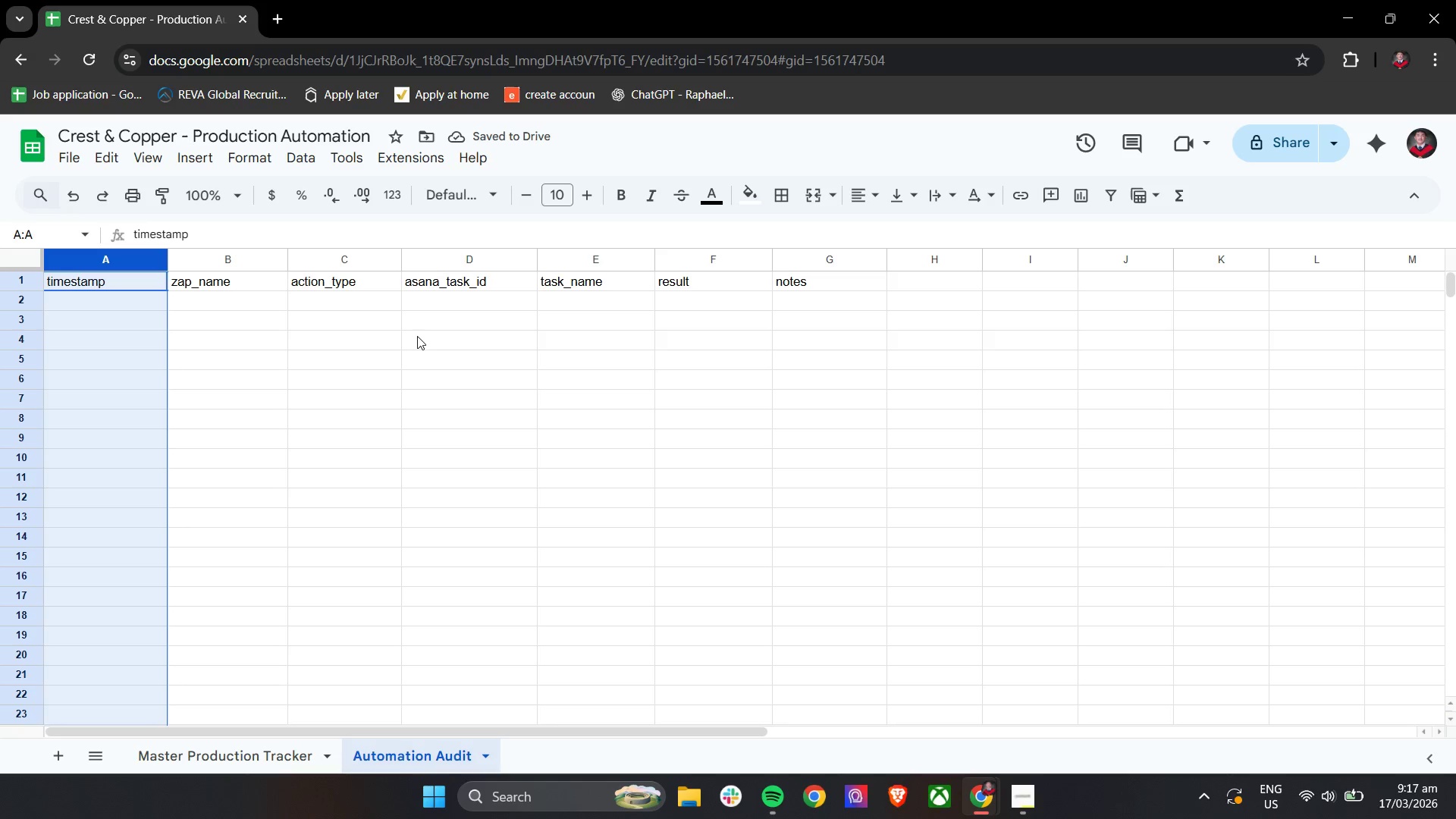 
wait(6.83)
 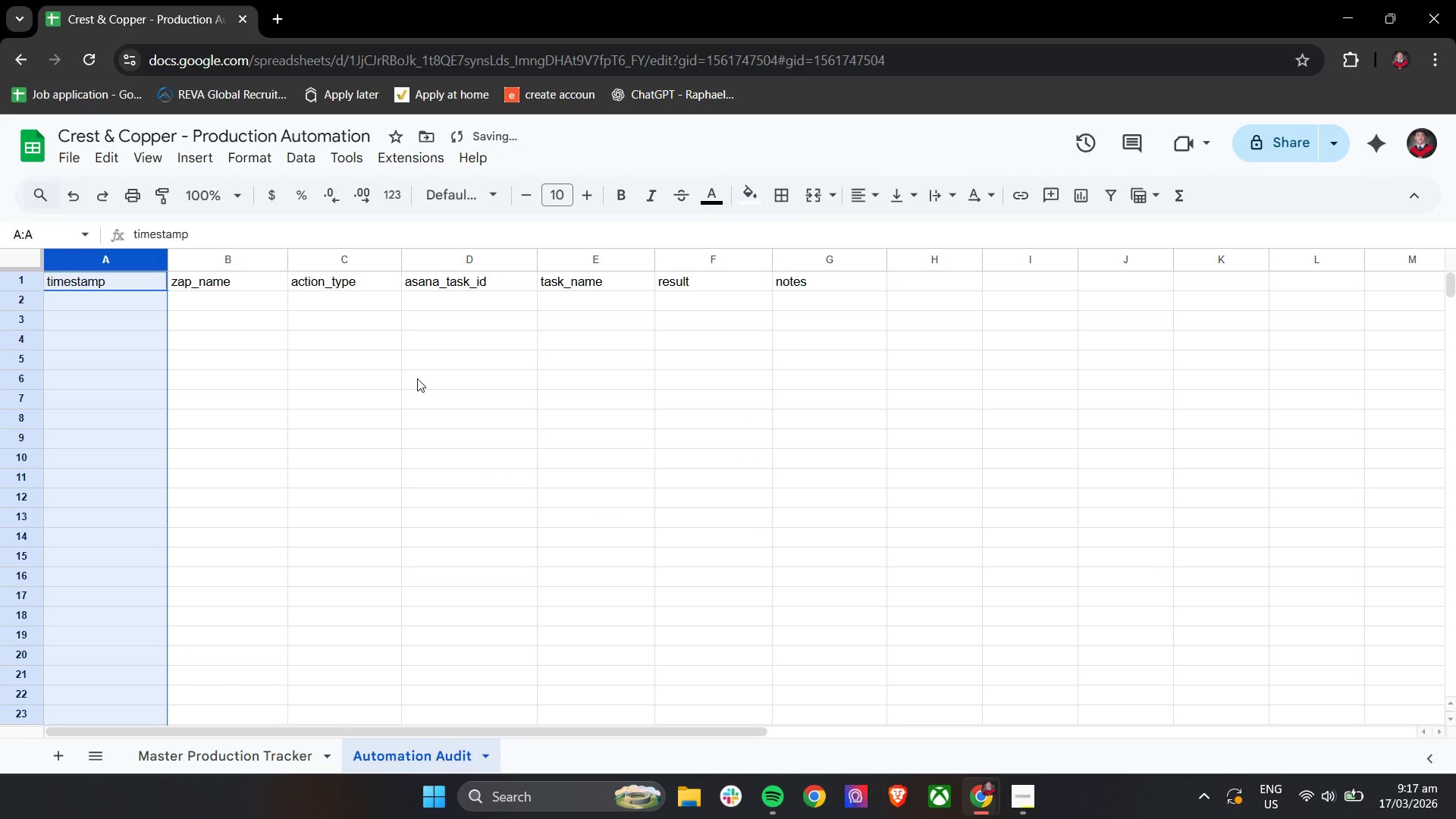 
left_click([199, 761])
 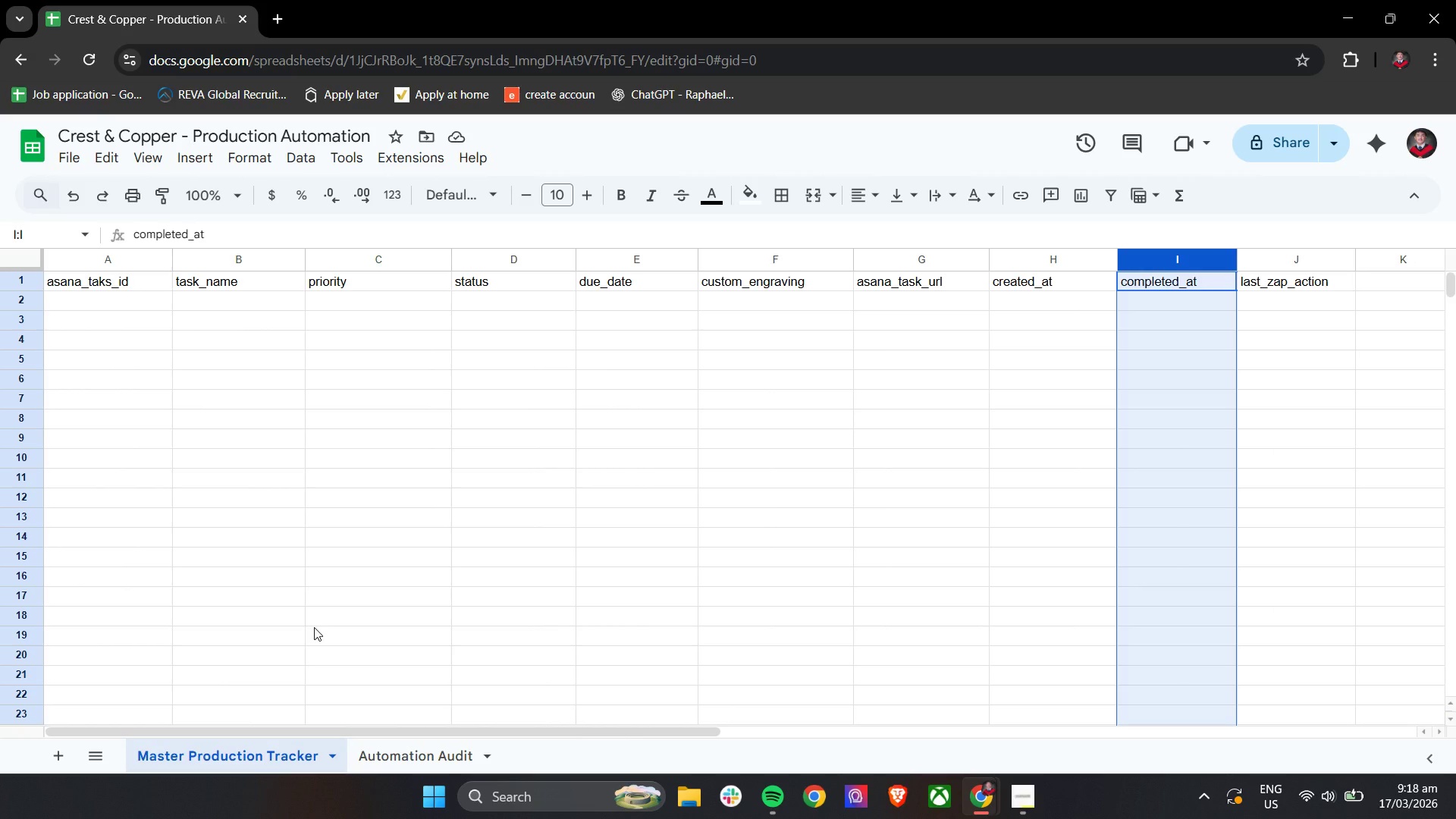 
wait(9.75)
 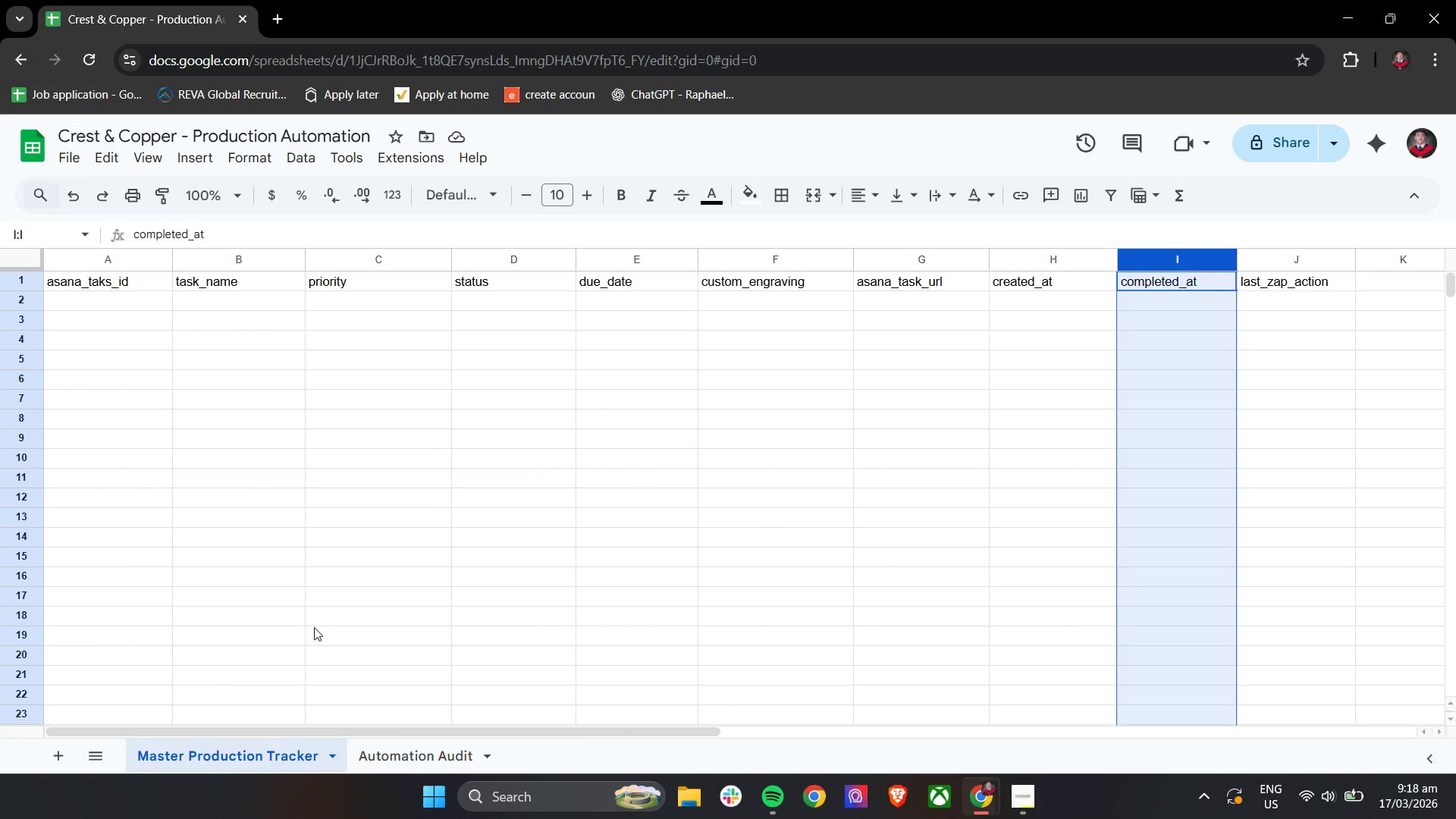 
left_click([576, 472])
 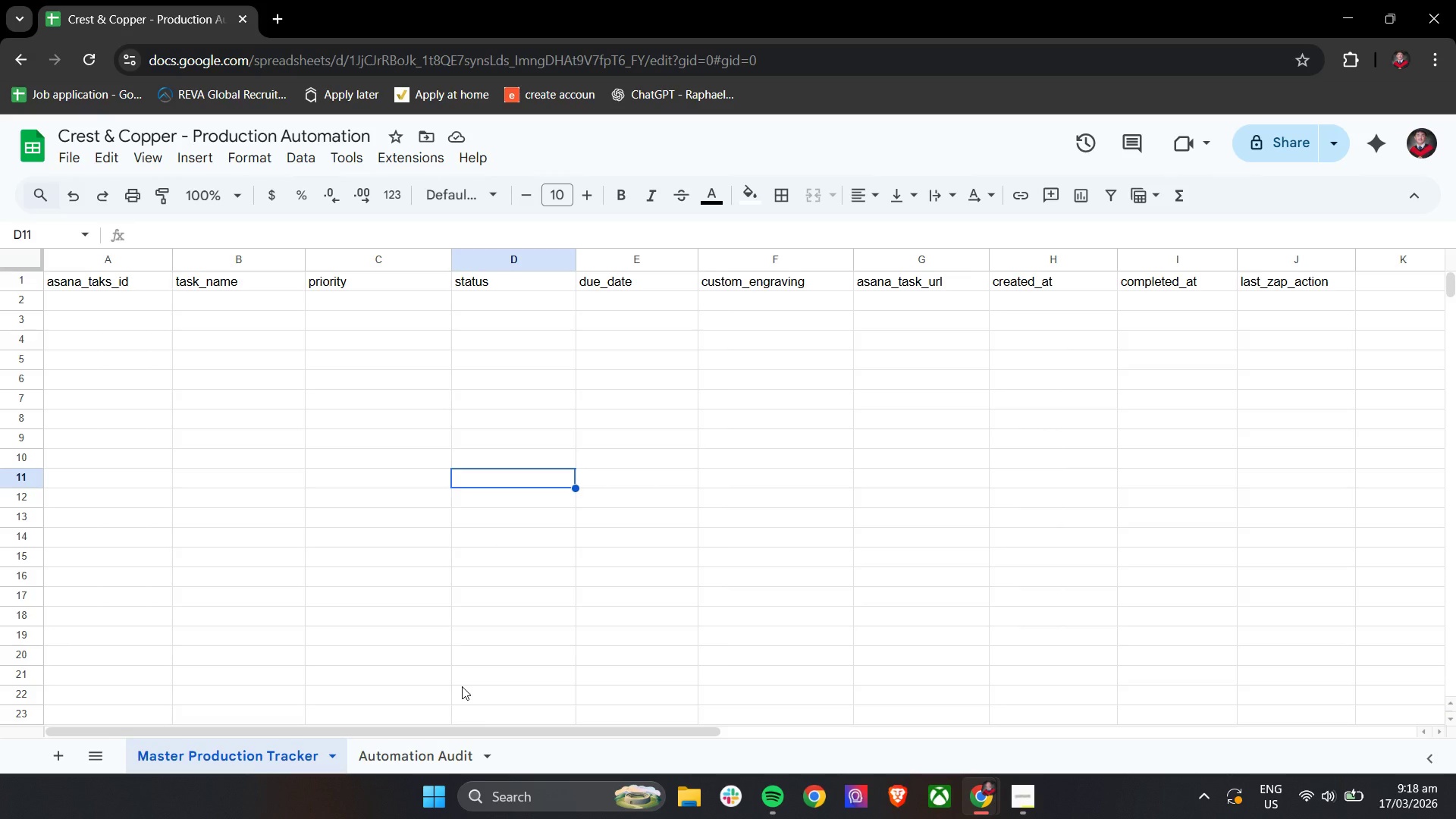 
wait(40.2)
 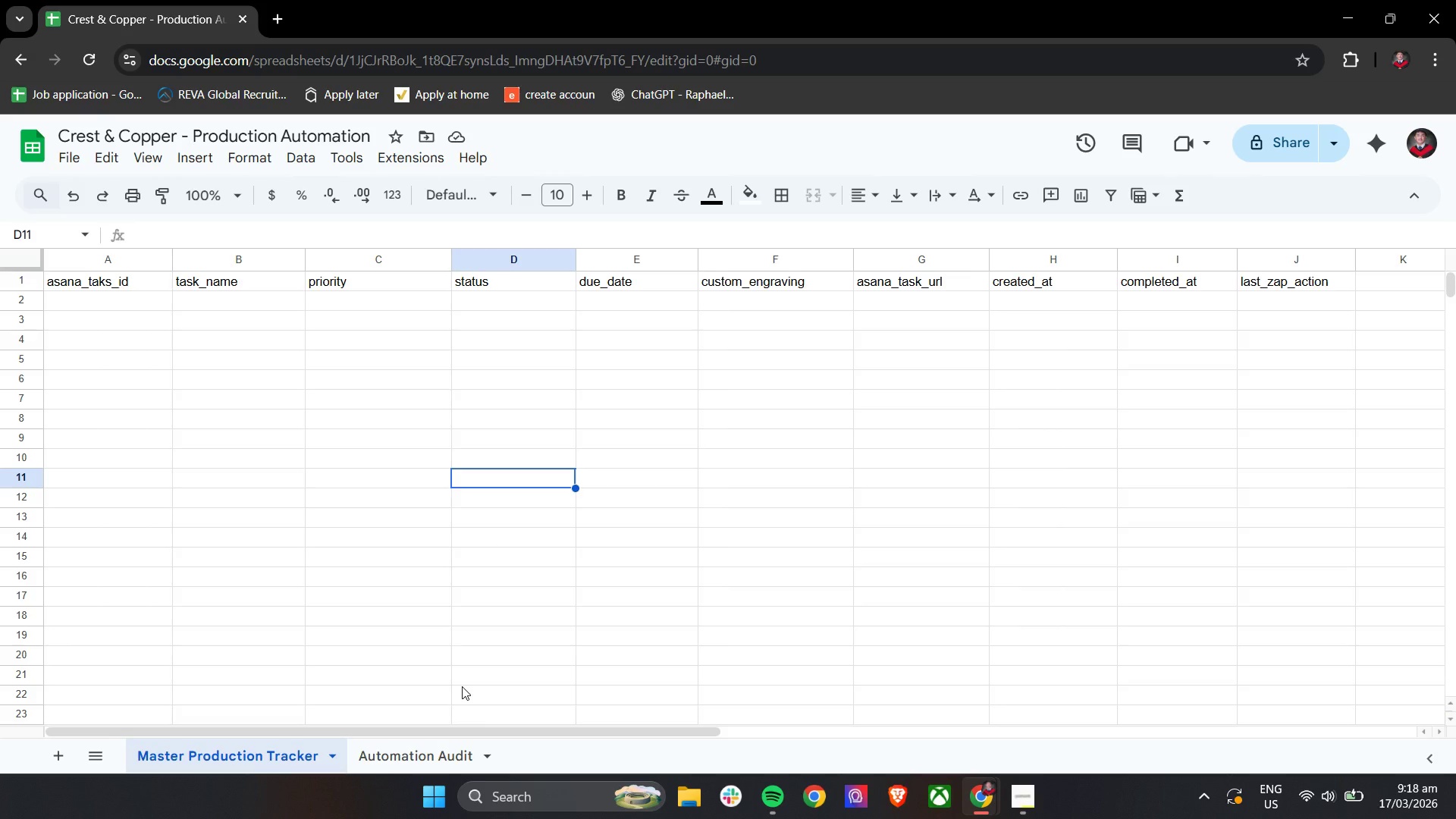 
double_click([106, 282])
 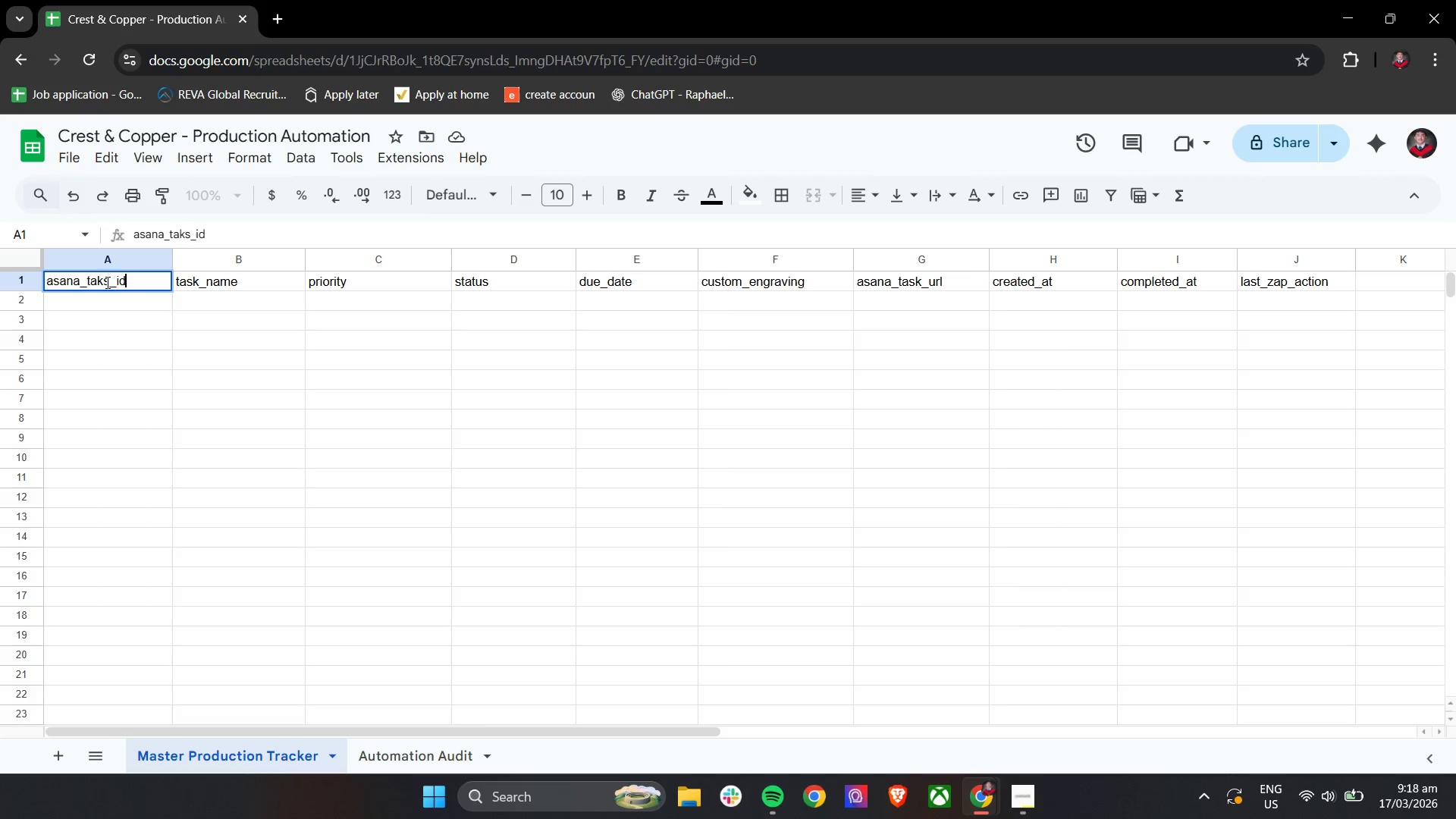 
triple_click([106, 282])
 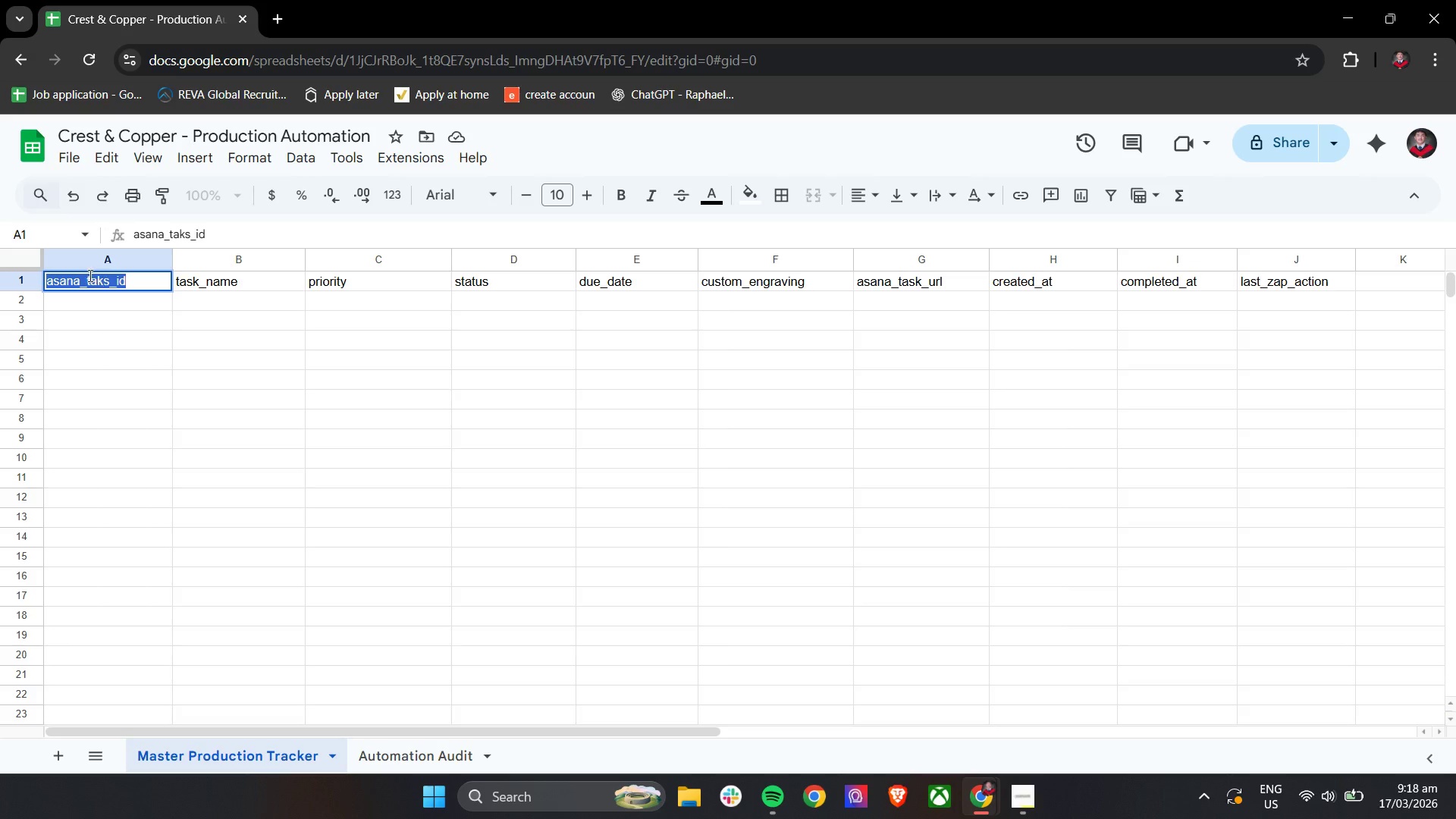 
left_click([89, 275])
 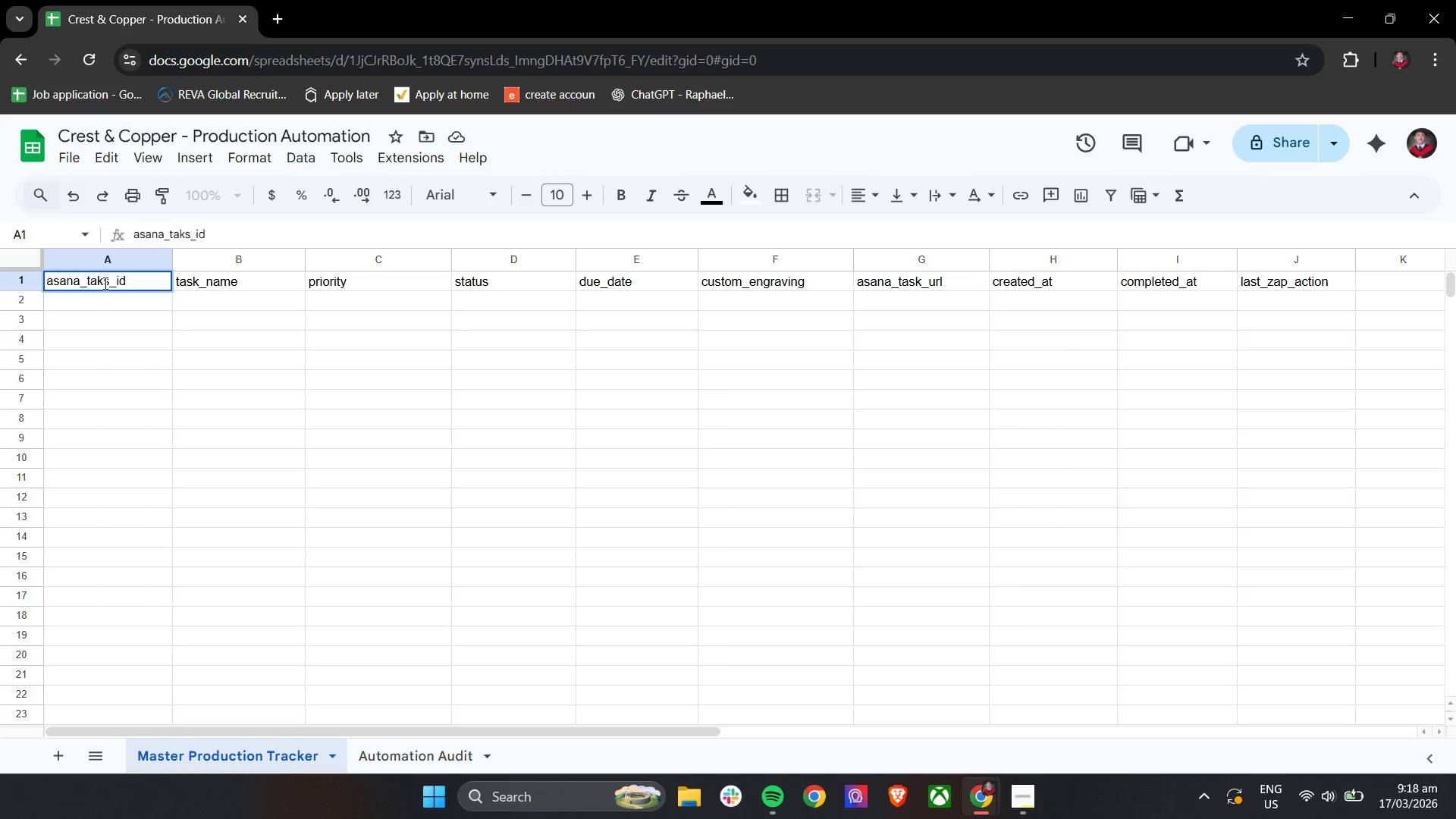 
left_click([106, 283])
 